 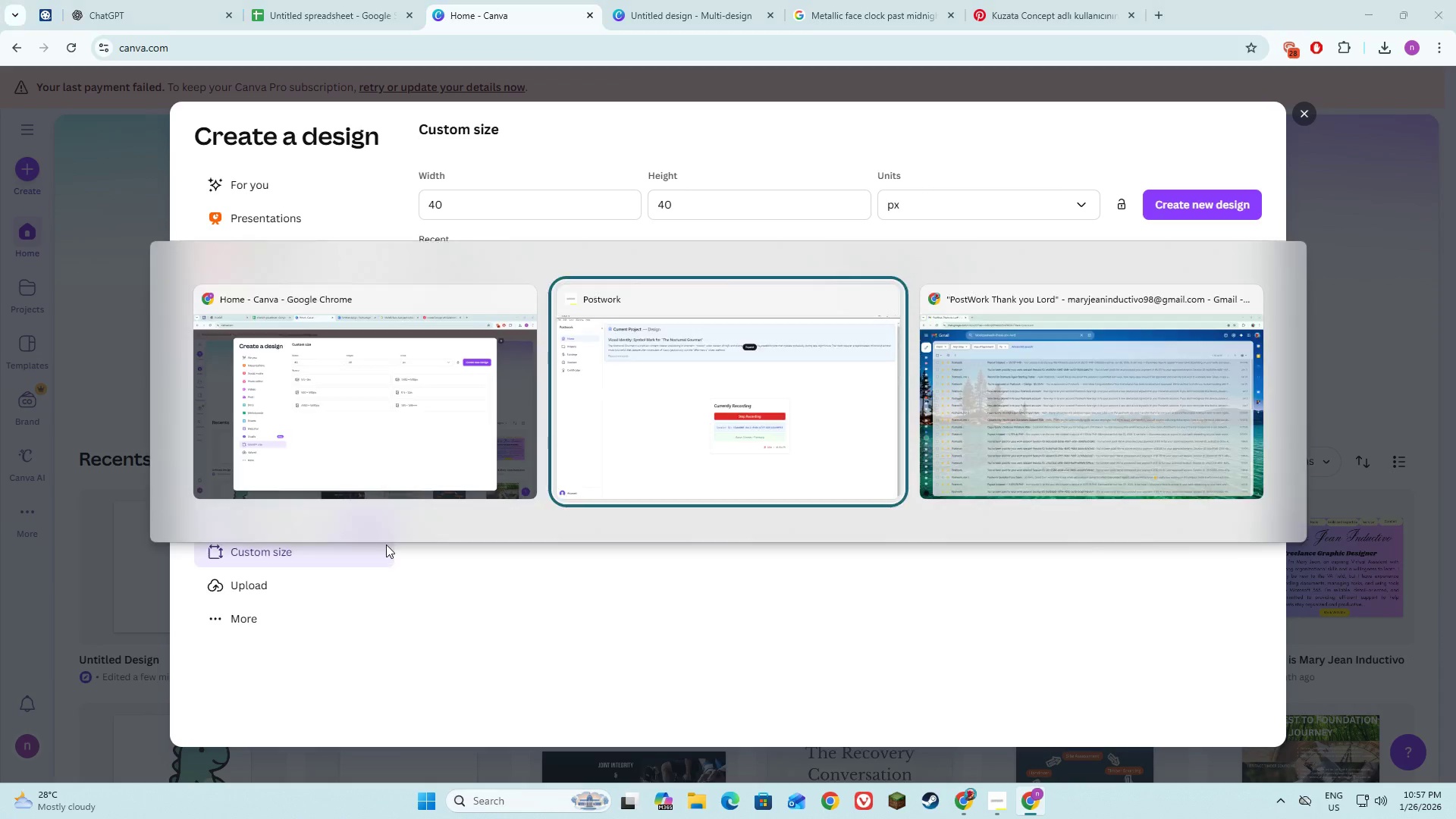 
key(Alt+Tab)
 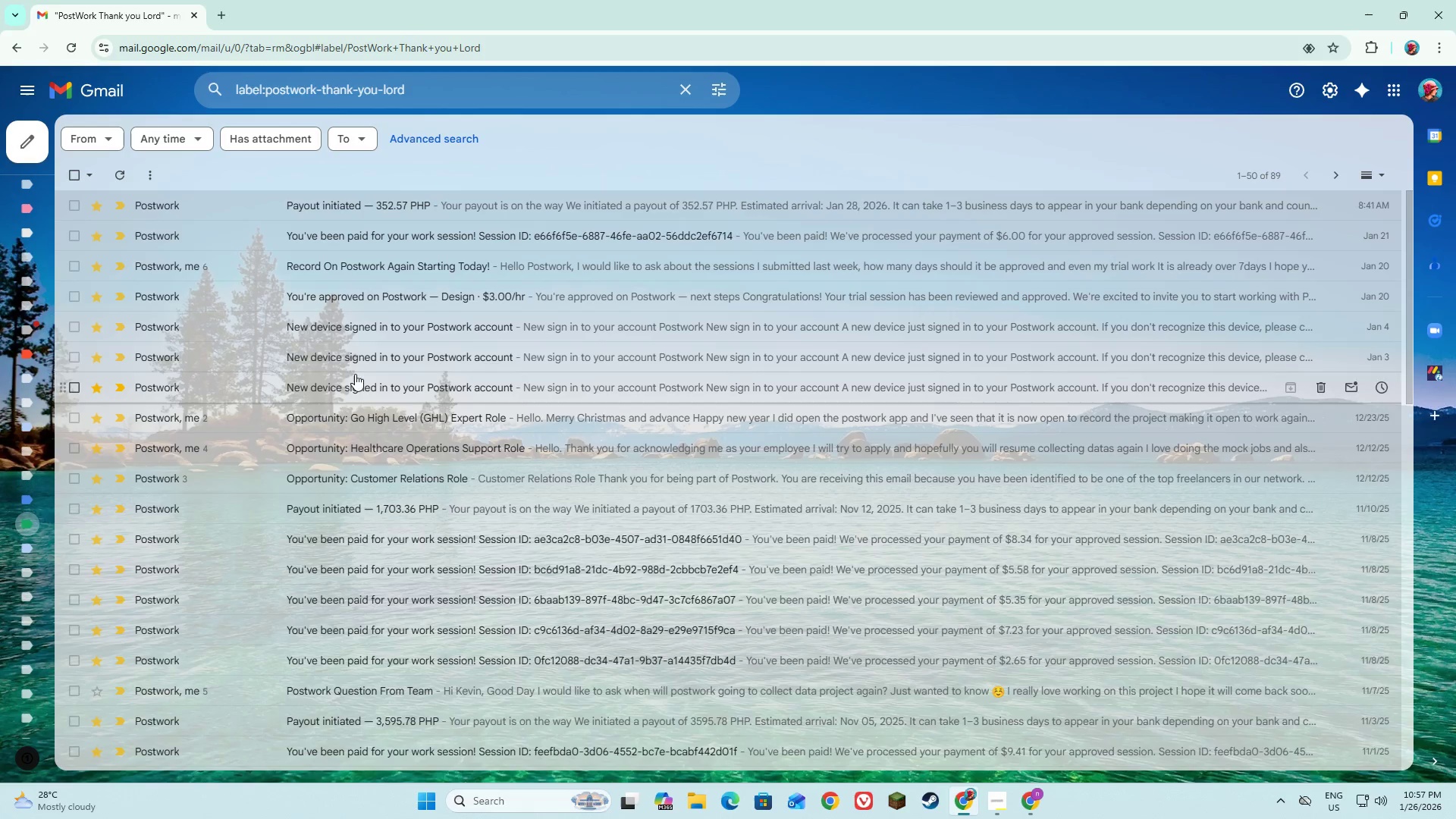 
key(Alt+Tab)
 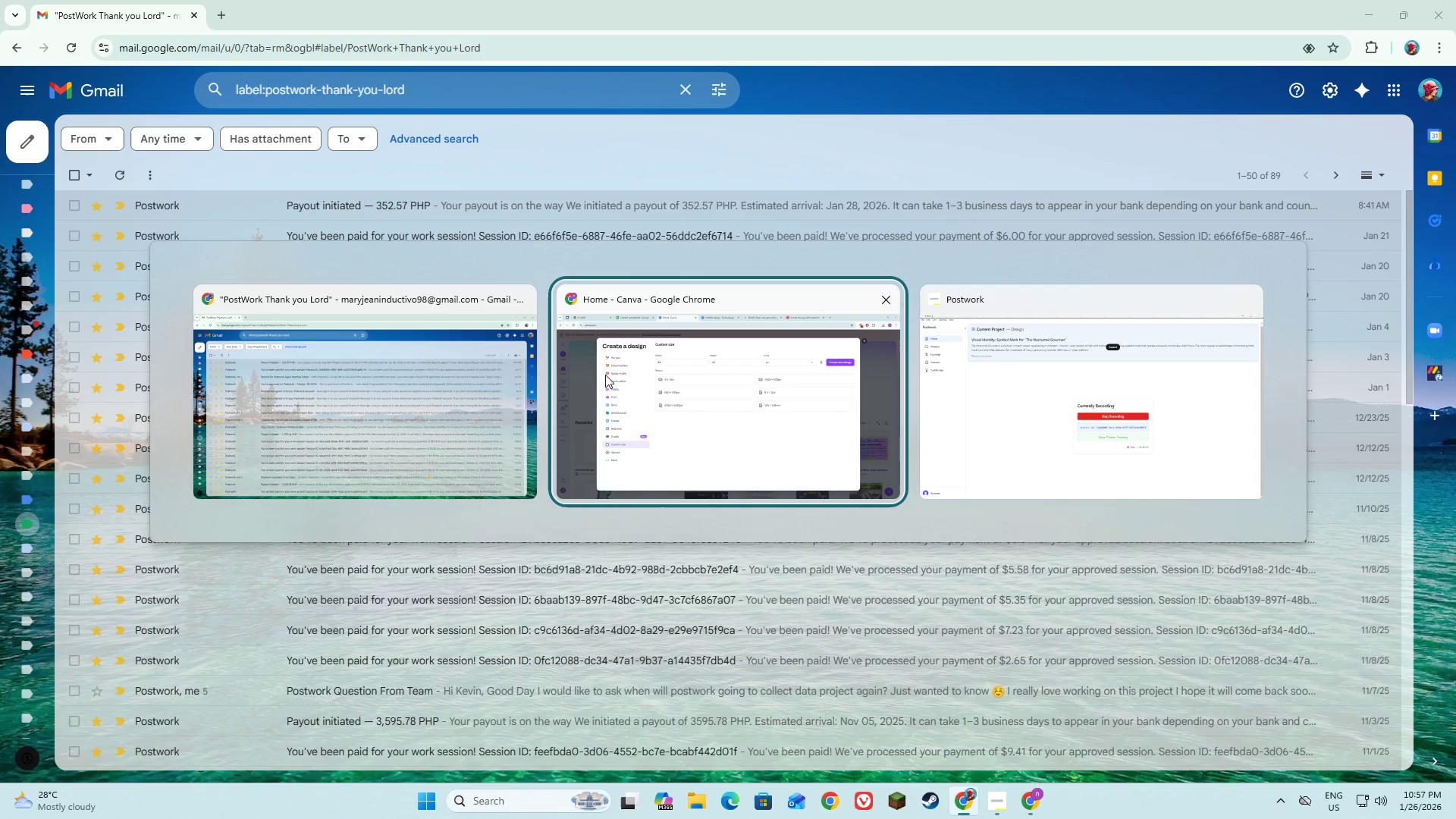 
left_click([648, 380])
 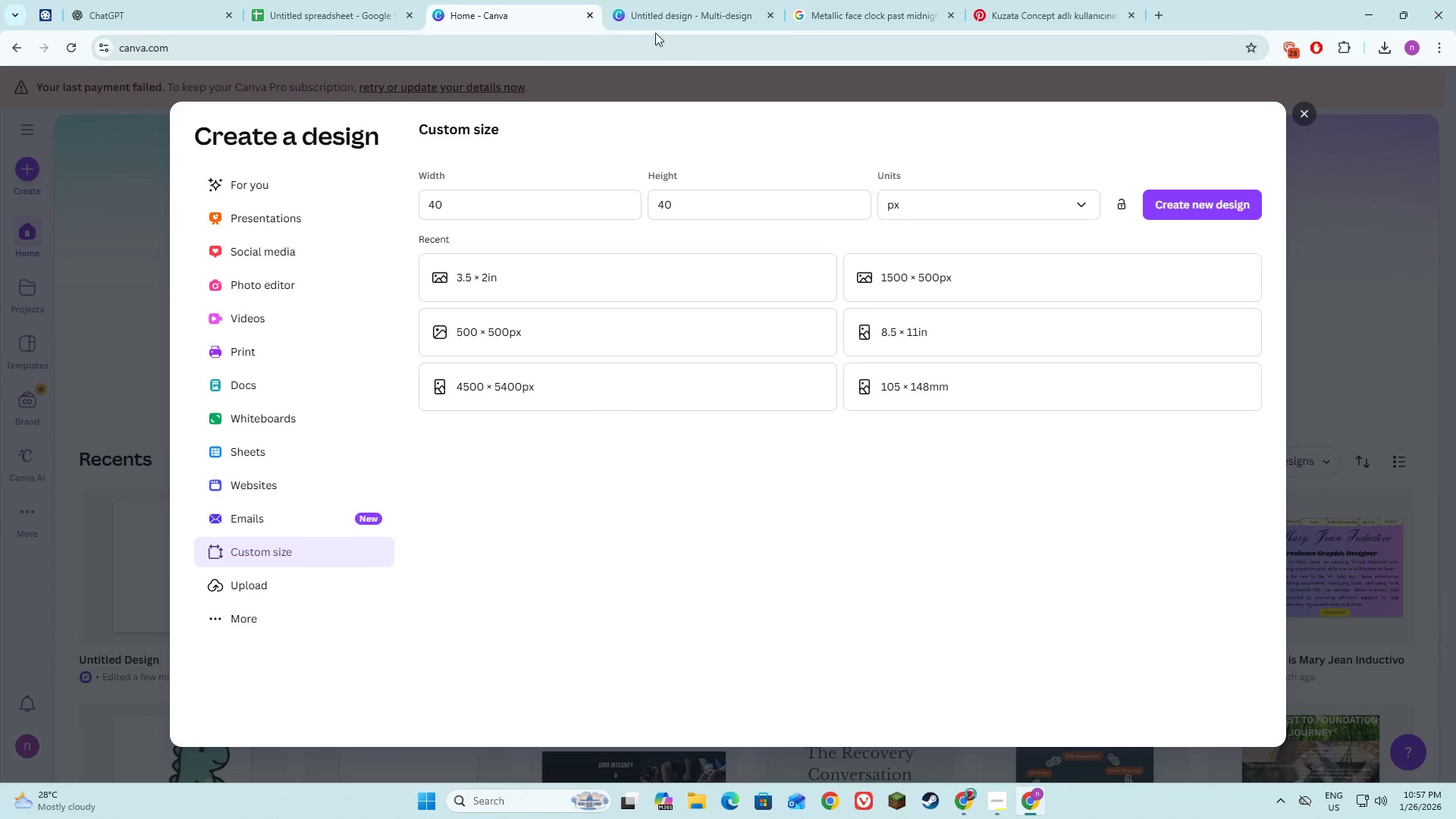 
double_click([749, 4])
 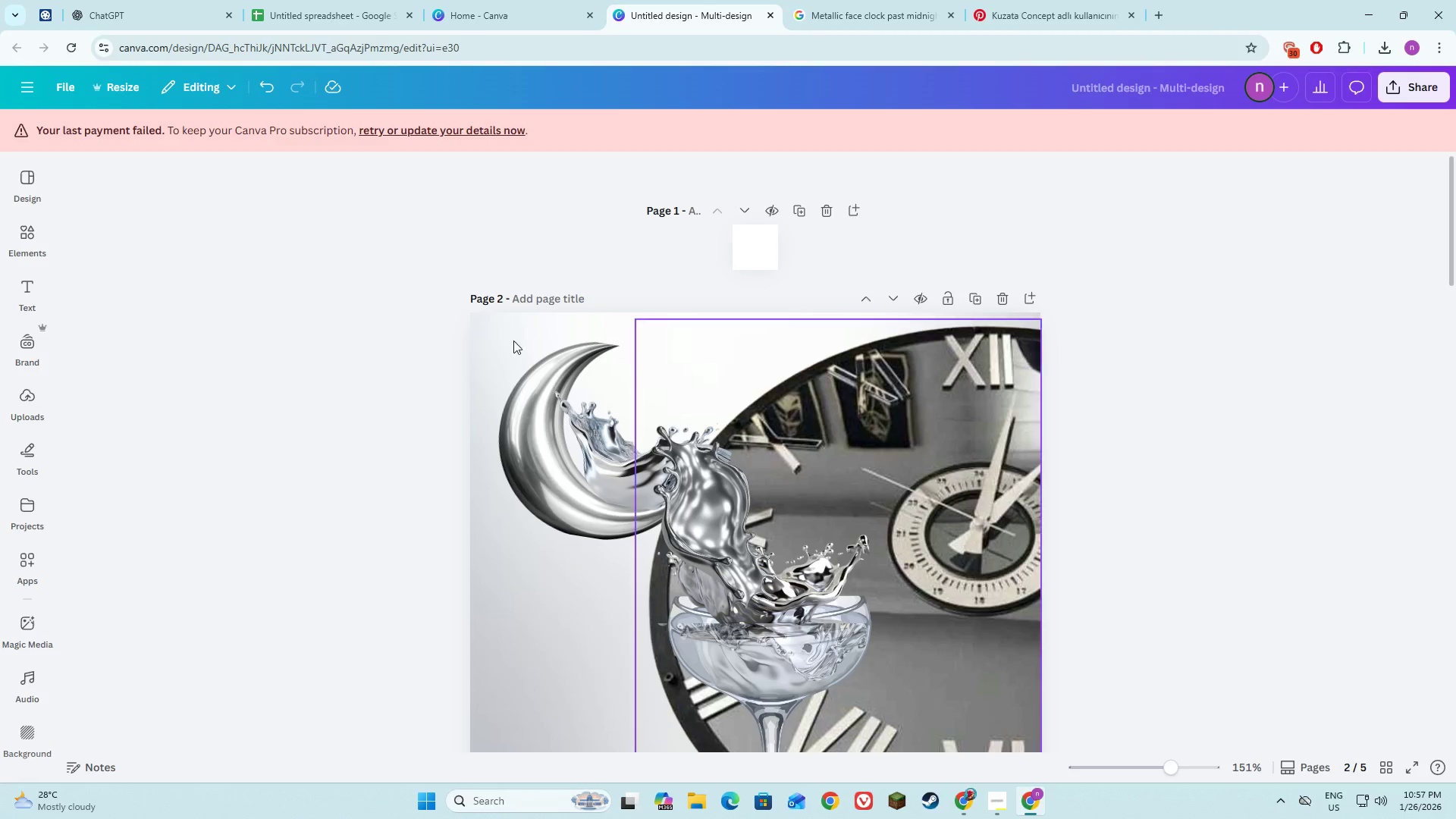 
left_click([343, 362])
 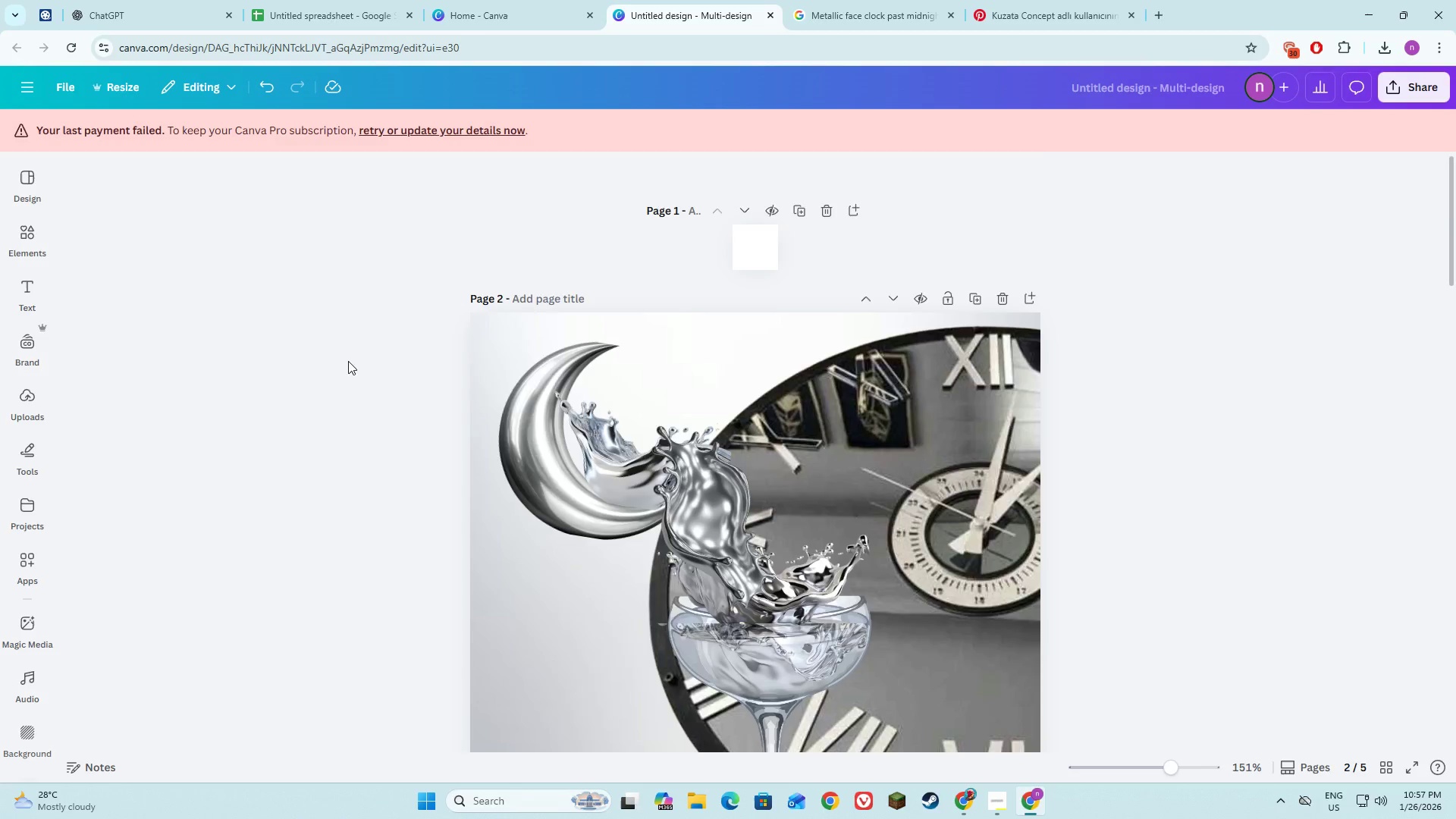 
scroll: coordinate [350, 360], scroll_direction: down, amount: 3.0
 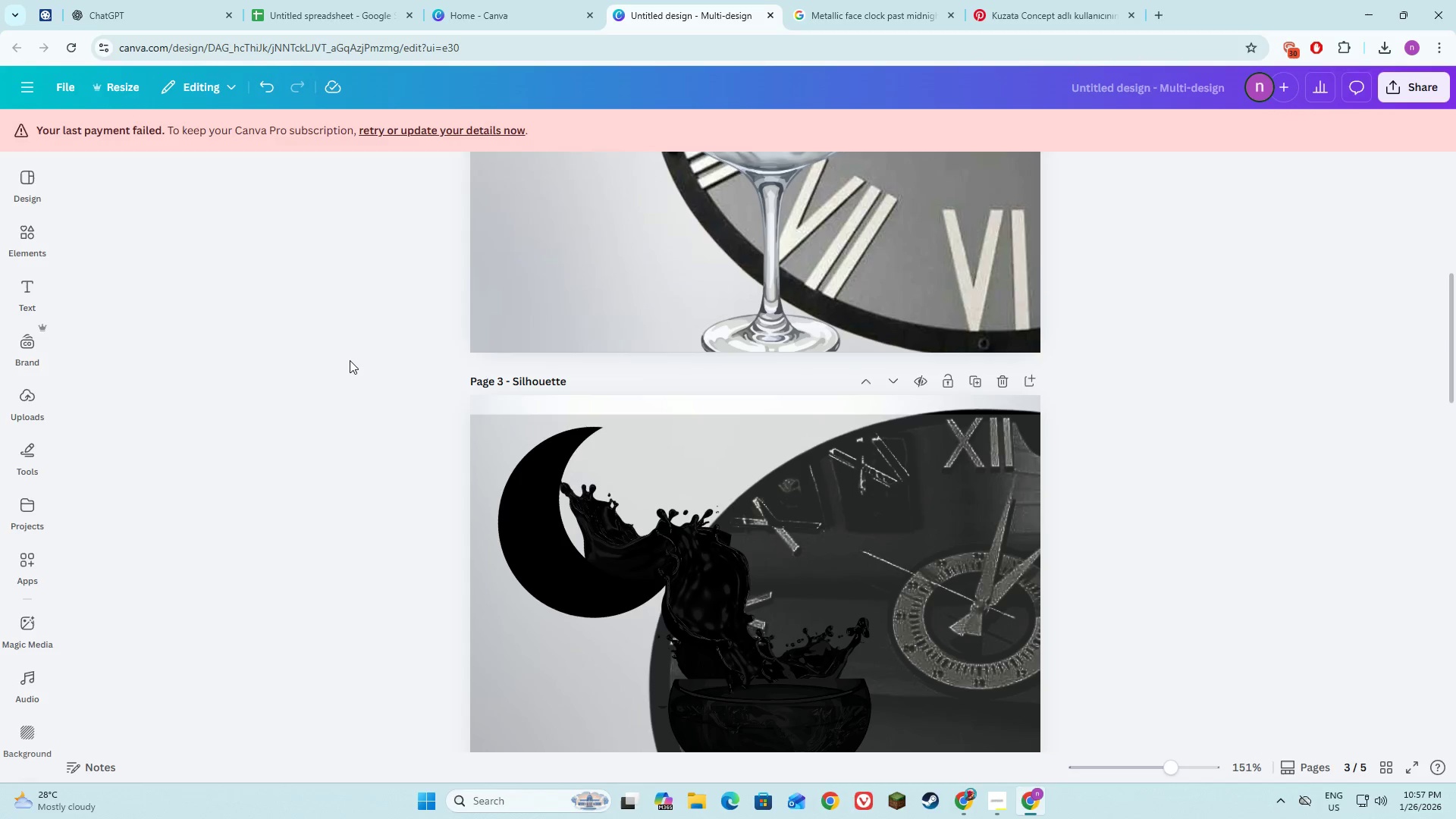 
left_click([551, 407])
 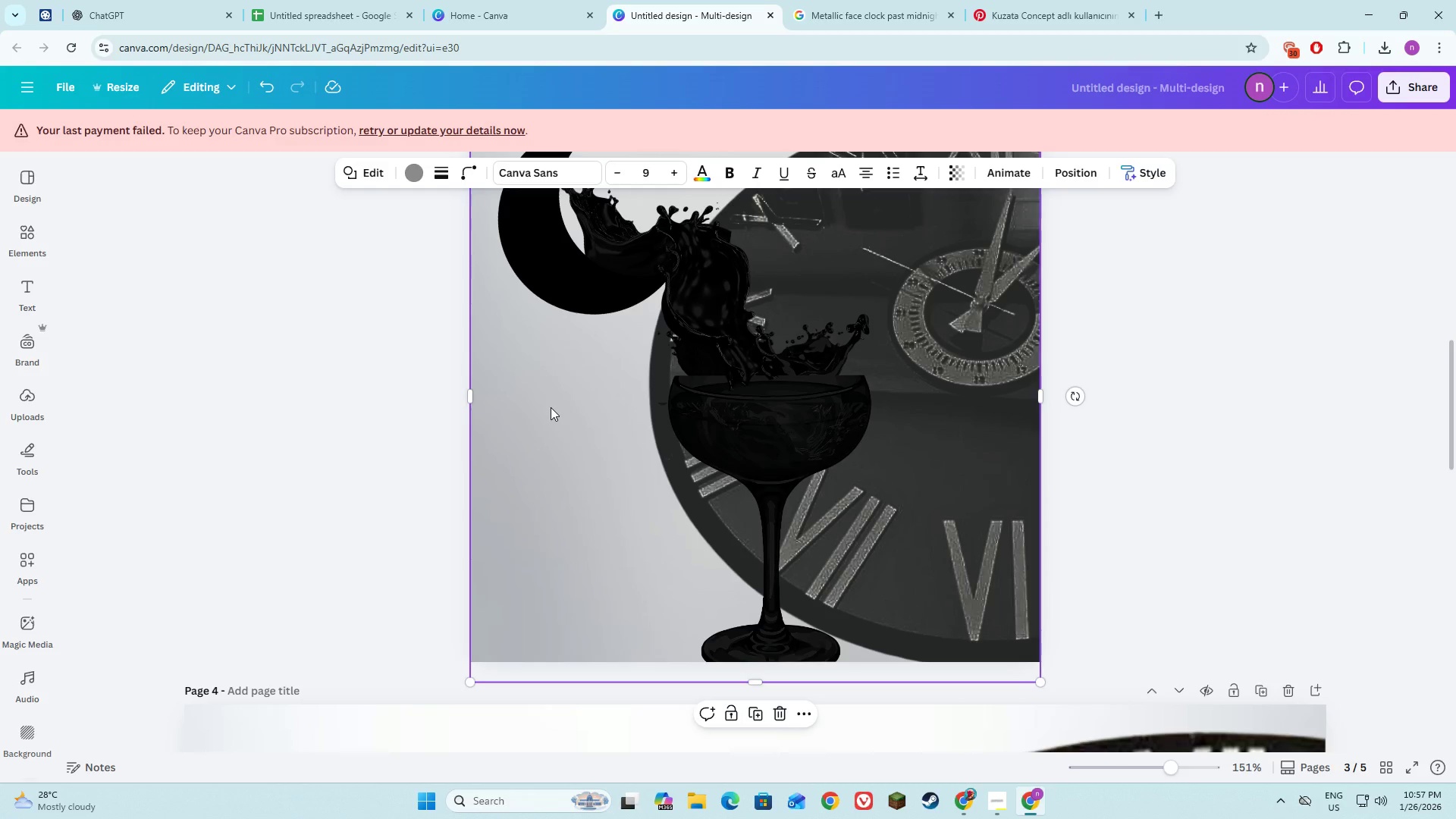 
right_click([551, 407])
 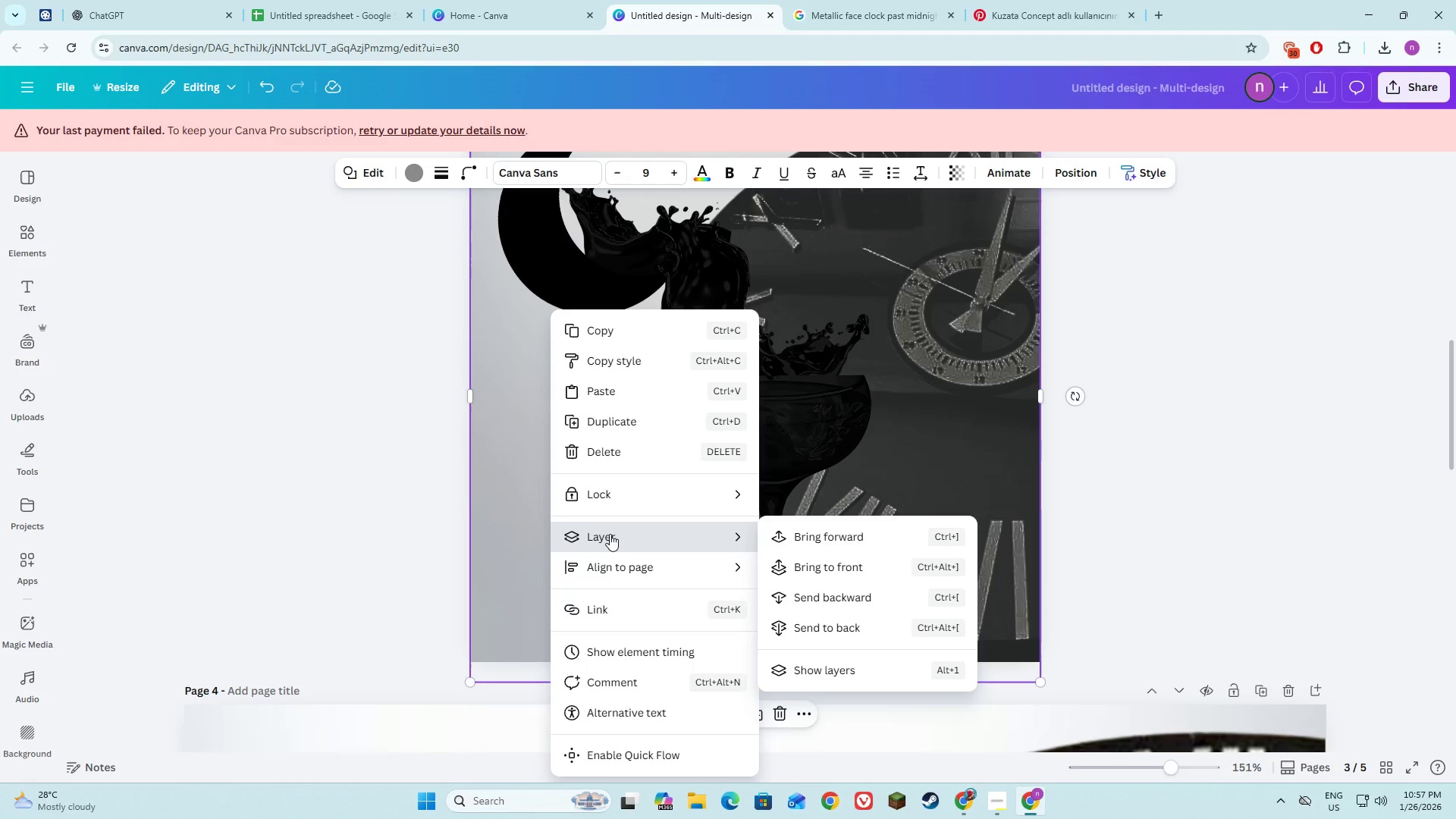 
left_click([507, 513])
 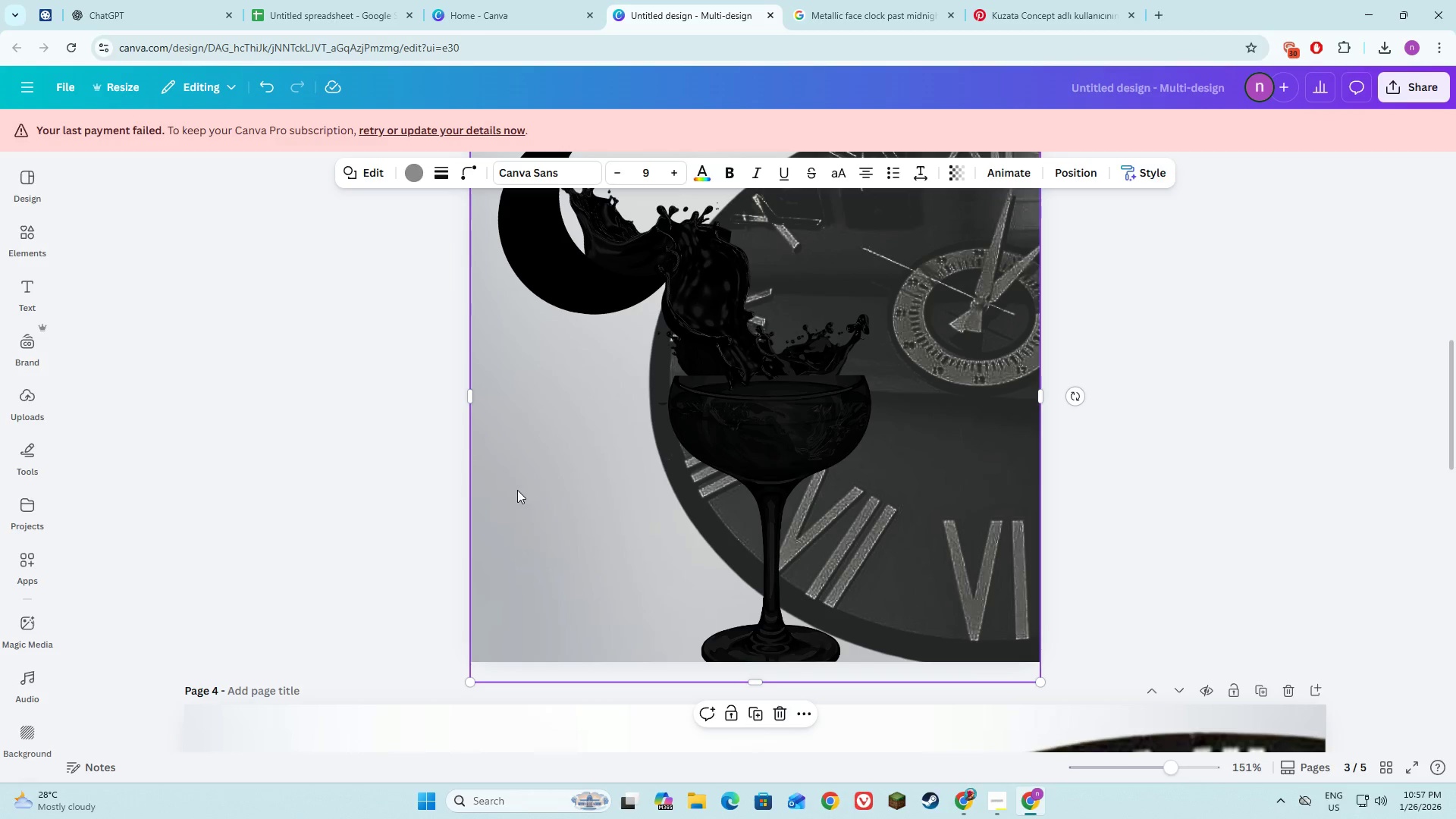 
scroll: coordinate [535, 488], scroll_direction: up, amount: 3.0
 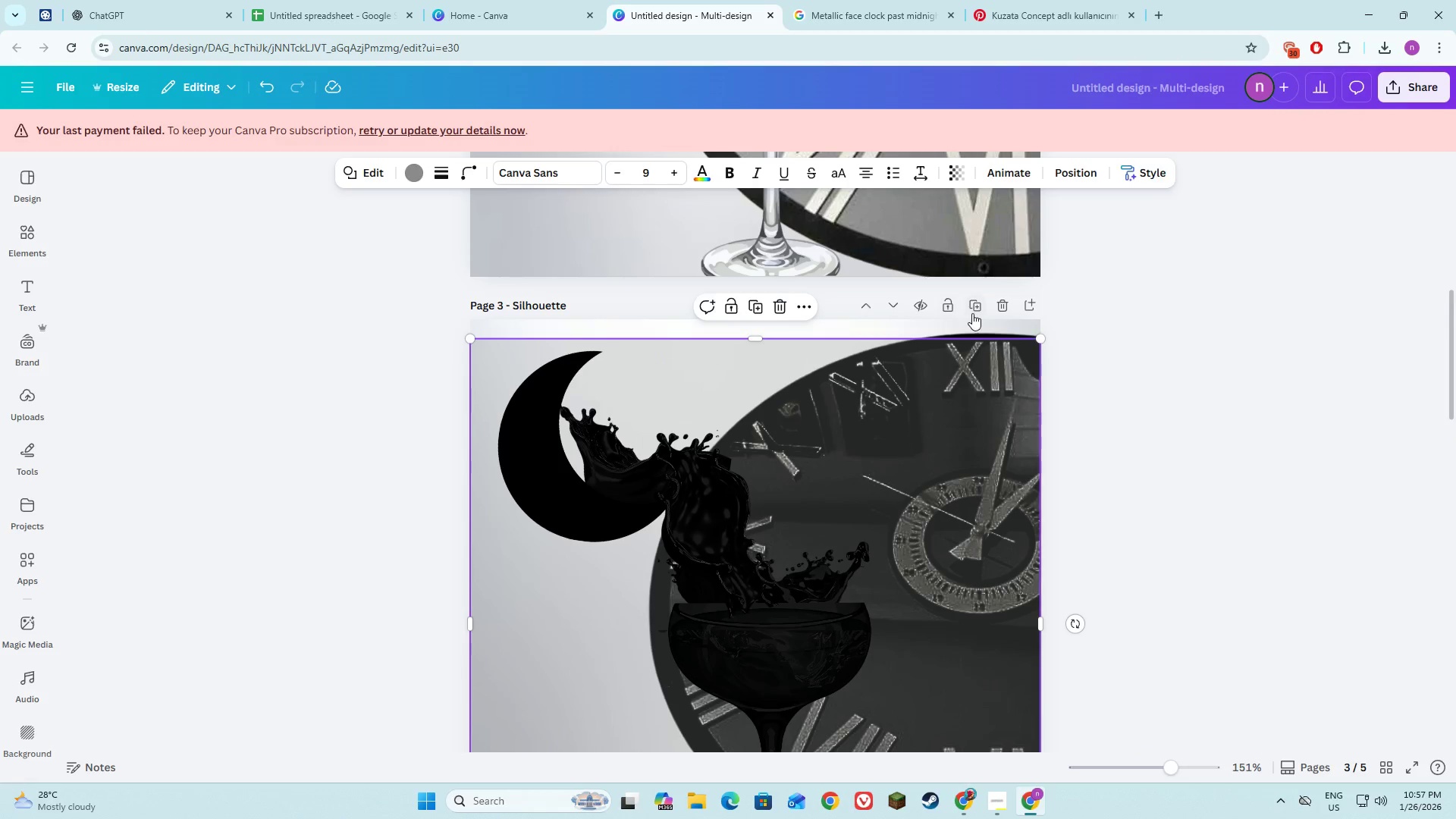 
left_click([971, 309])
 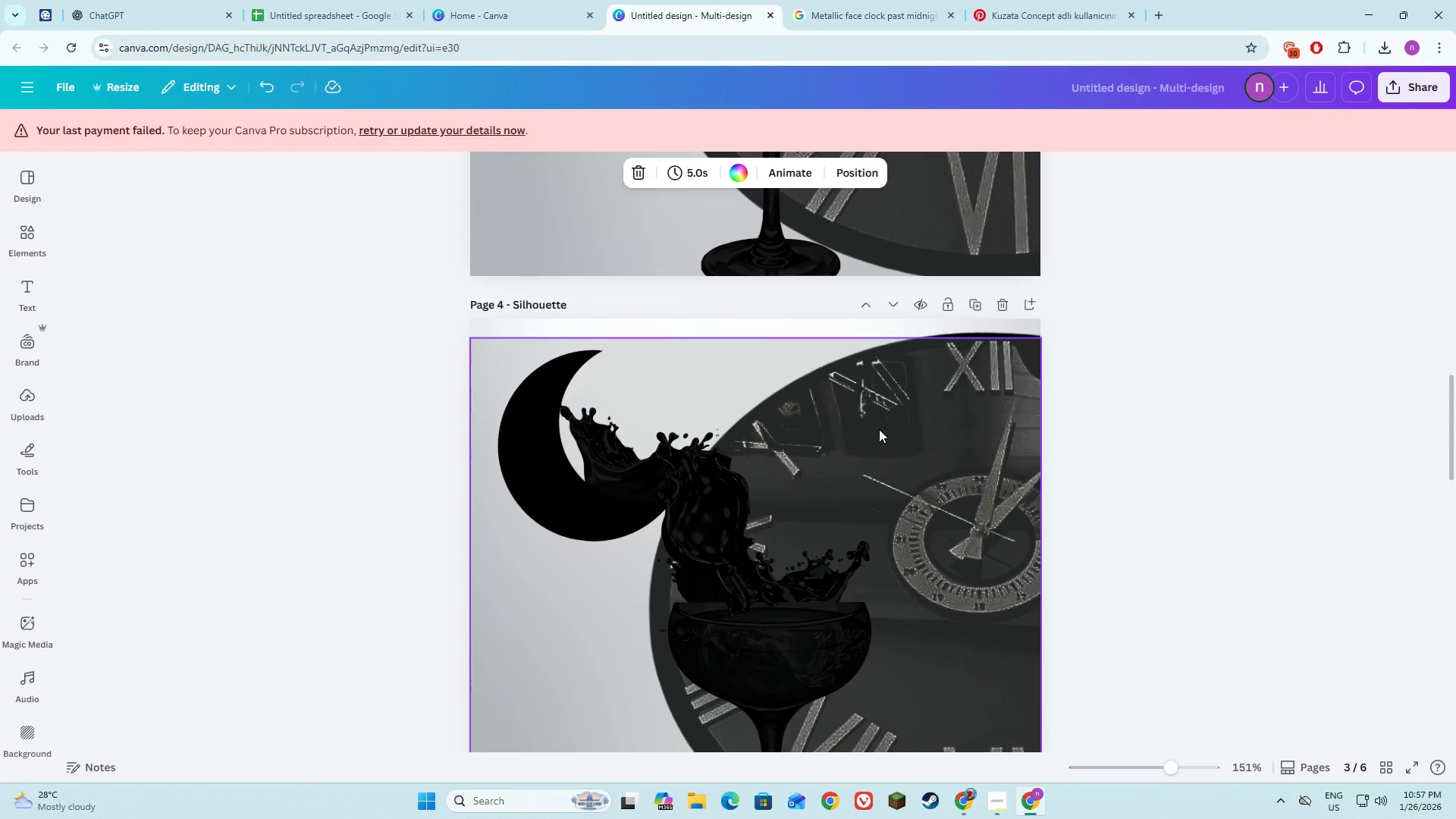 
scroll: coordinate [880, 429], scroll_direction: down, amount: 3.0
 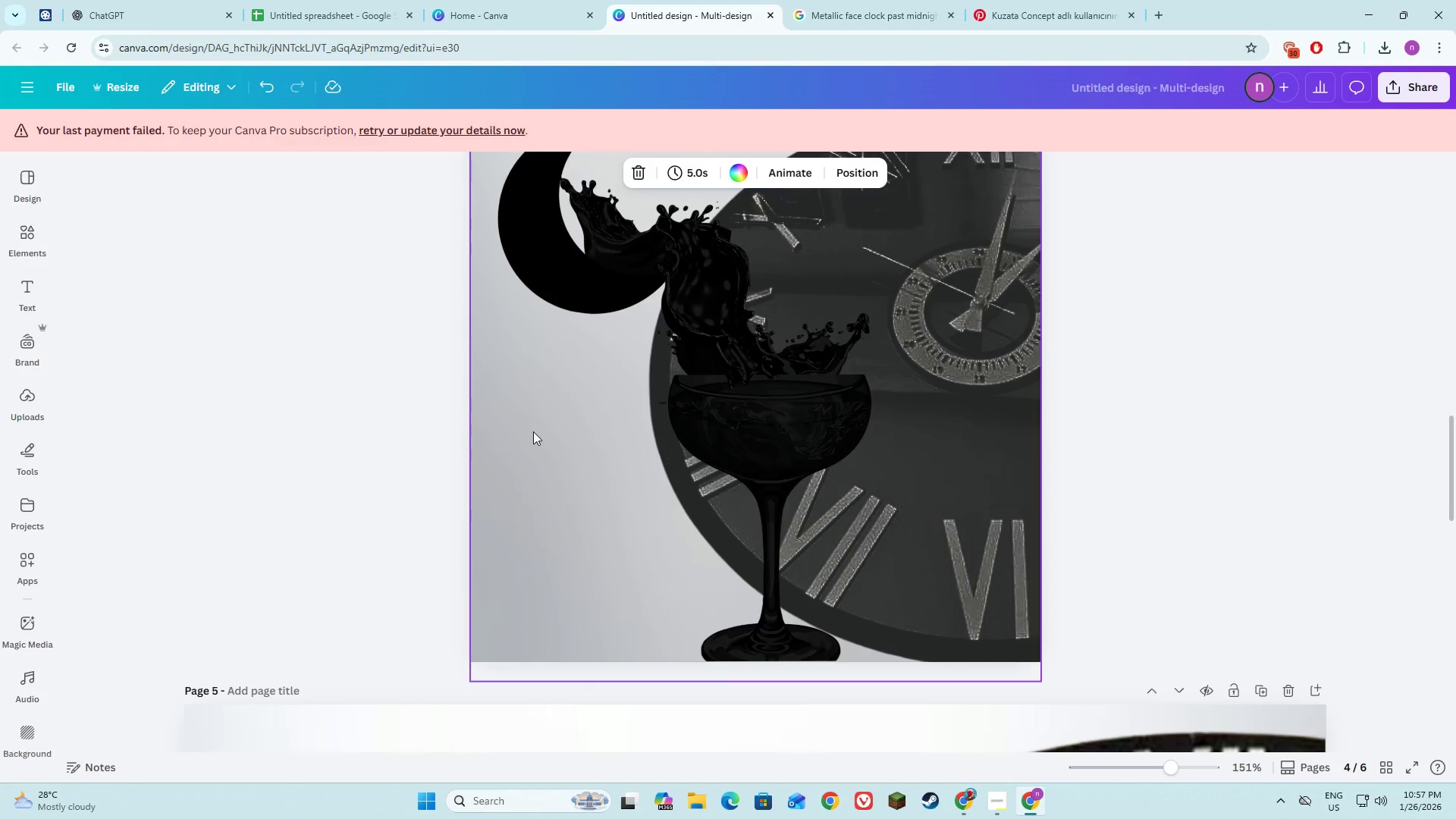 
left_click([533, 431])
 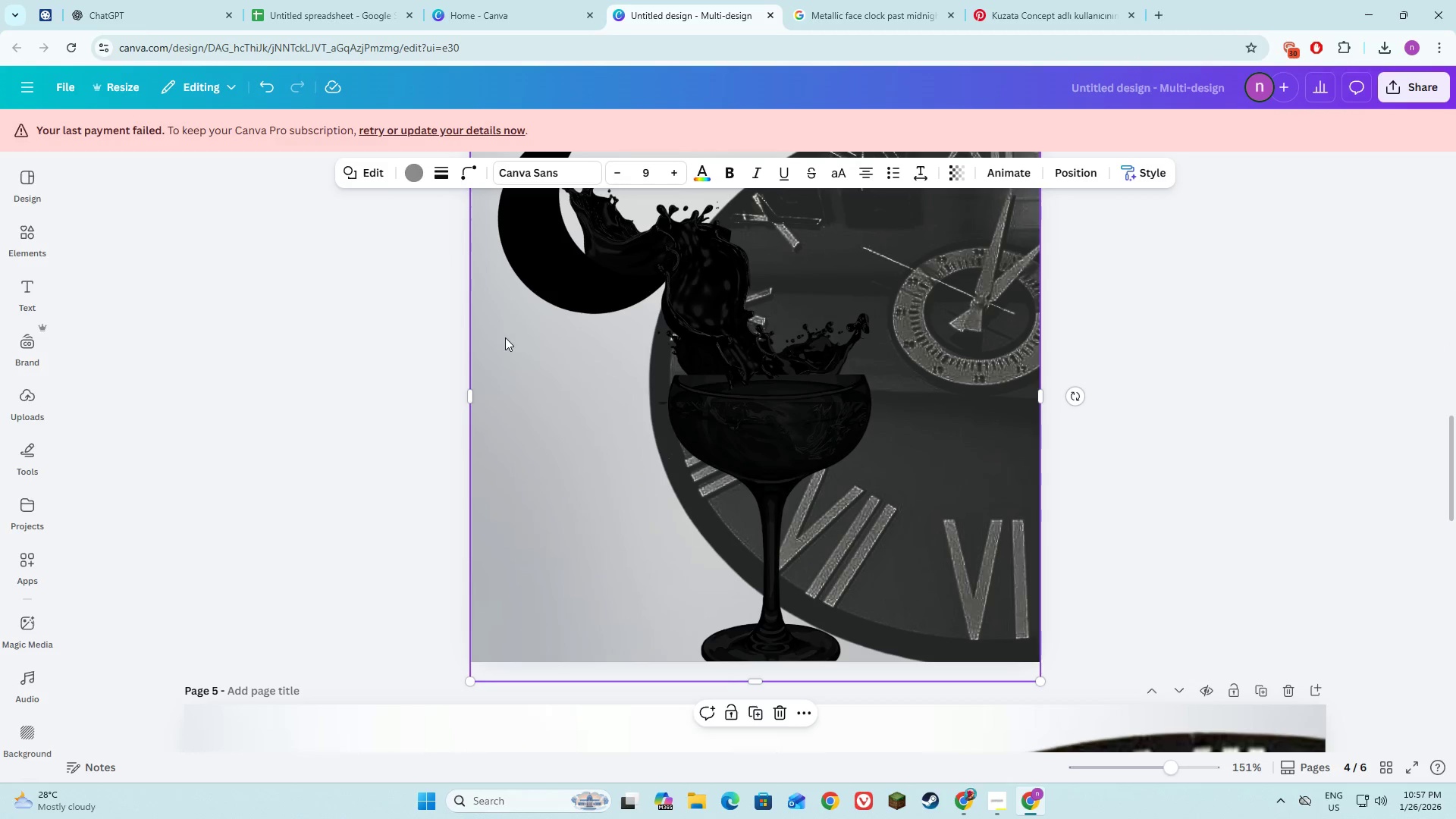 
left_click([522, 352])
 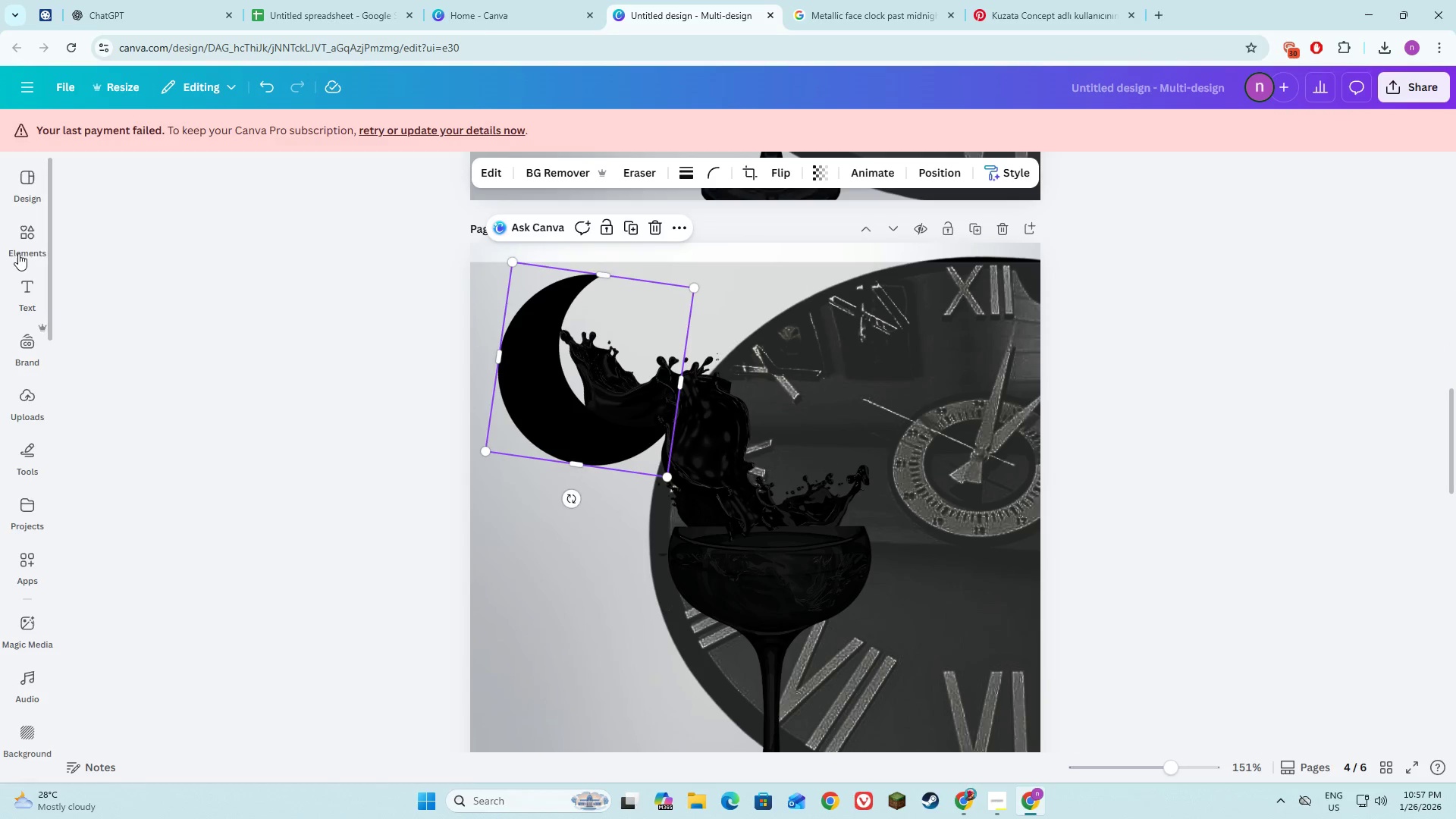 
scroll: coordinate [507, 337], scroll_direction: up, amount: 2.0
 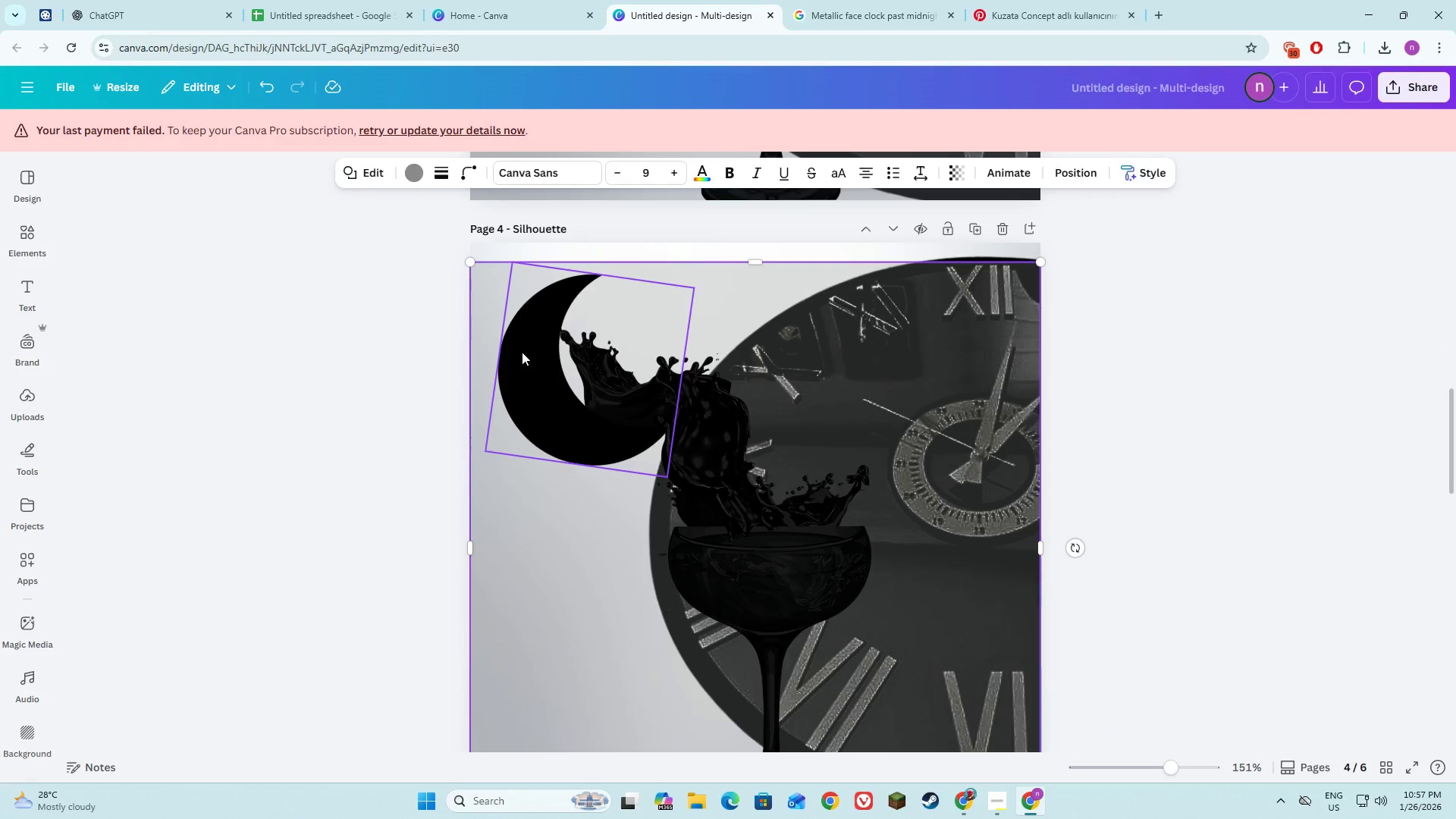 
left_click([20, 235])
 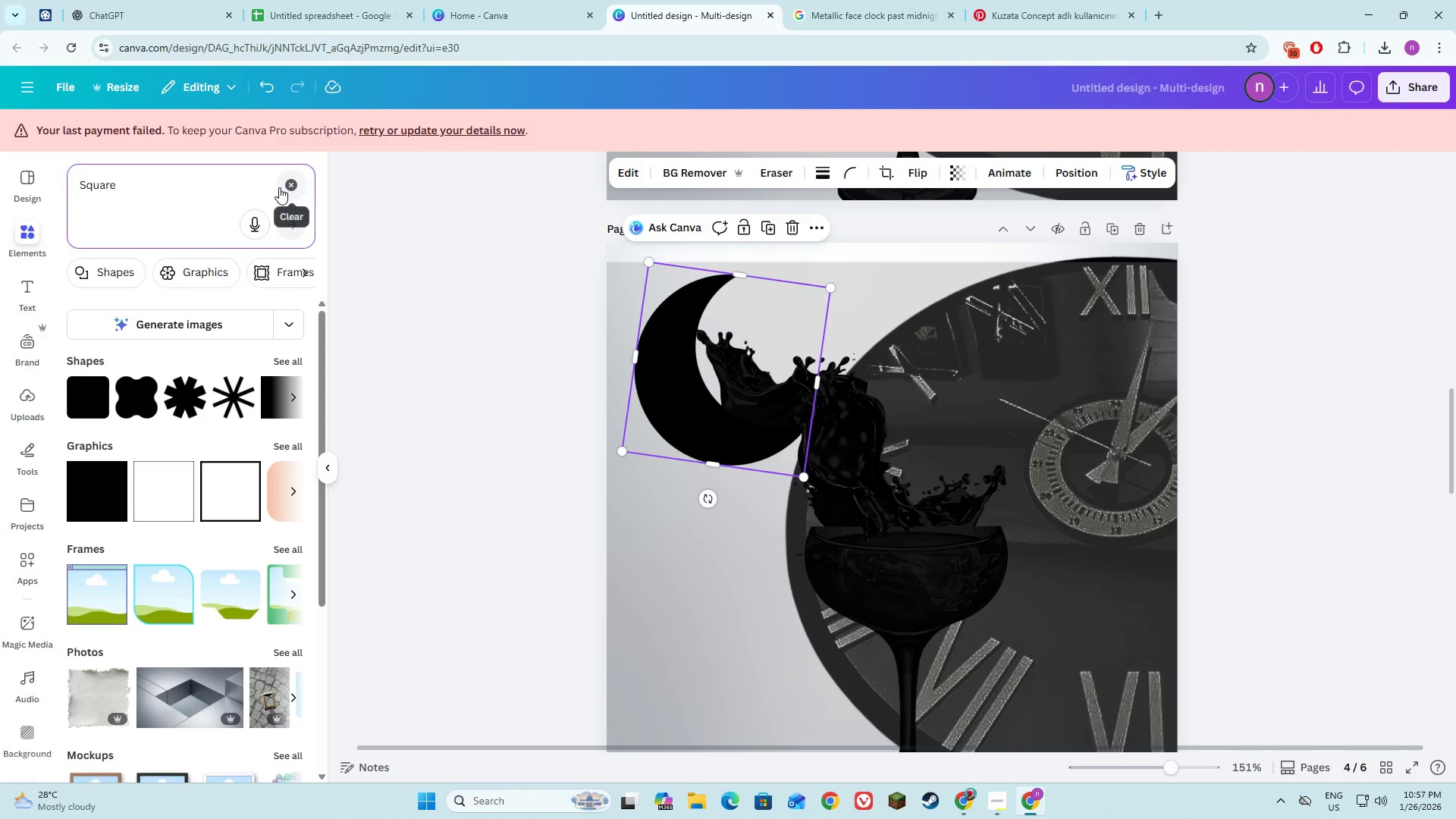 
double_click([160, 187])
 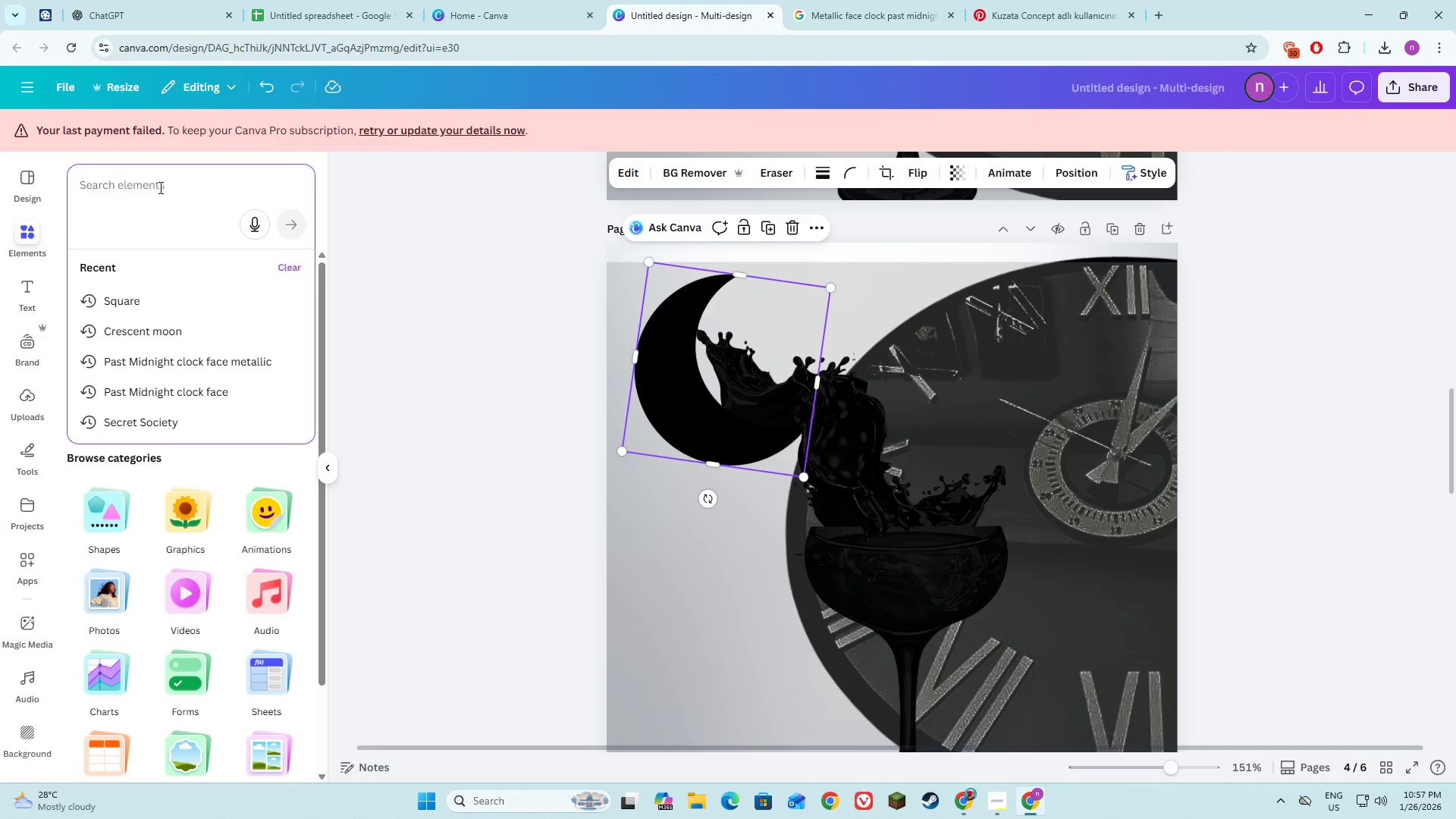 
type(Ce)
key(Backspace)
type(rescemt ,)
key(Backspace)
key(Backspace)
key(Backspace)
key(Backspace)
type(nt moon whji)
key(Backspace)
key(Backspace)
type(ite)
 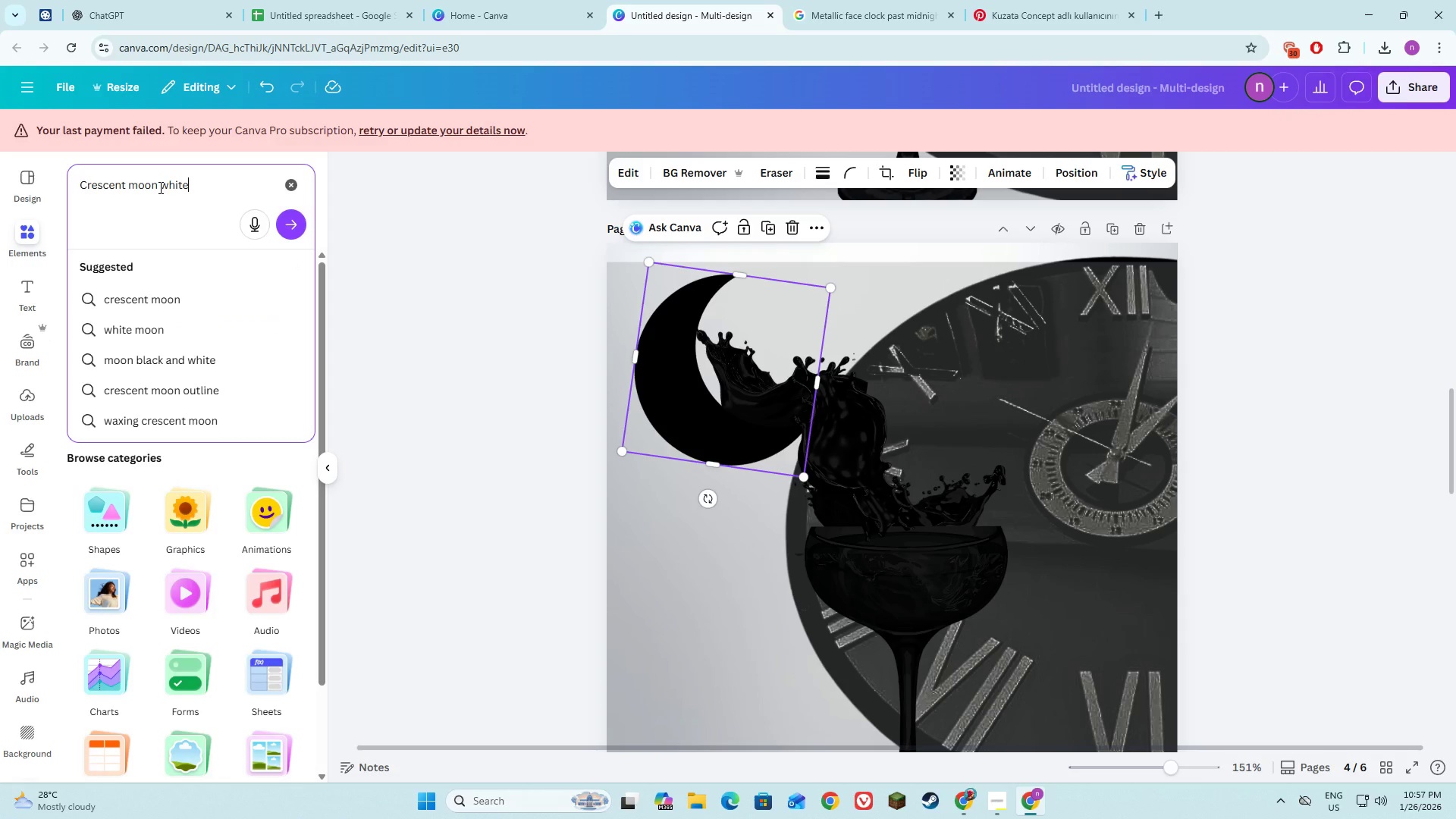 
key(Enter)
 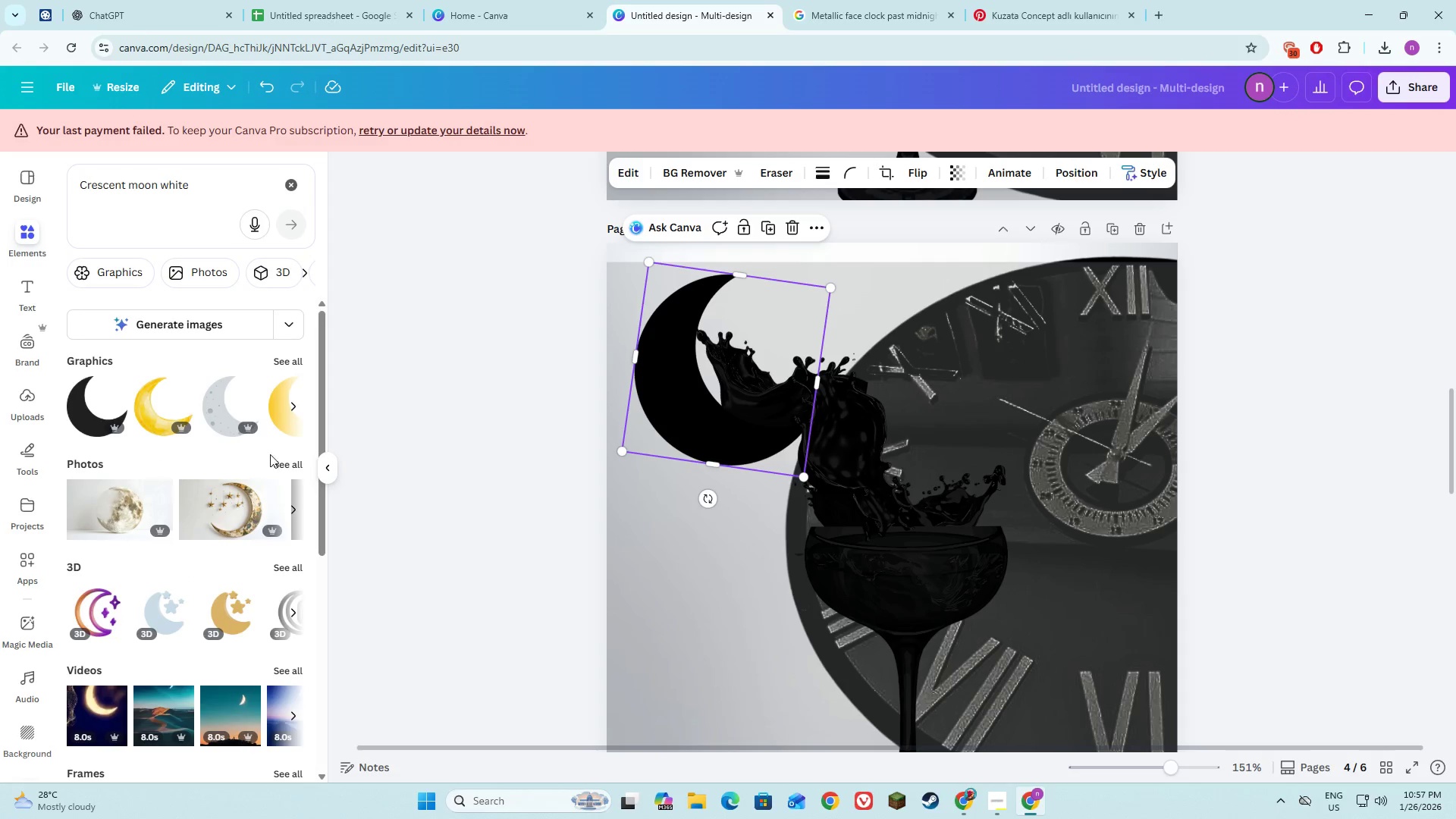 
left_click([287, 364])
 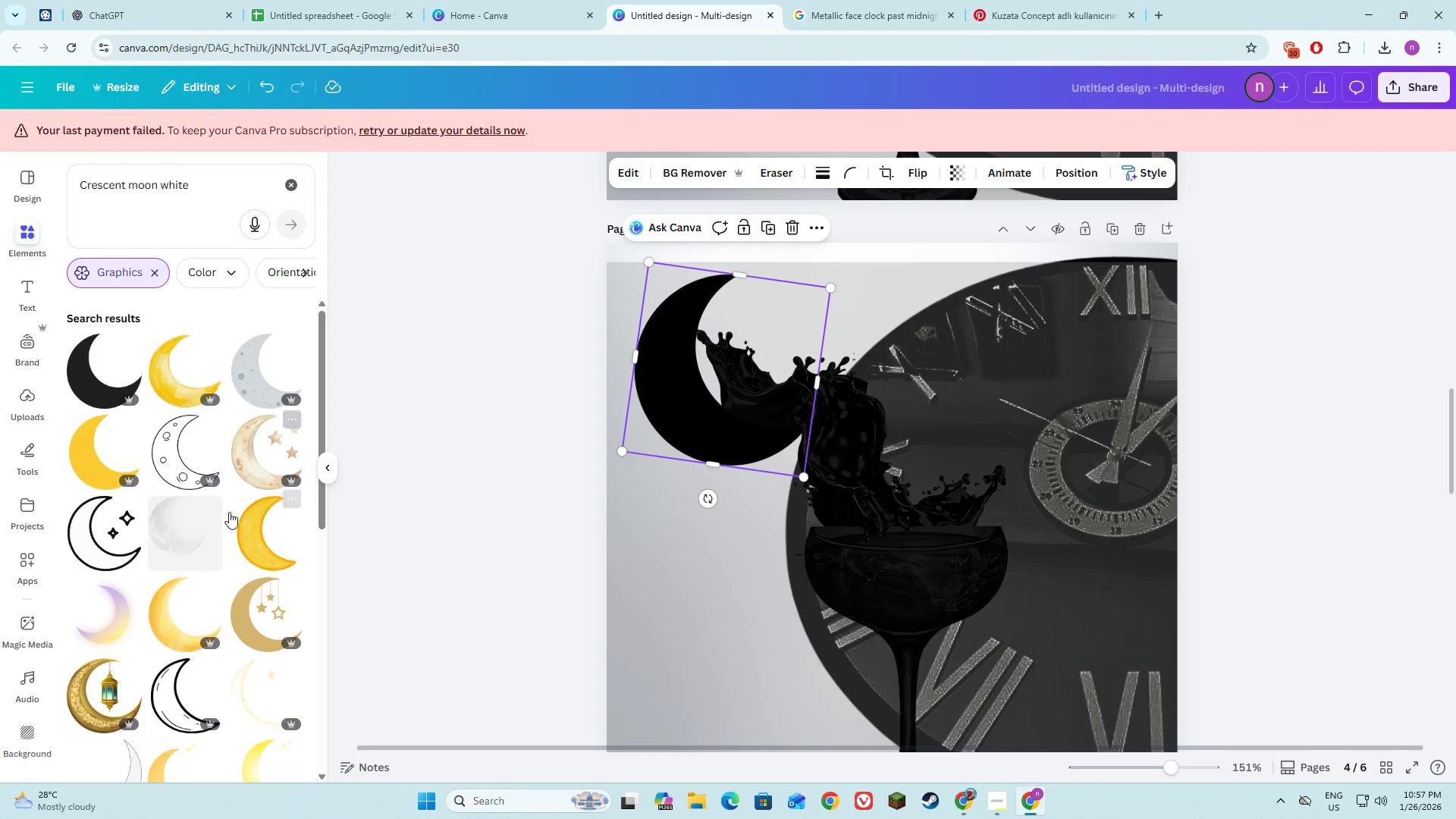 
scroll: coordinate [200, 577], scroll_direction: down, amount: 12.0
 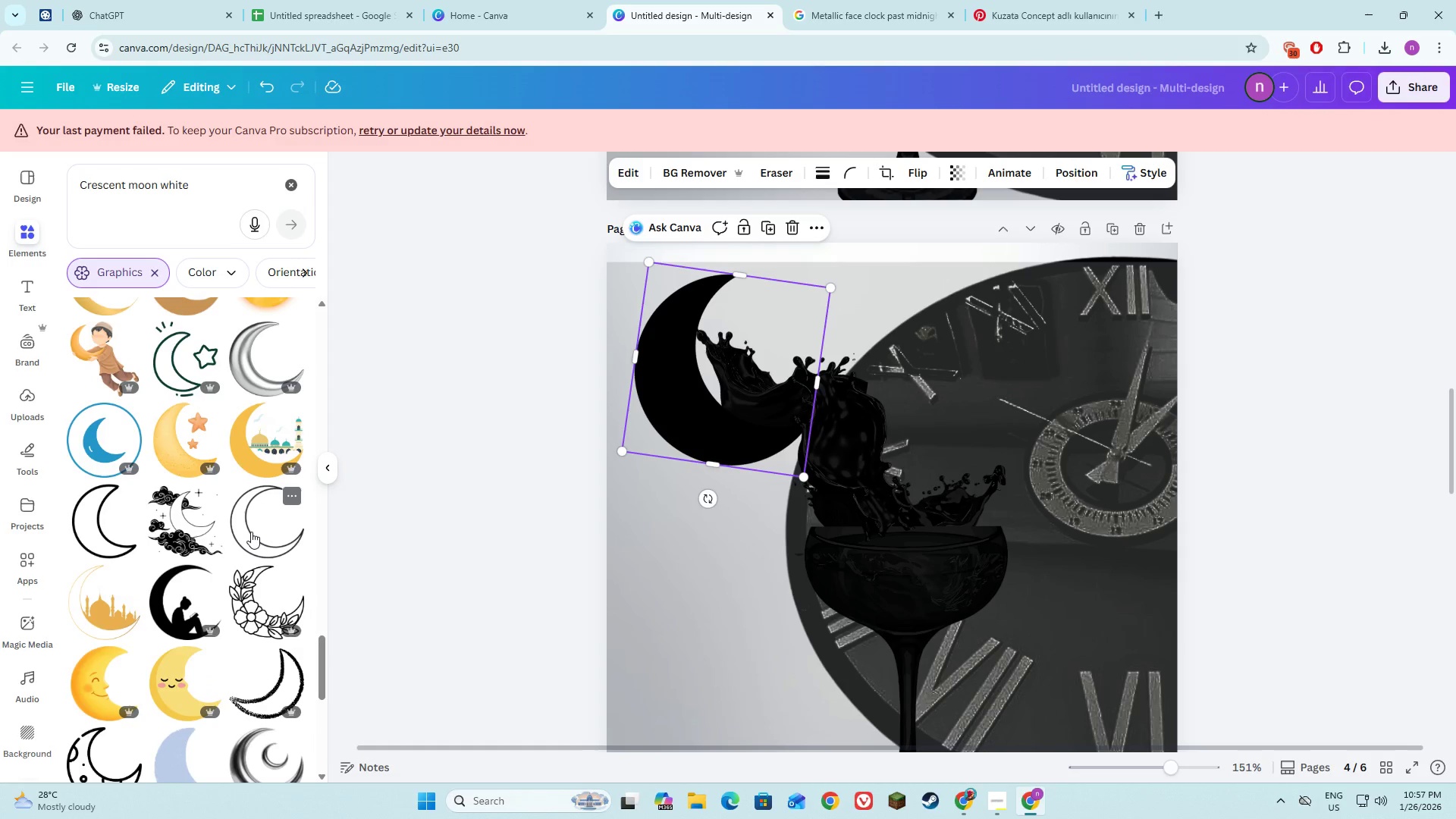 
scroll: coordinate [251, 538], scroll_direction: down, amount: 7.0
 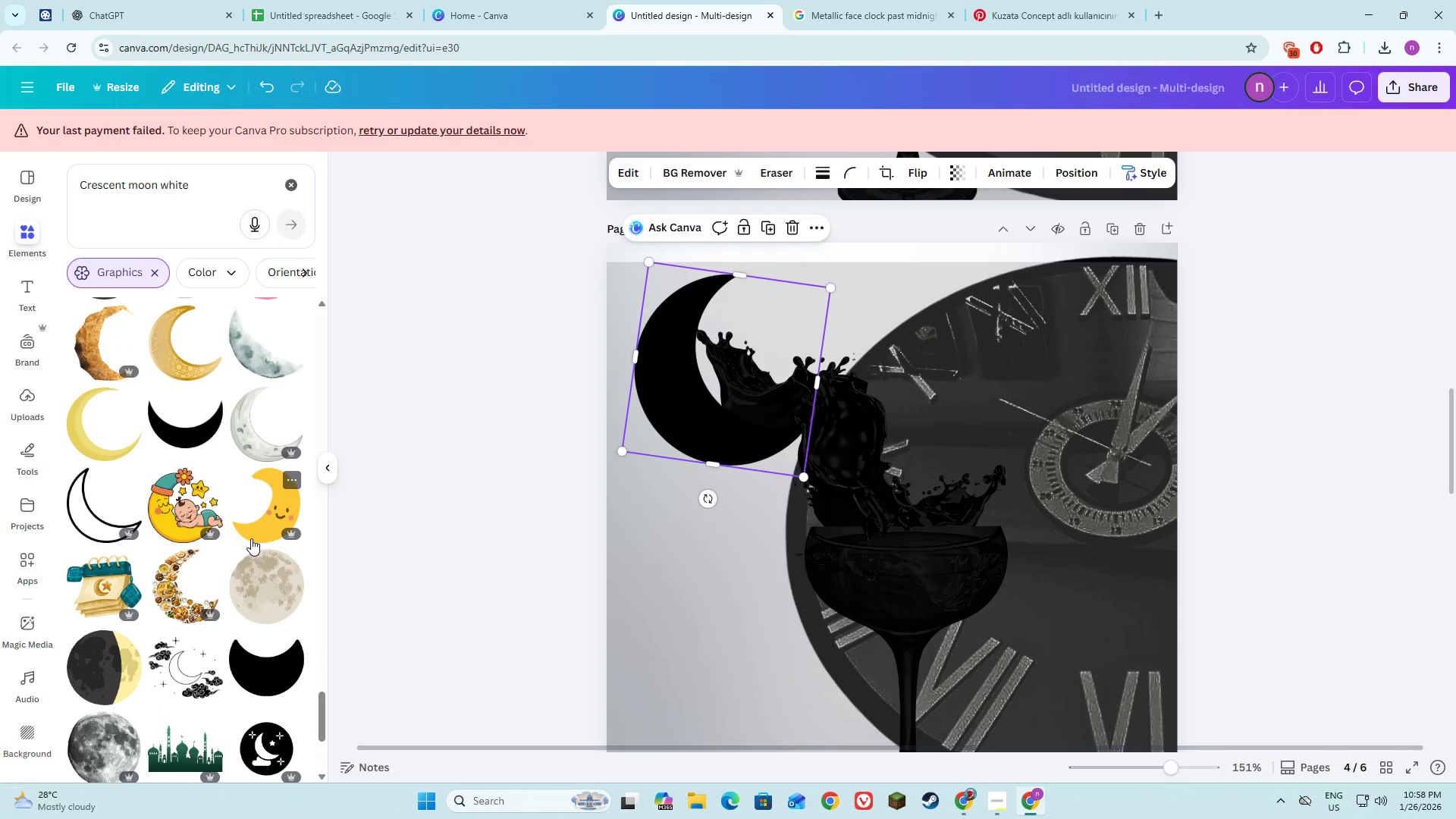 
left_click([256, 445])
 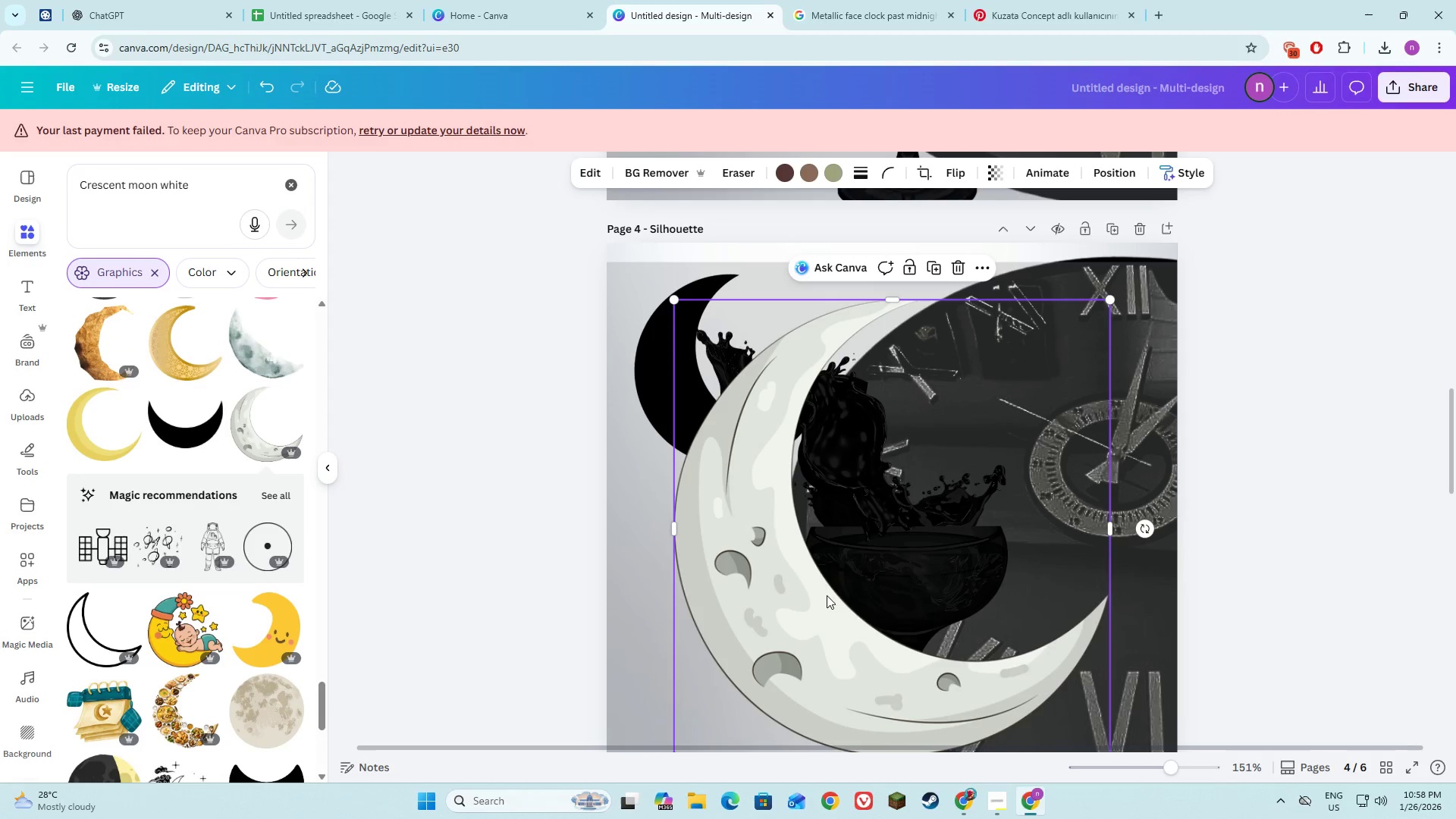 
left_click_drag(start_coordinate=[846, 603], to_coordinate=[799, 497])
 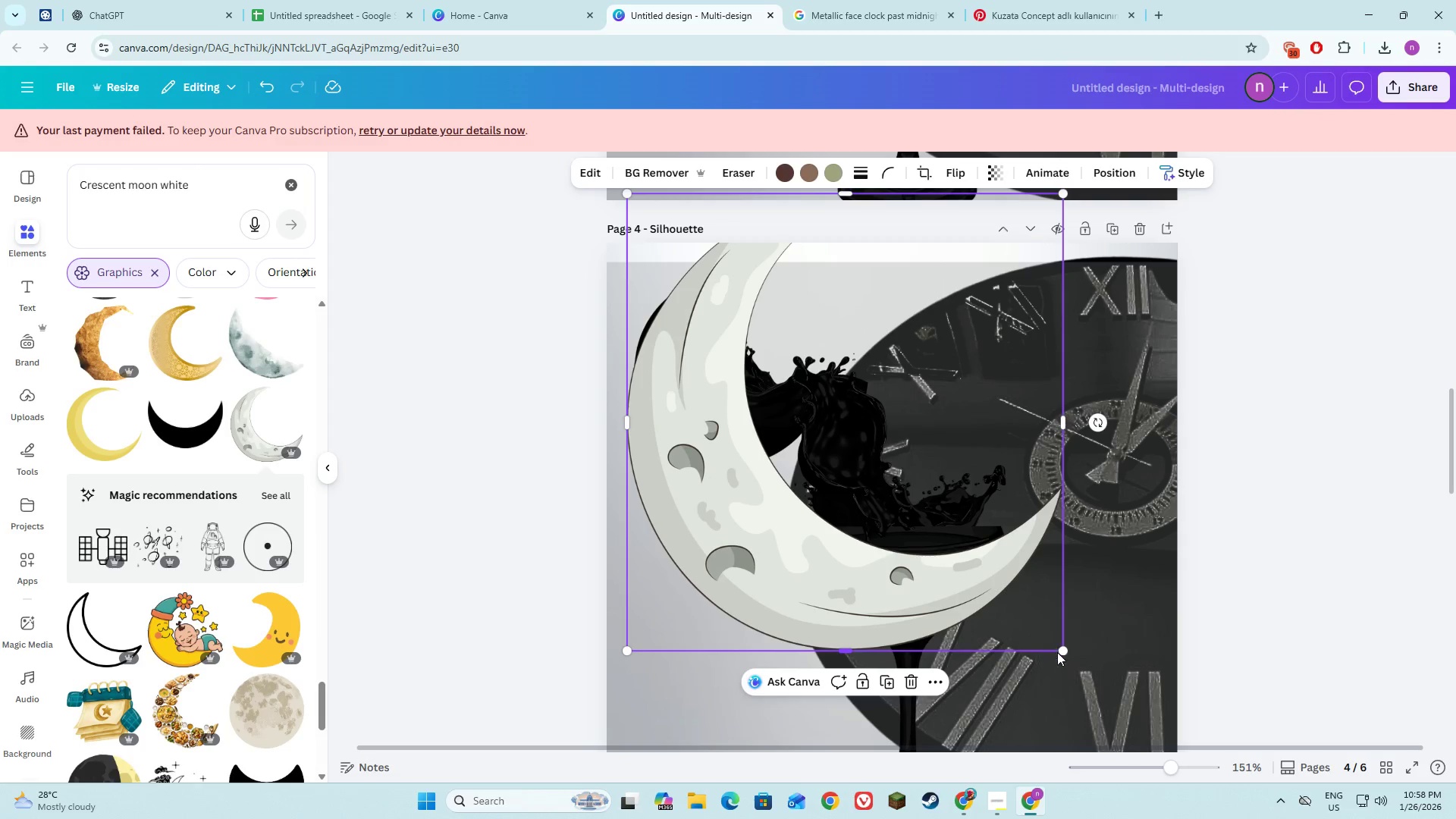 
left_click_drag(start_coordinate=[1059, 653], to_coordinate=[762, 427])
 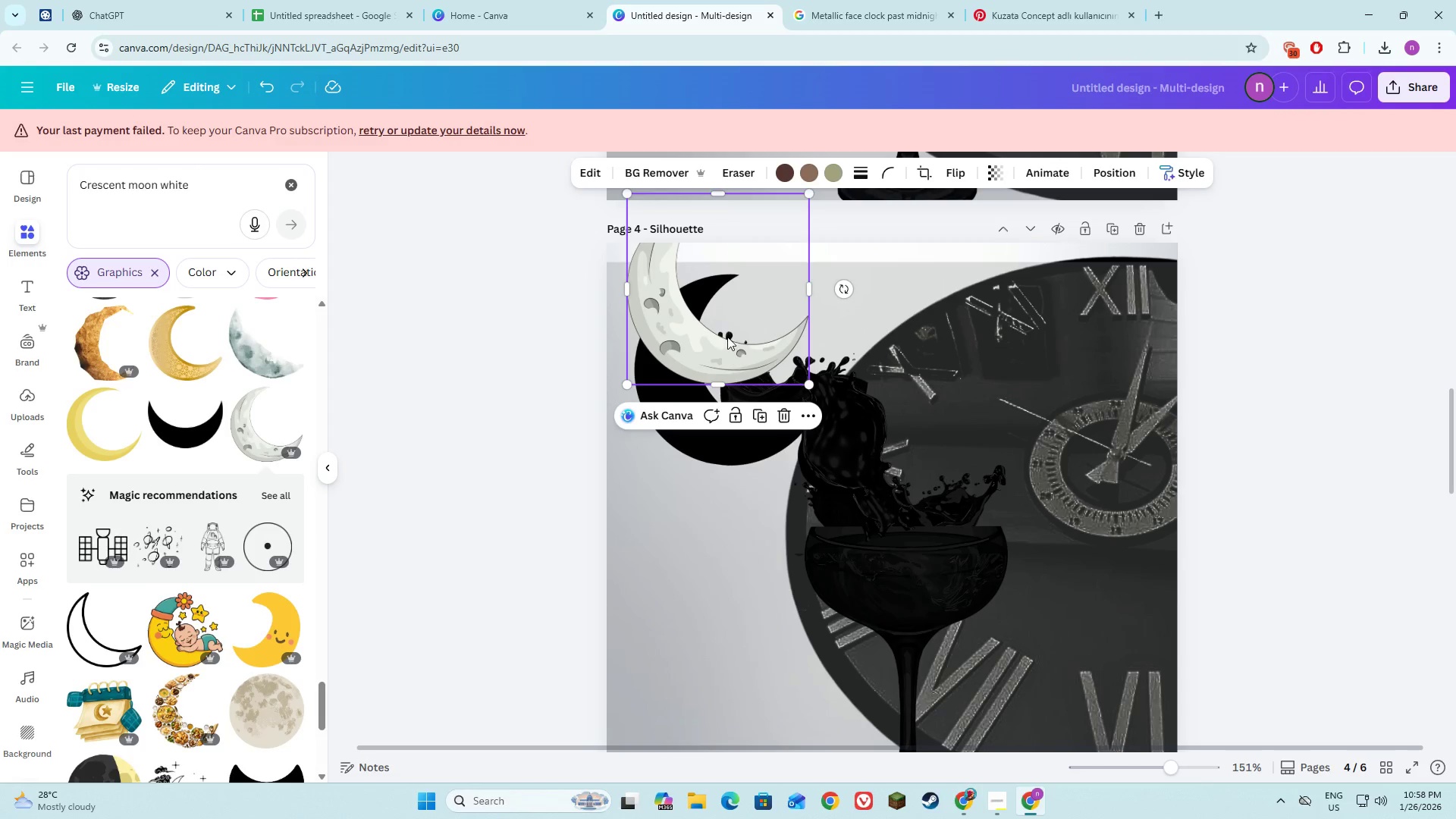 
left_click_drag(start_coordinate=[727, 337], to_coordinate=[857, 441])
 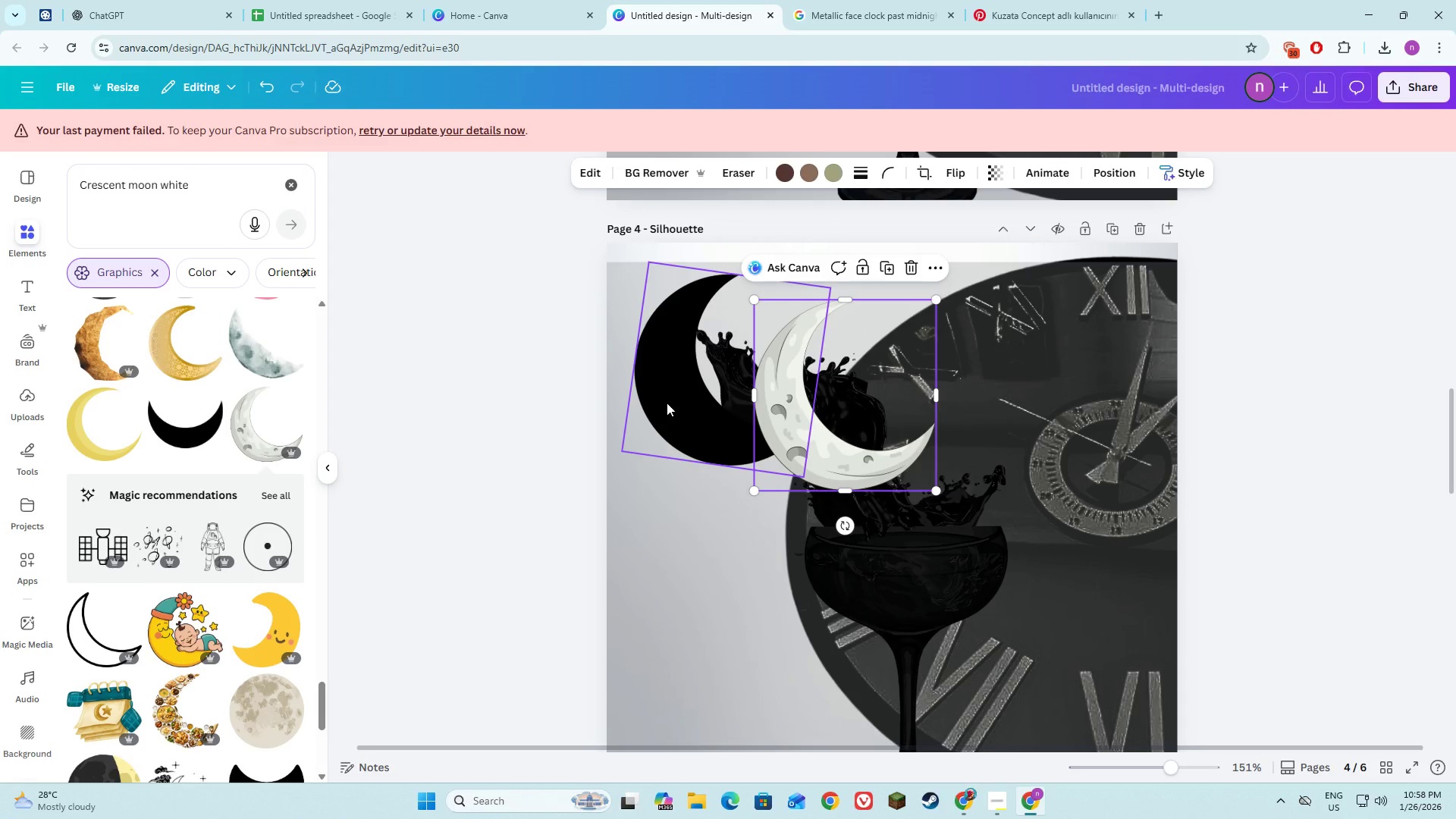 
left_click([667, 403])
 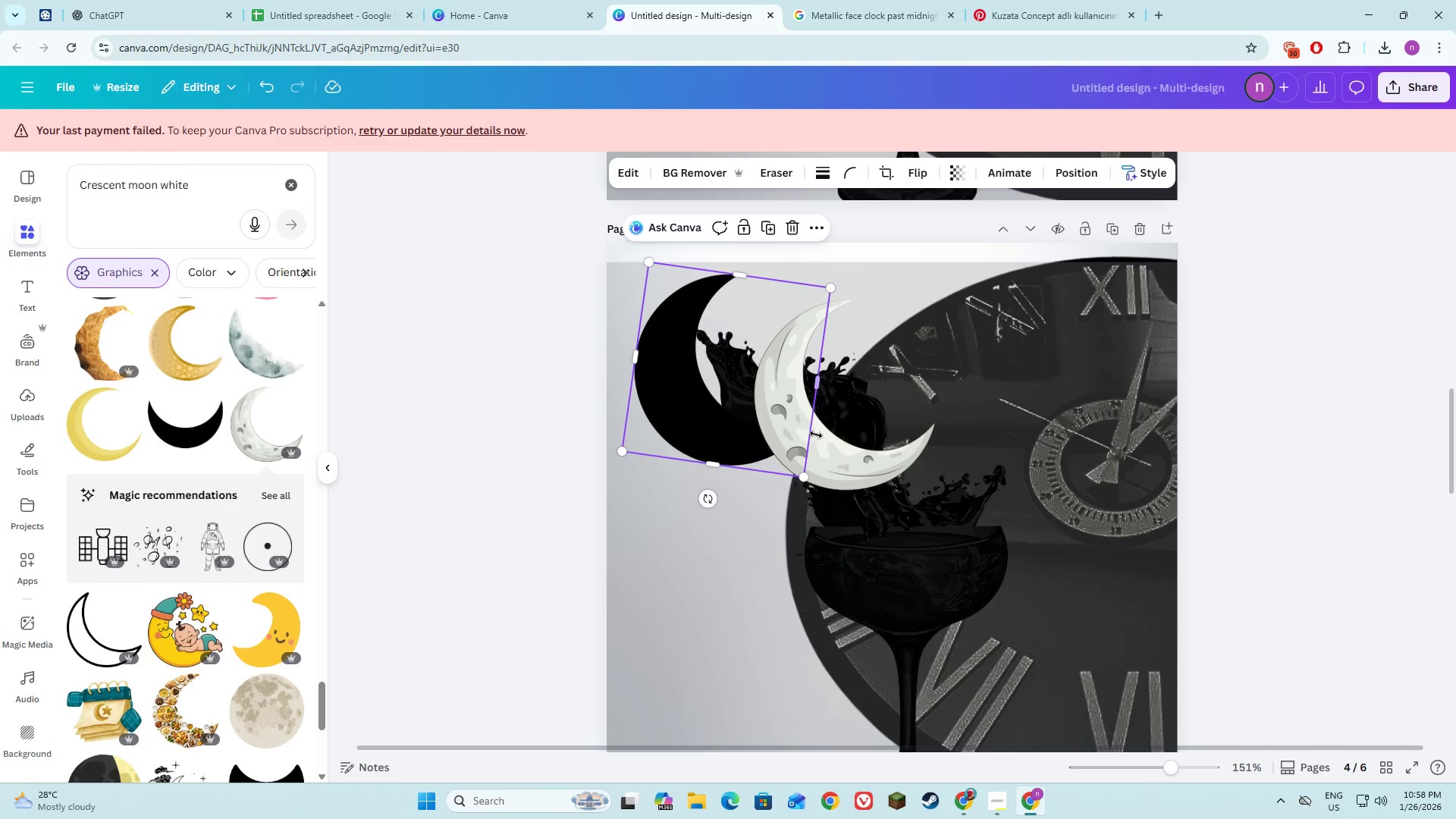 
left_click([827, 438])
 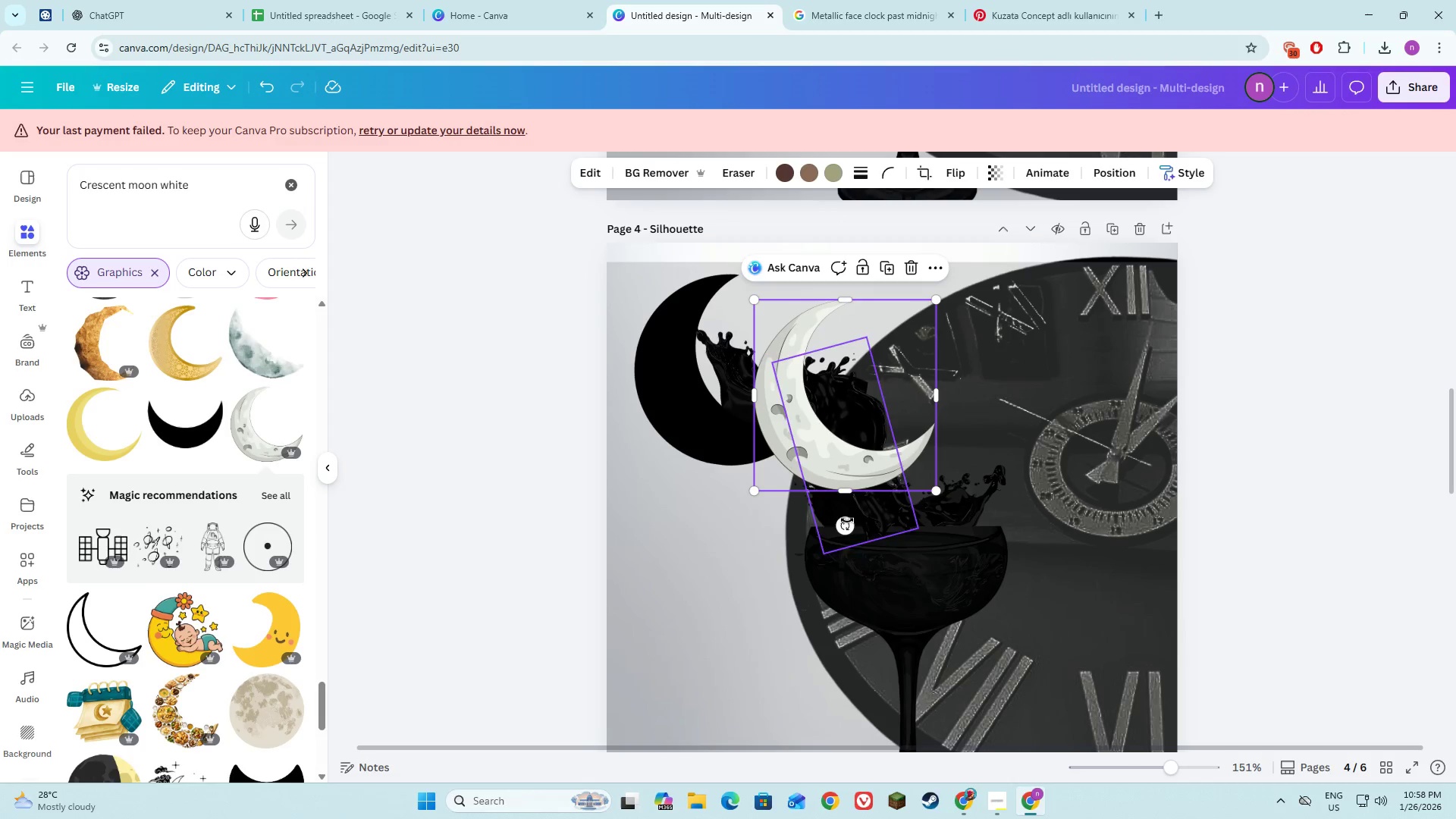 
left_click_drag(start_coordinate=[846, 526], to_coordinate=[821, 508])
 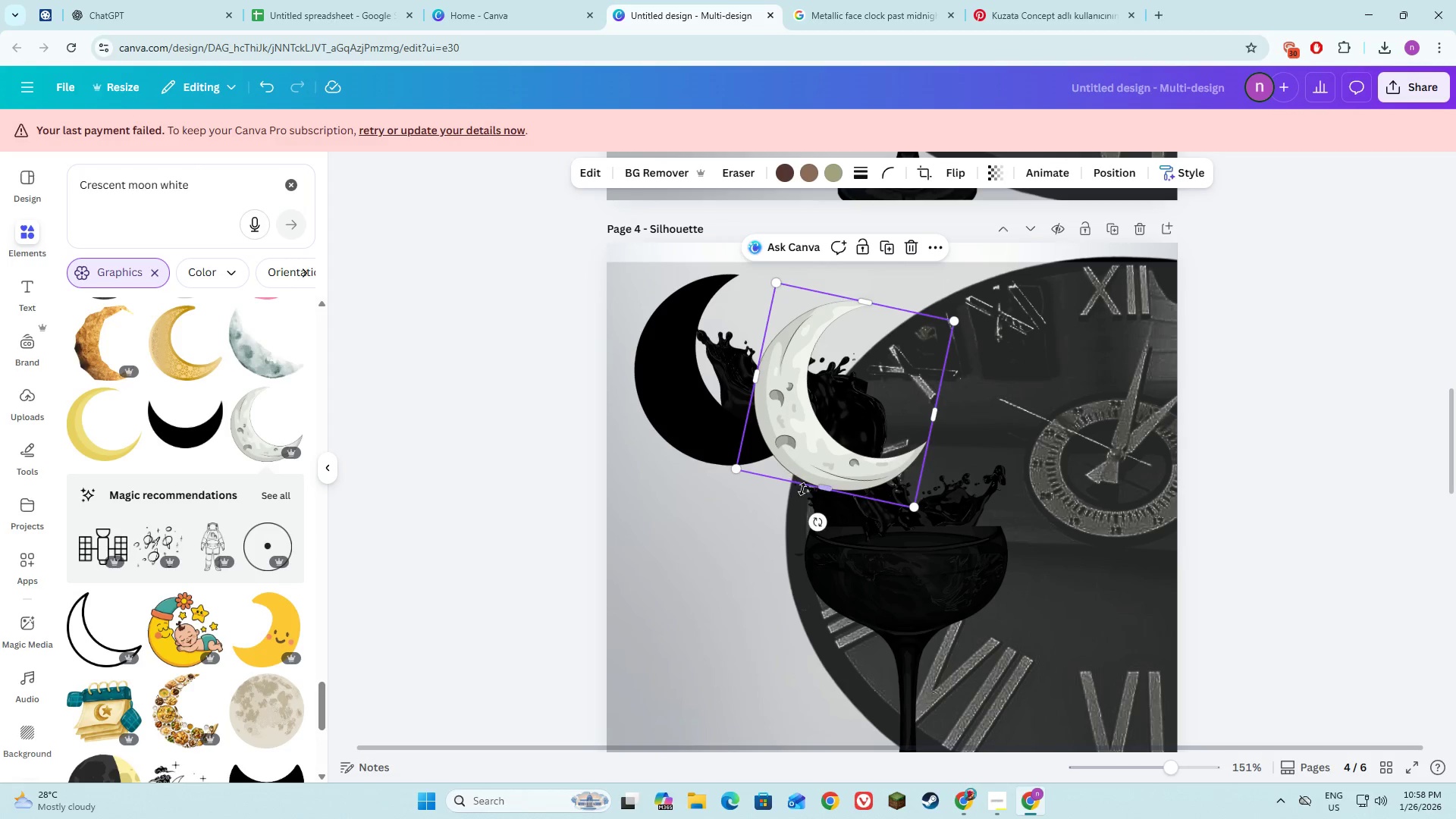 
left_click_drag(start_coordinate=[814, 515], to_coordinate=[824, 518])
 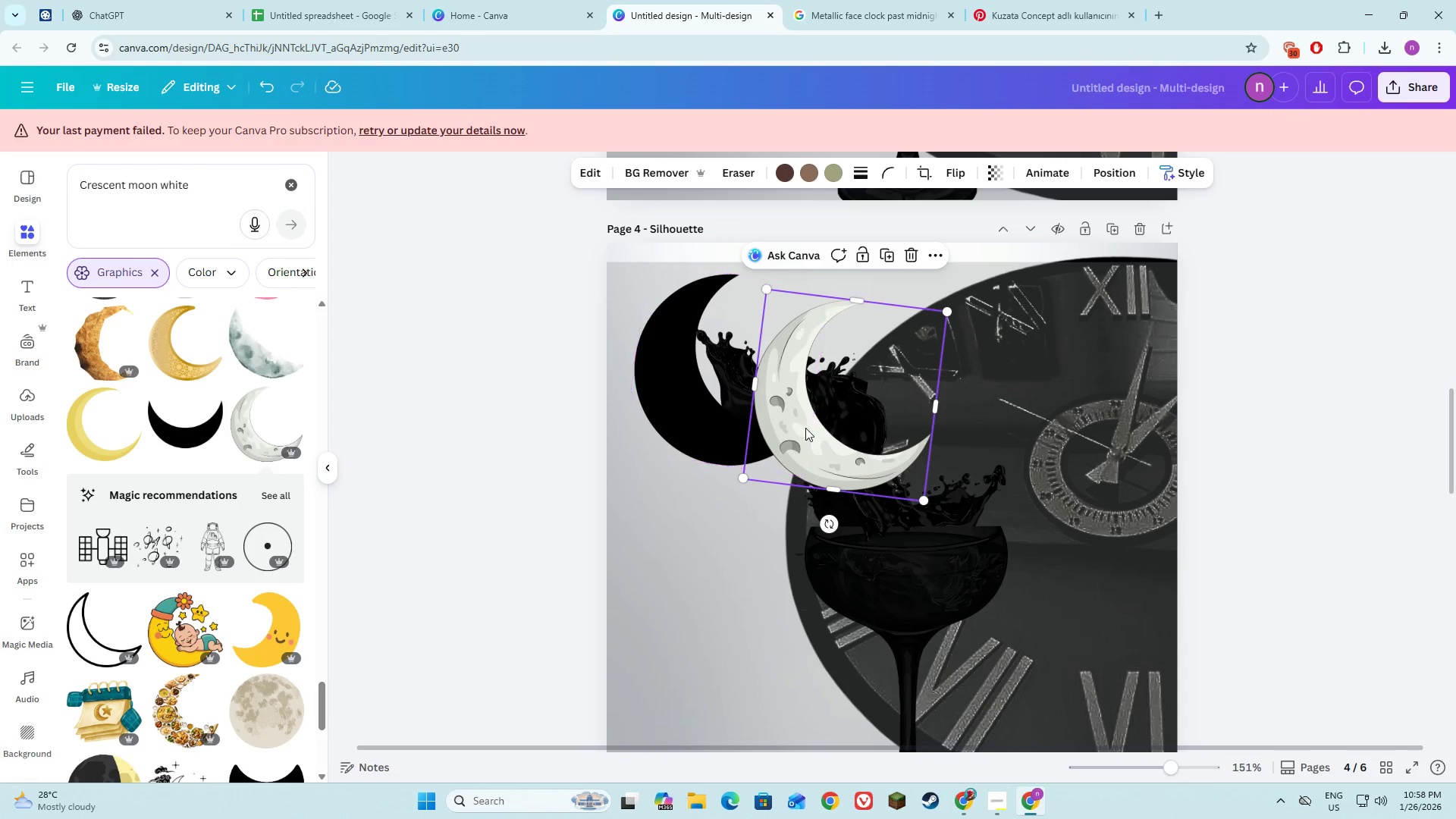 
left_click_drag(start_coordinate=[841, 431], to_coordinate=[843, 415])
 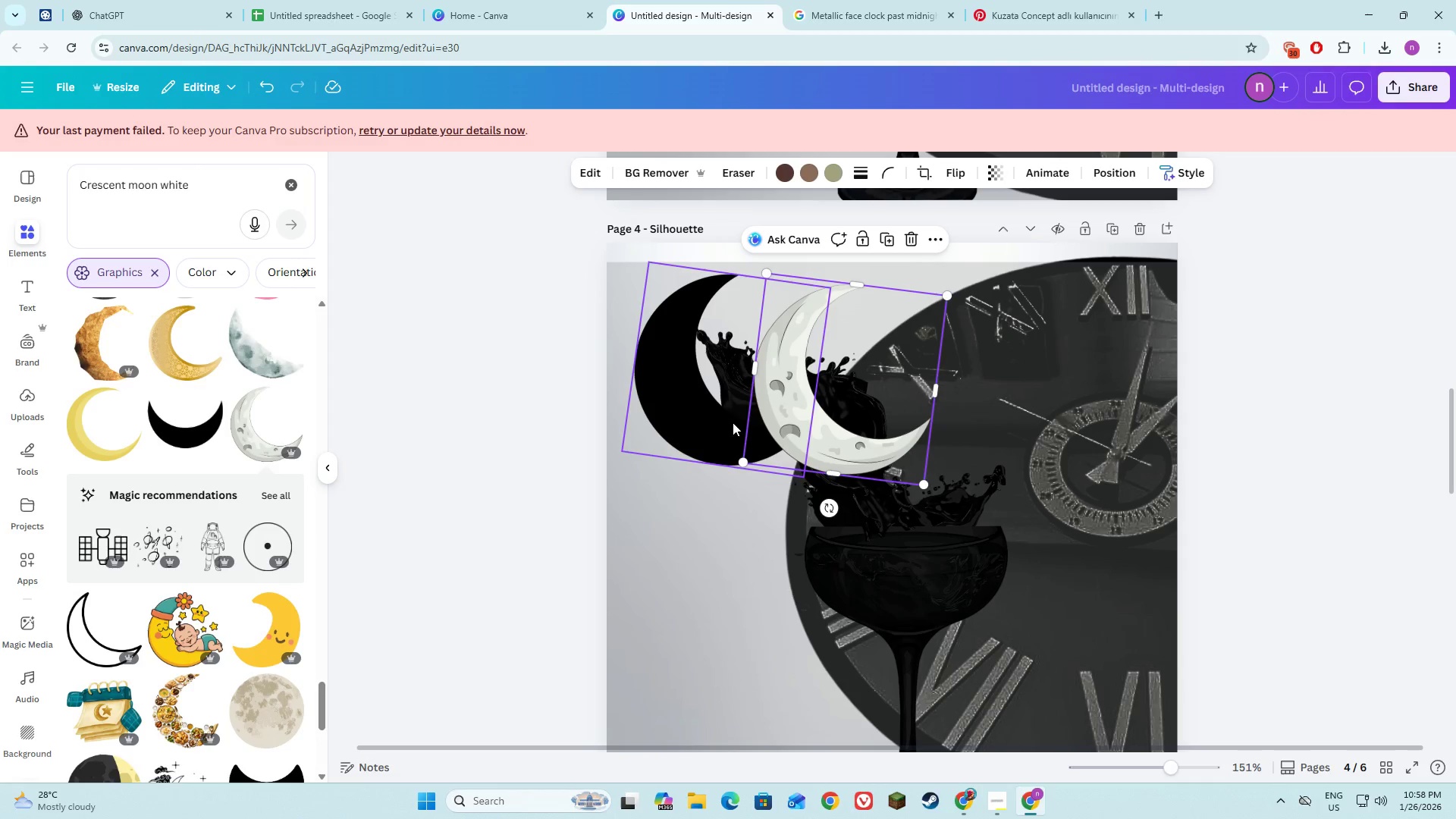 
left_click_drag(start_coordinate=[821, 422], to_coordinate=[823, 431])
 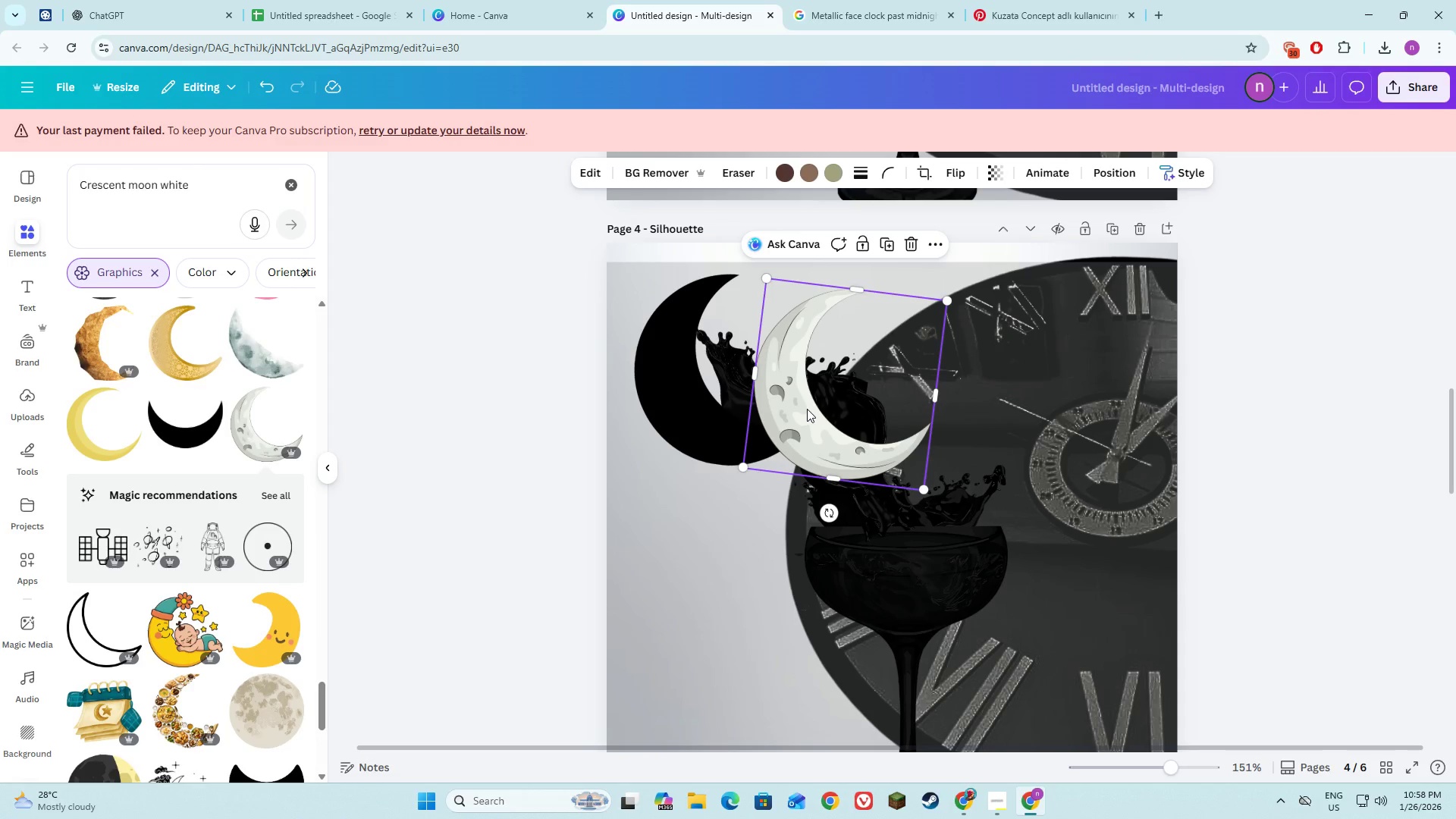 
left_click([787, 176])
 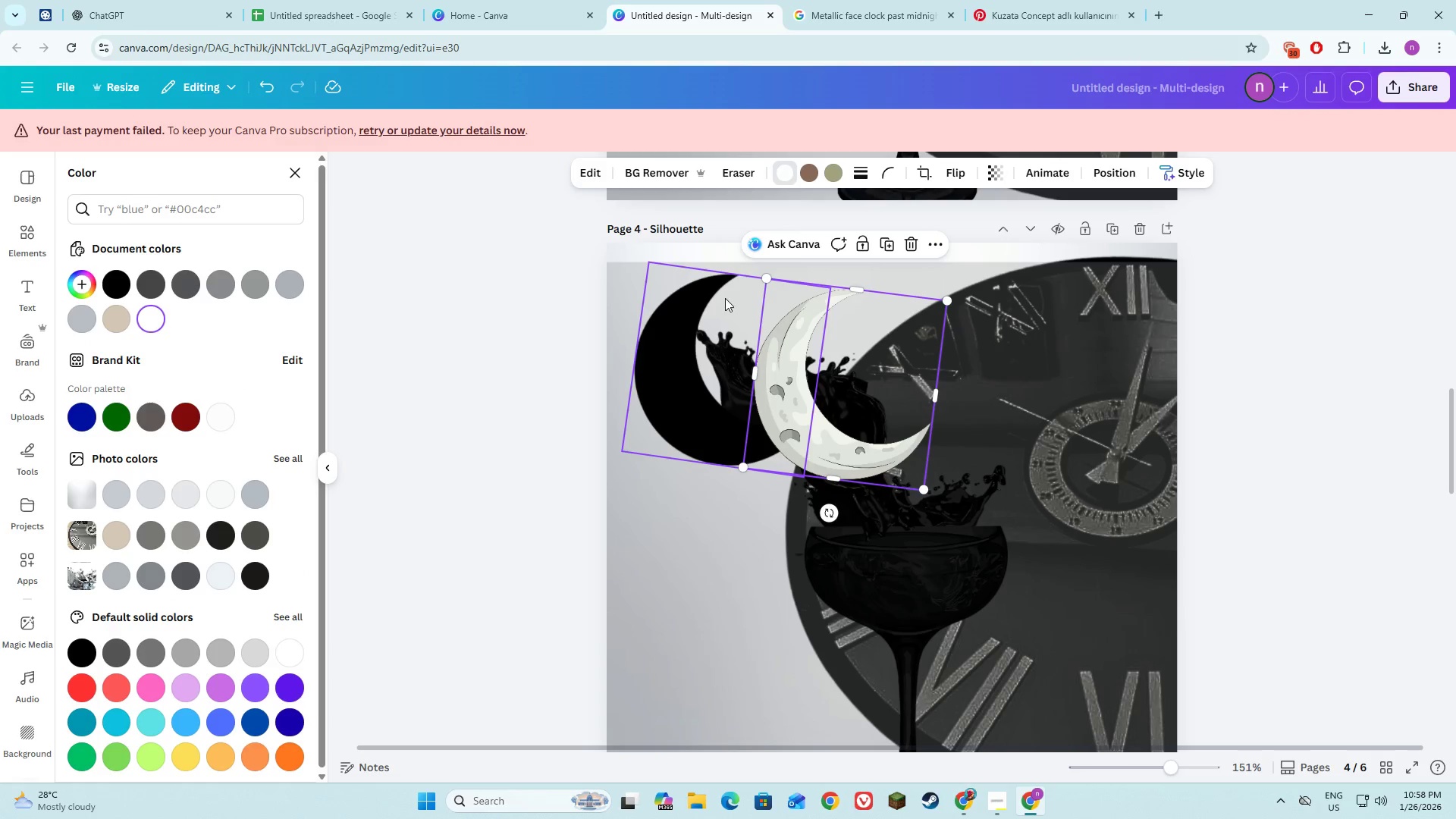 
left_click([804, 179])
 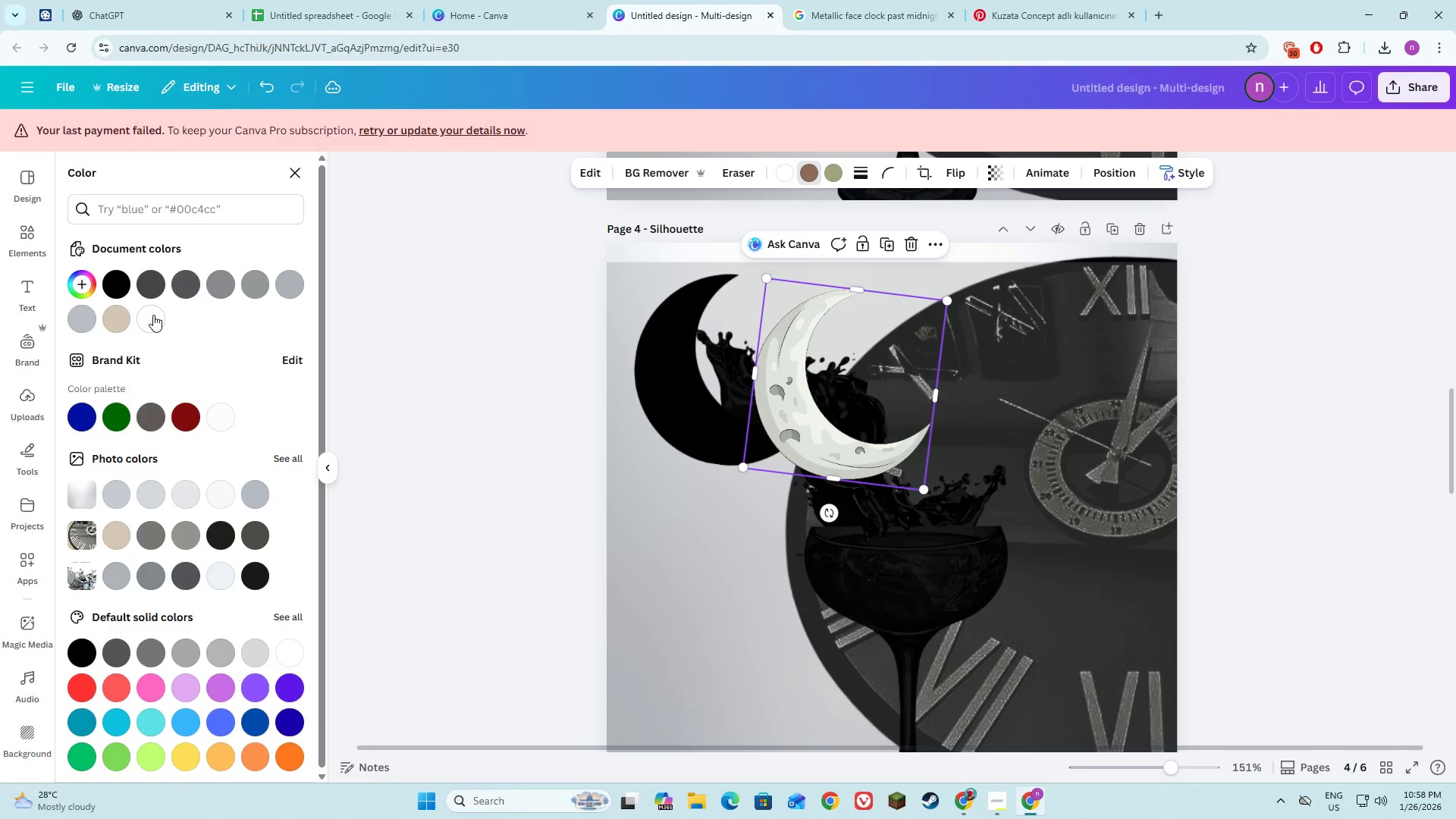 
left_click([152, 316])
 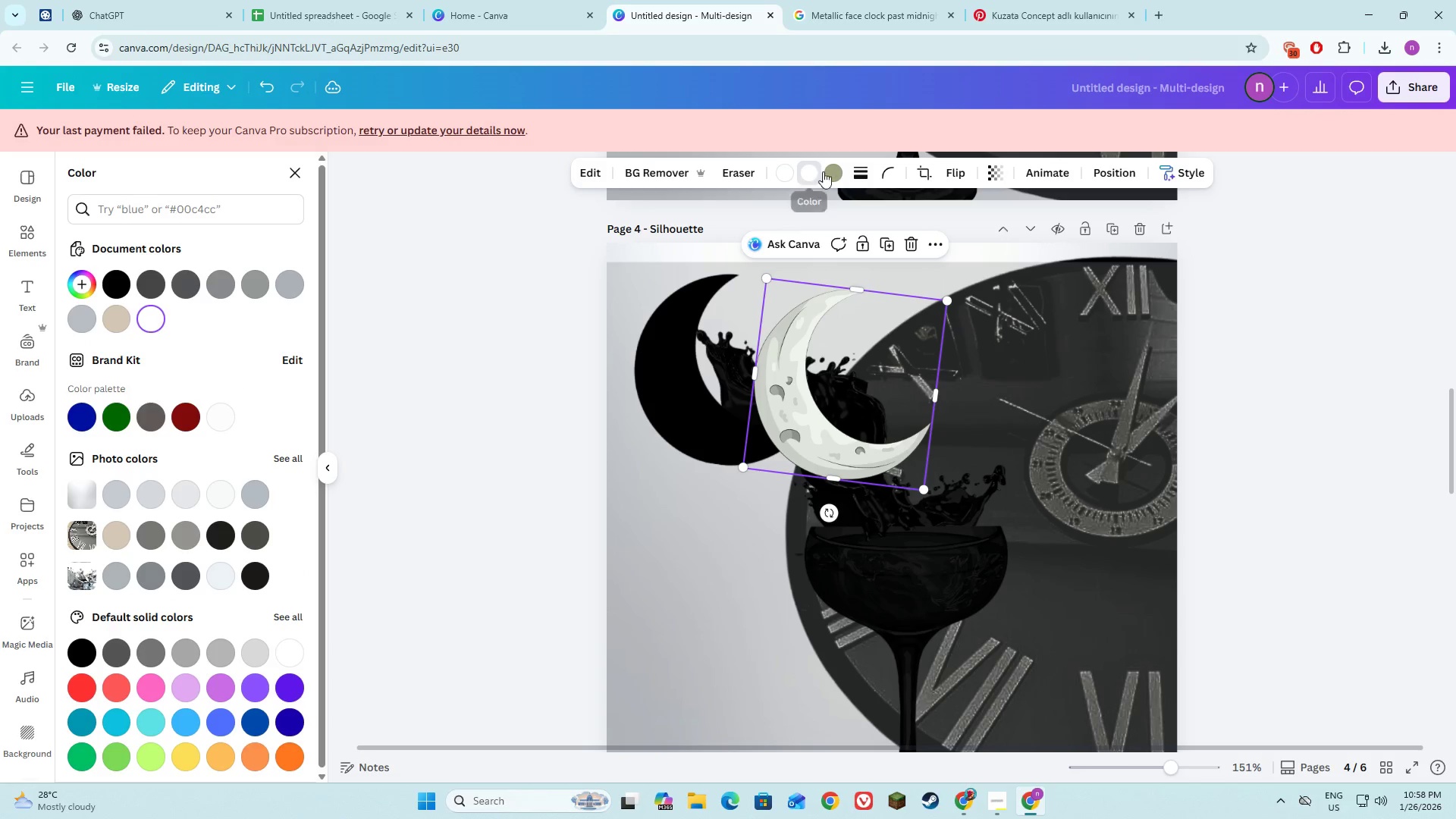 
left_click([825, 171])
 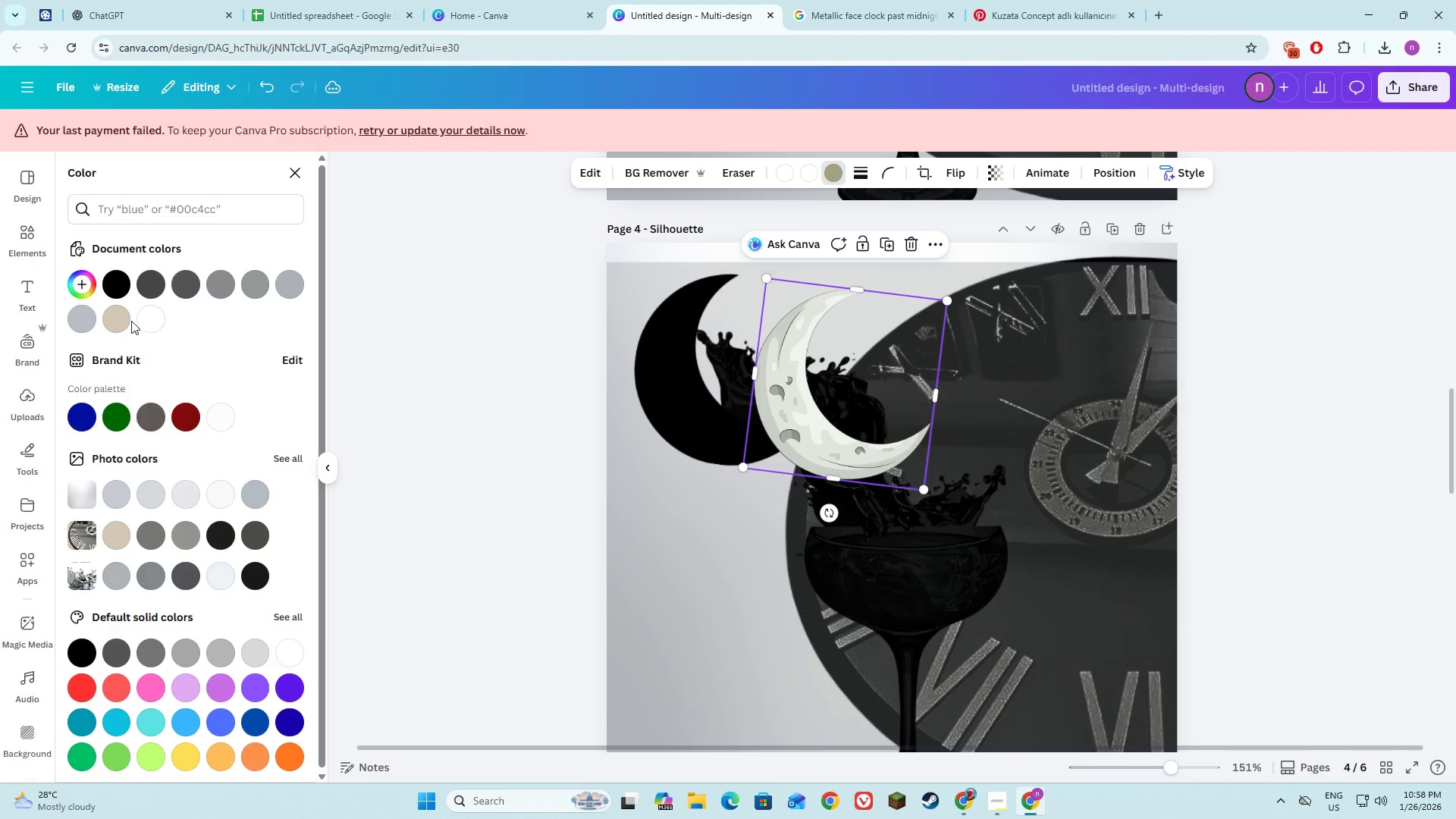 
left_click([155, 323])
 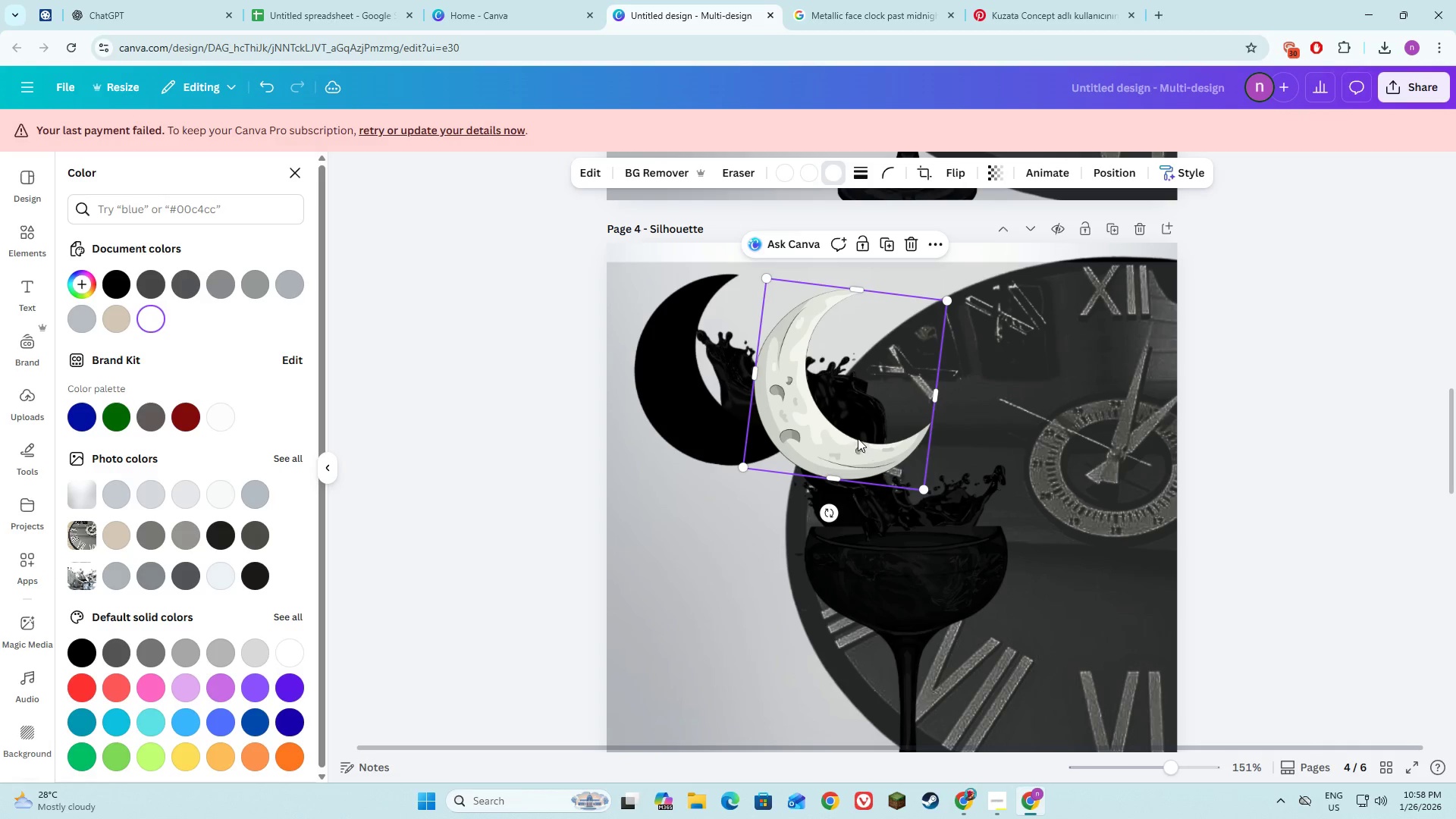 
double_click([697, 537])
 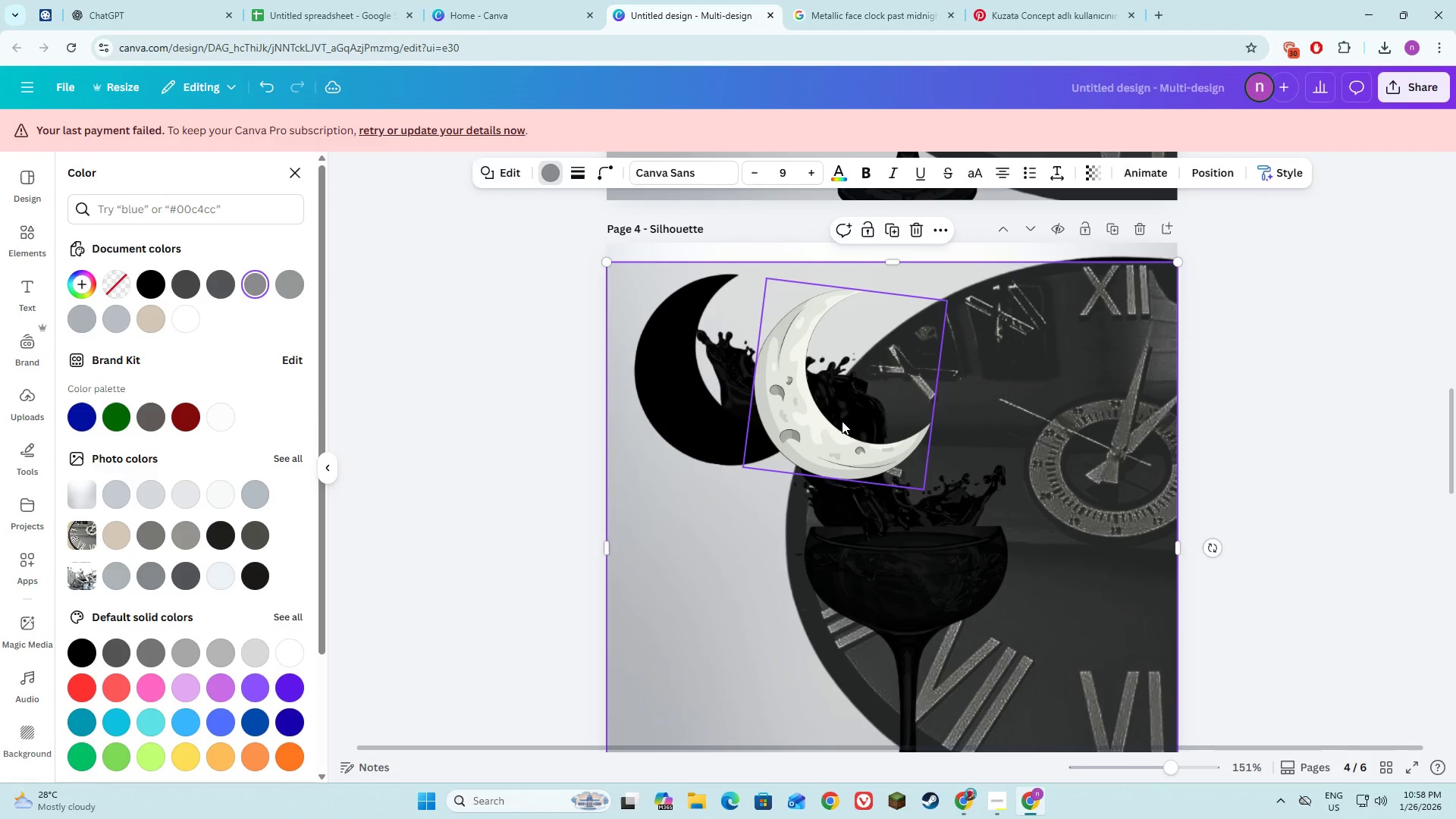 
triple_click([842, 421])
 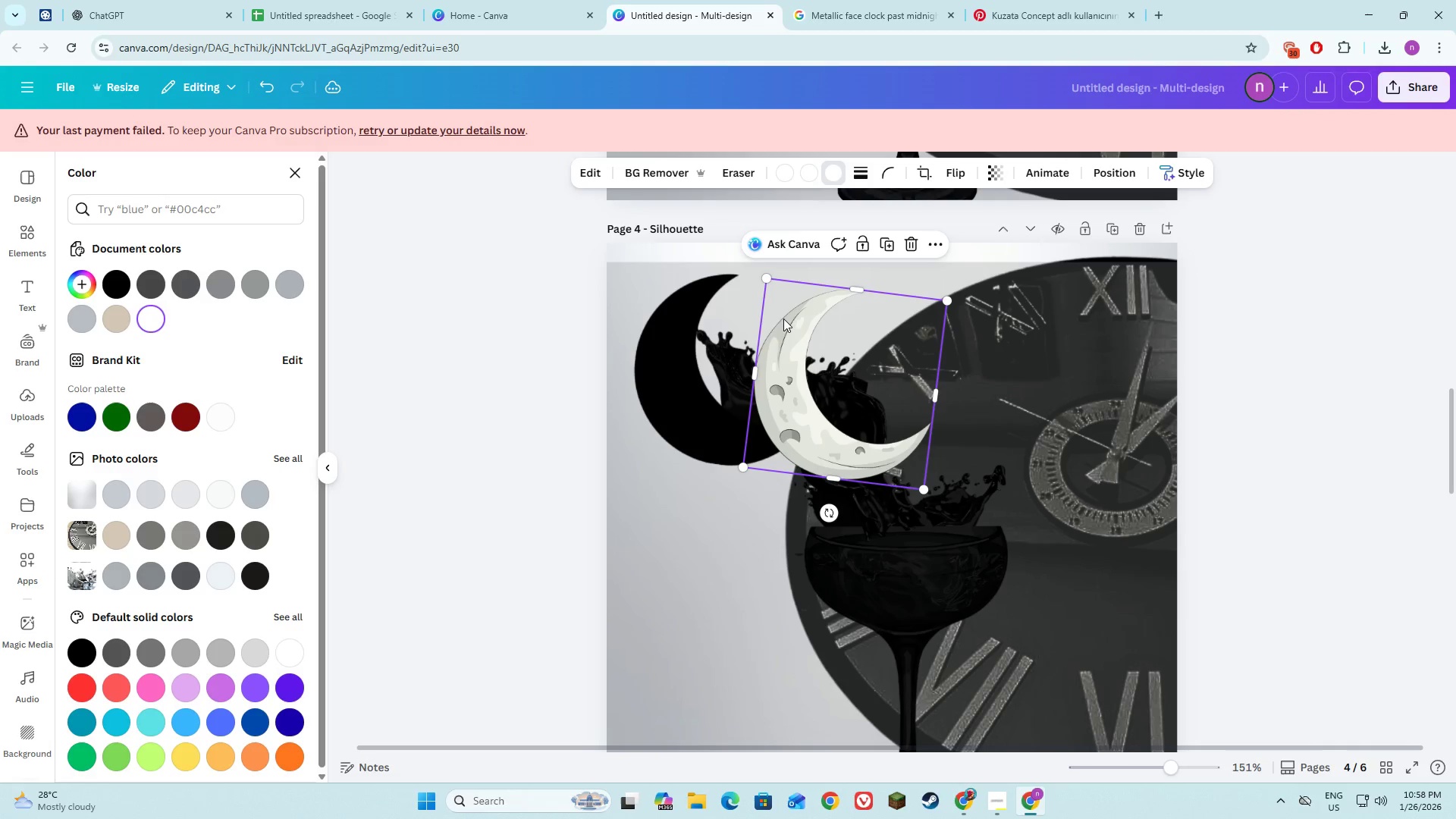 
left_click_drag(start_coordinate=[802, 404], to_coordinate=[658, 455])
 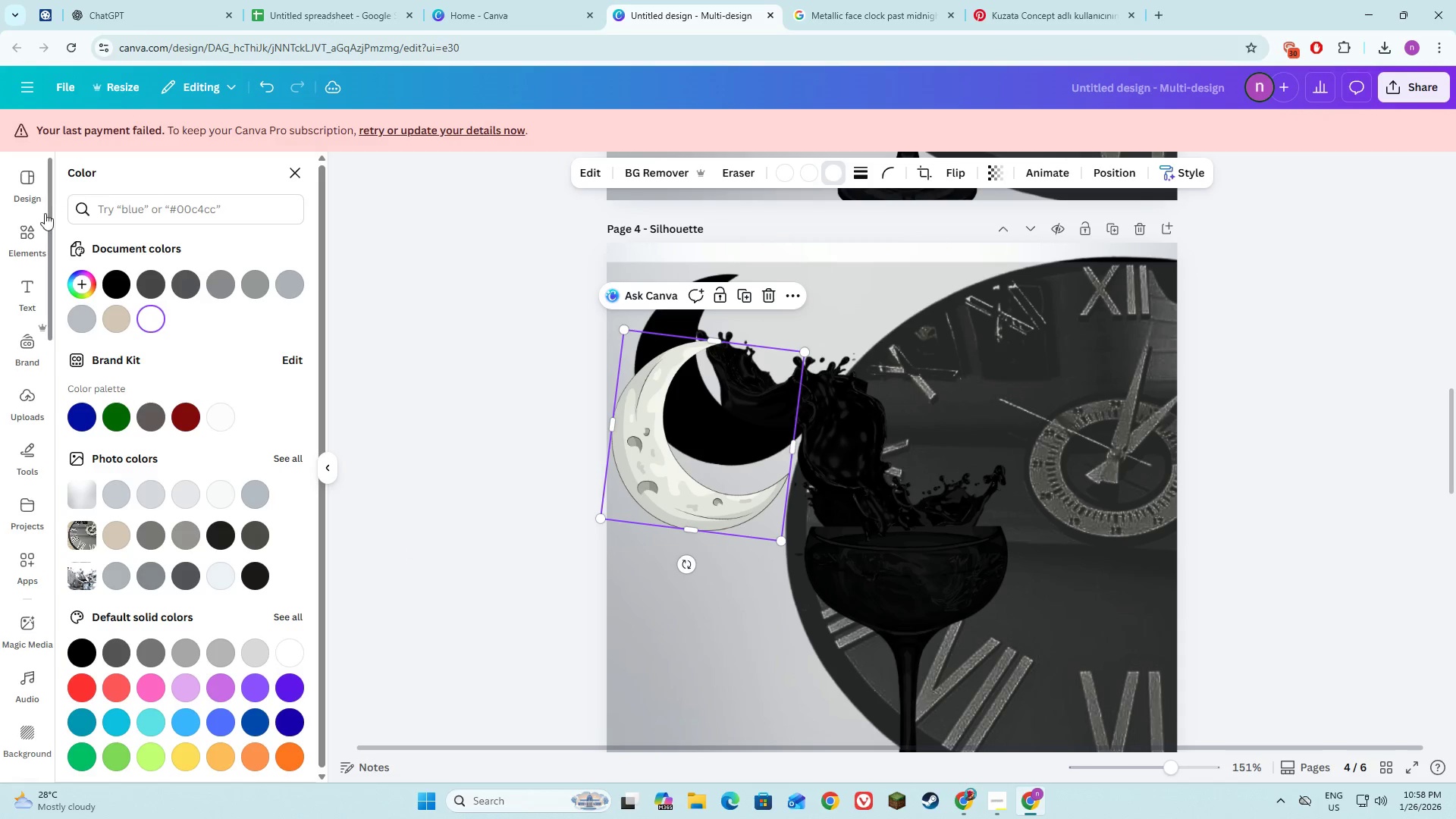 
left_click([23, 240])
 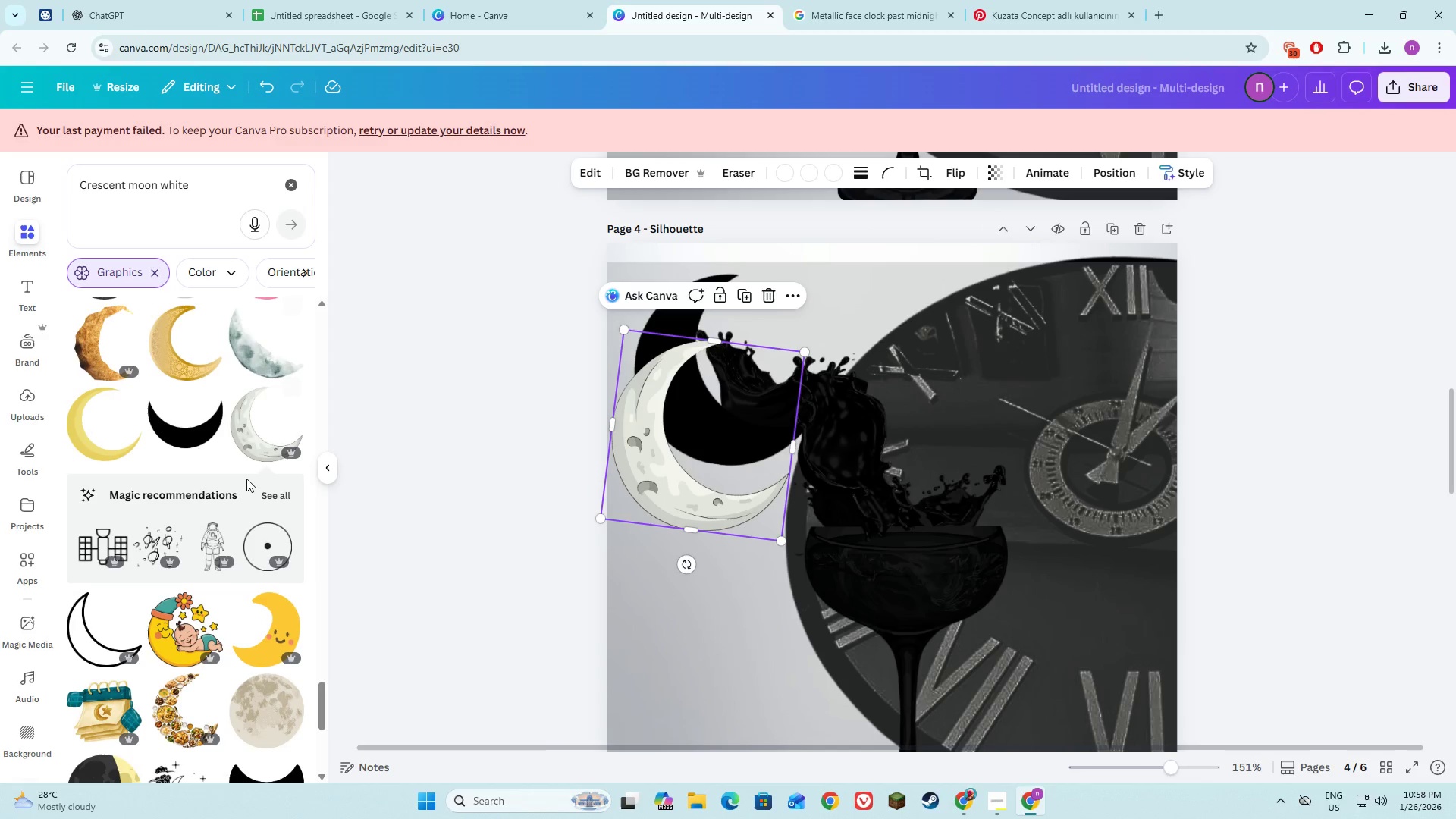 
scroll: coordinate [246, 479], scroll_direction: down, amount: 3.0
 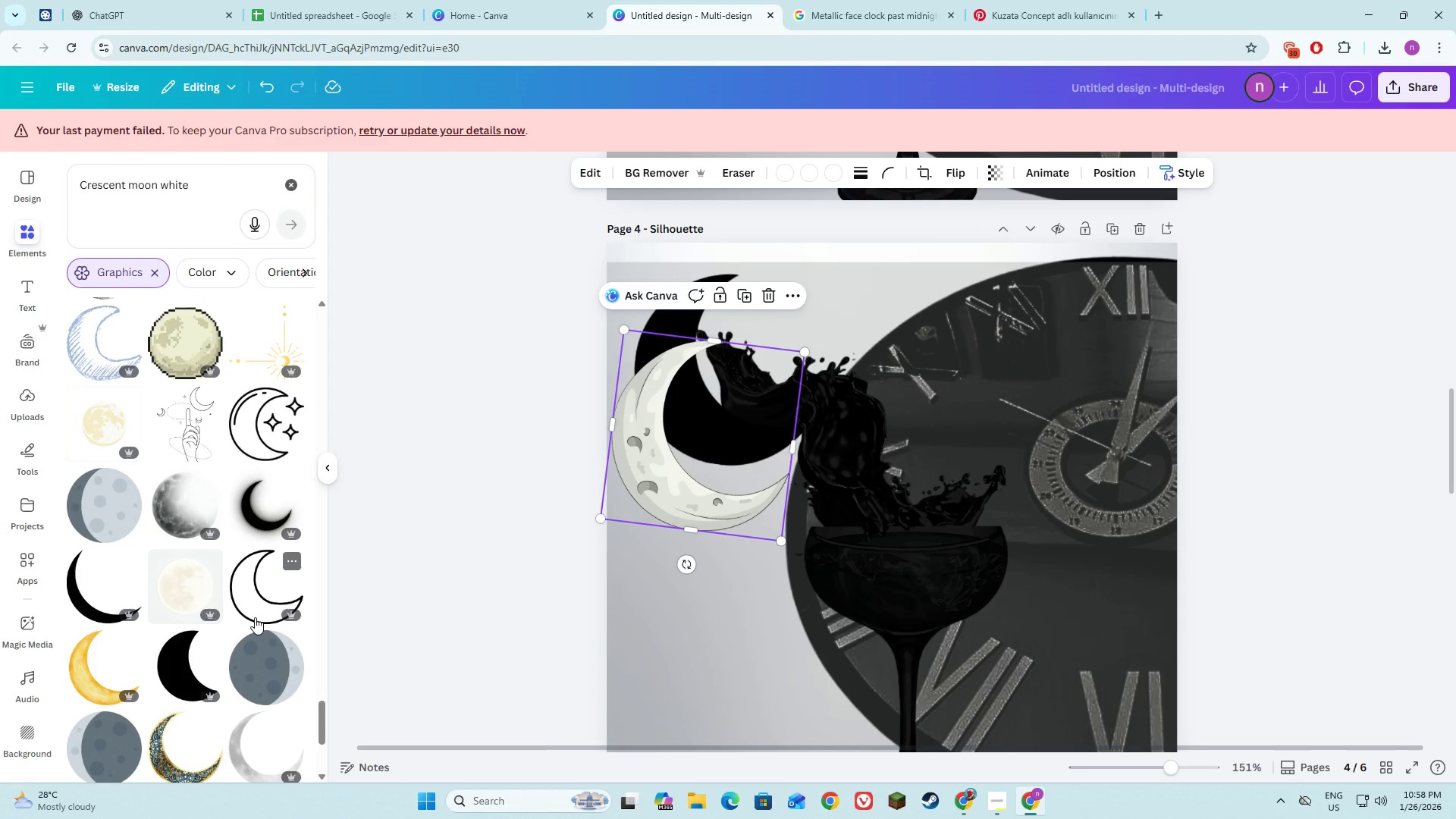 
left_click([255, 617])
 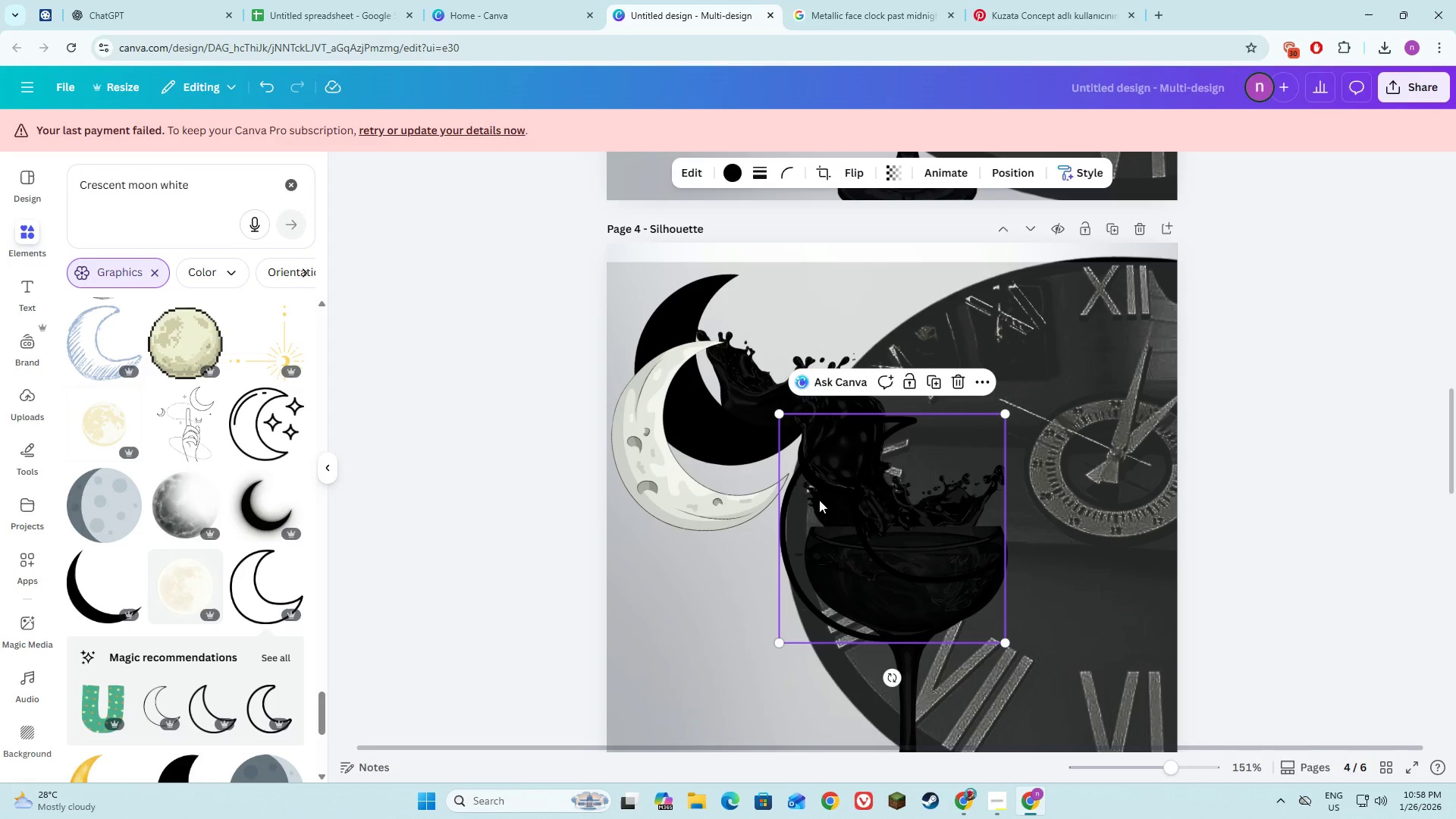 
left_click_drag(start_coordinate=[826, 556], to_coordinate=[667, 571])
 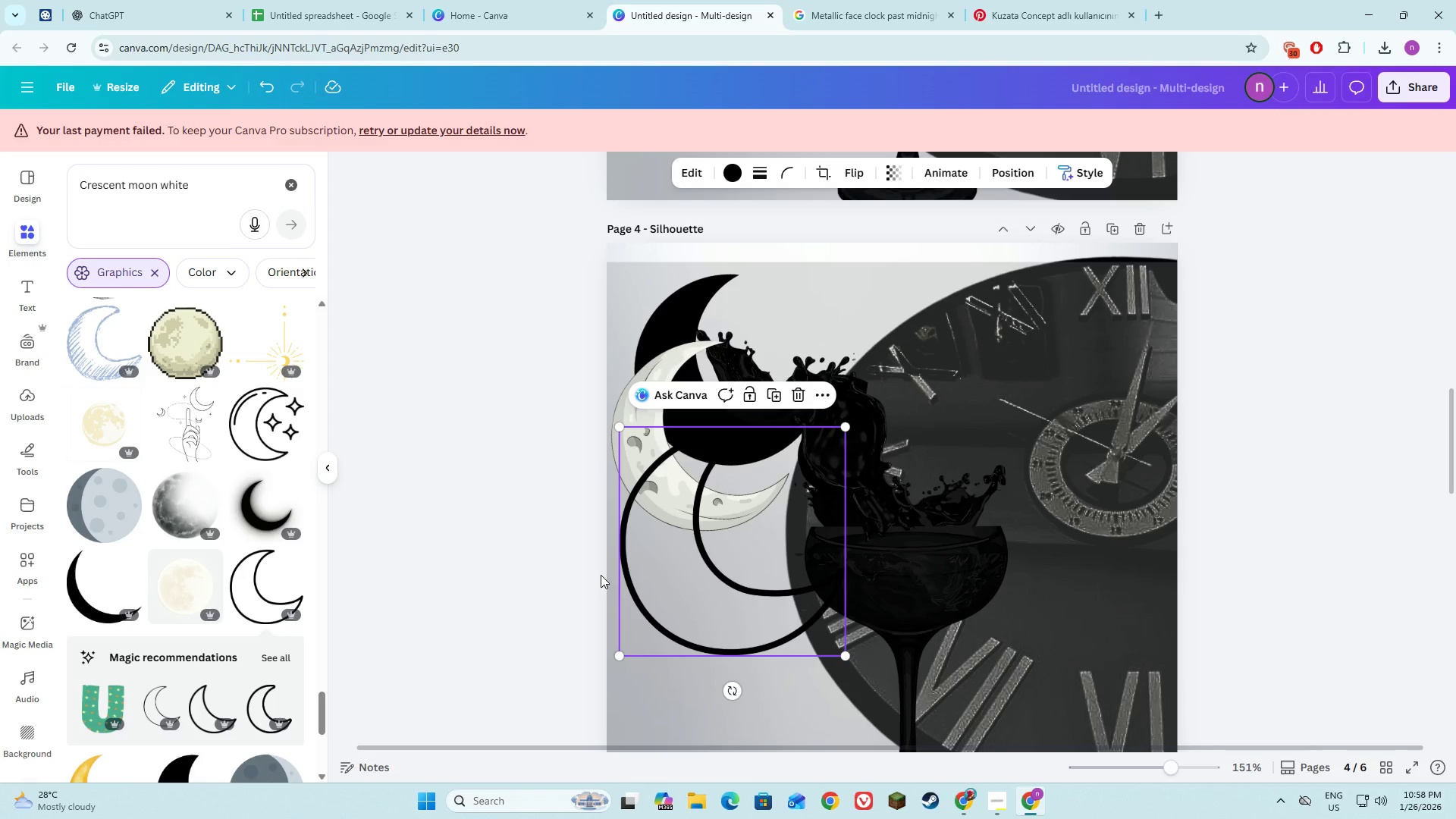 
scroll: coordinate [173, 550], scroll_direction: down, amount: 11.0
 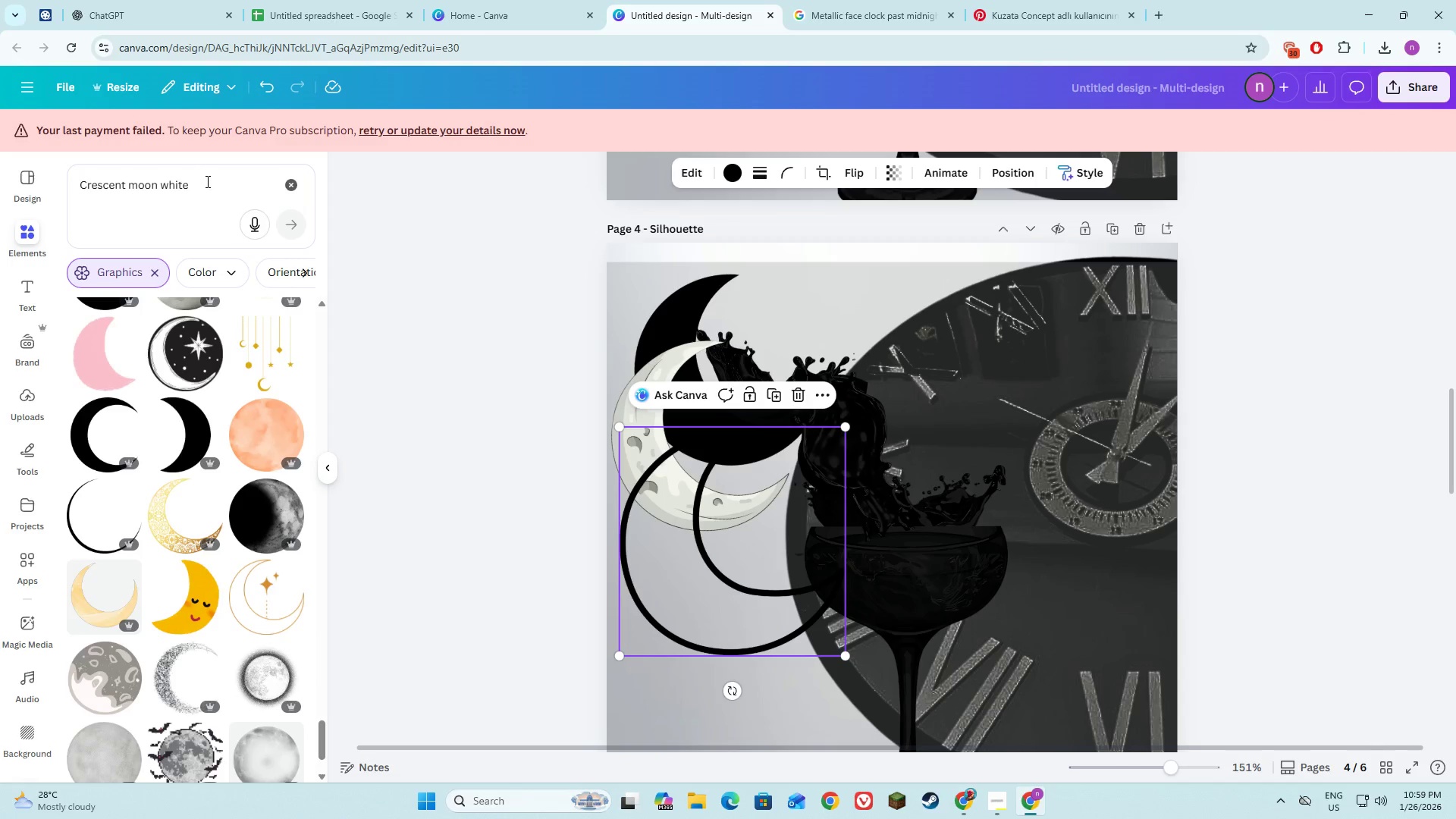 
left_click([206, 181])
 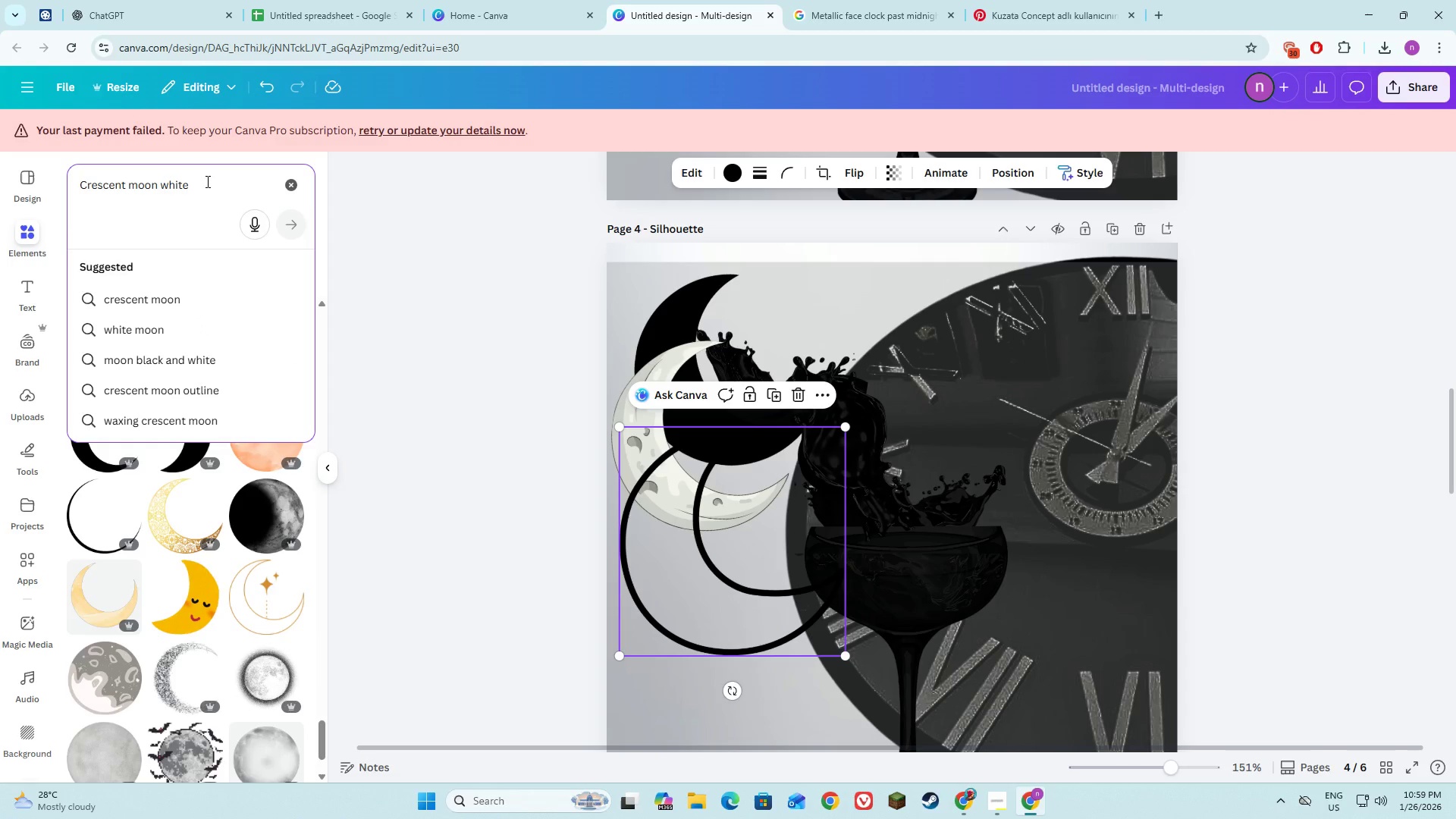 
type( pure)
 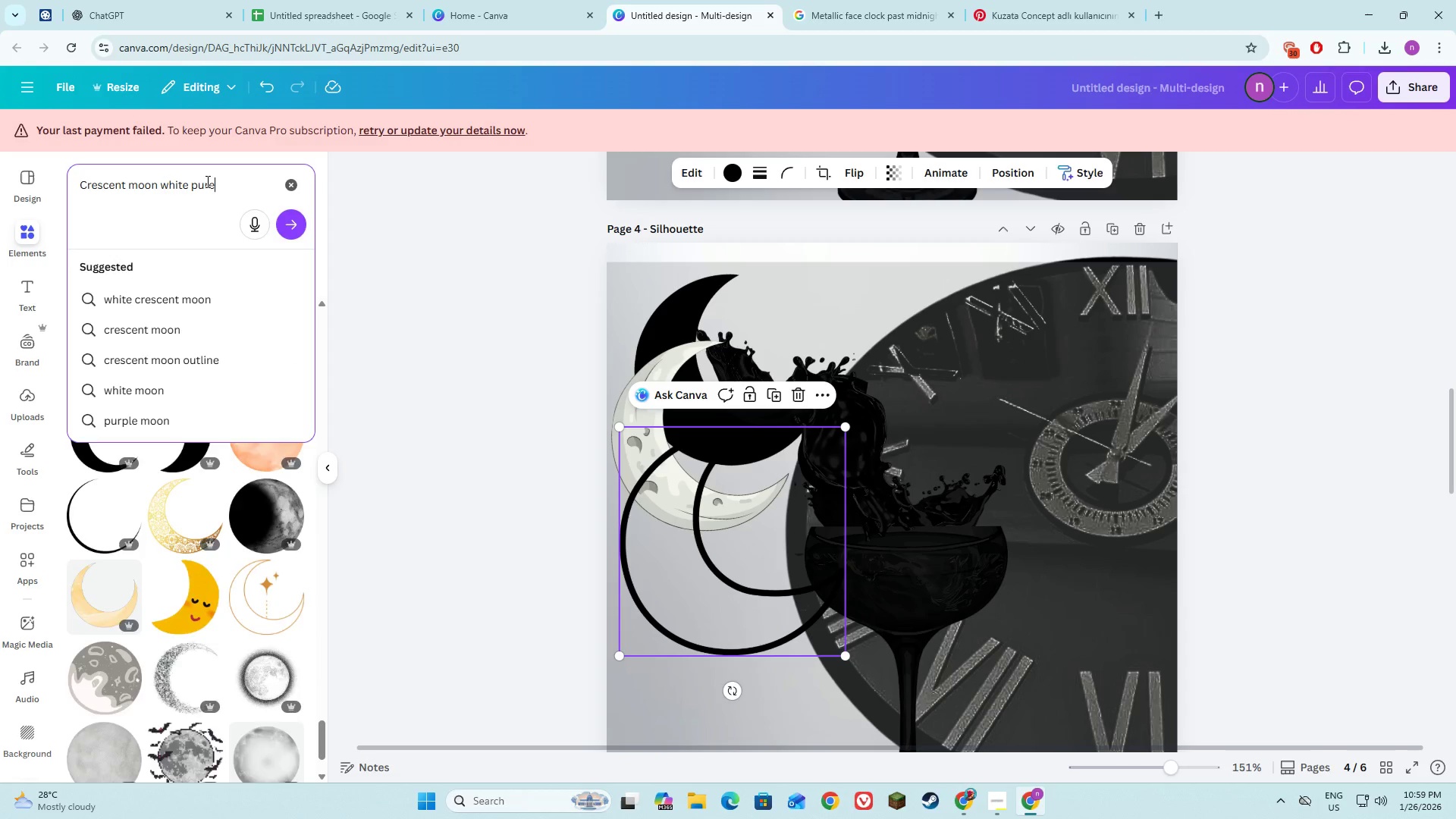 
key(Enter)
 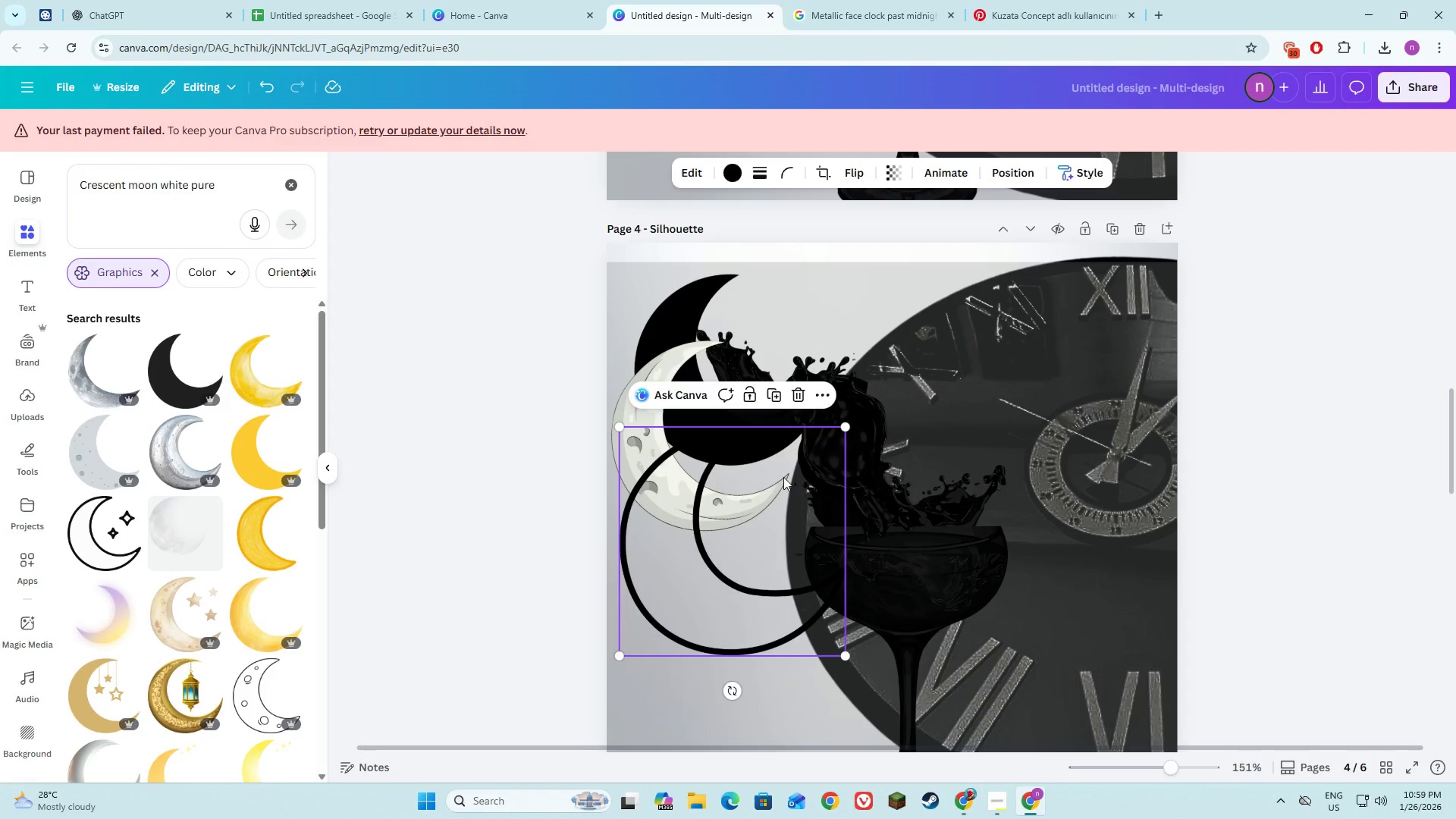 
left_click([794, 389])
 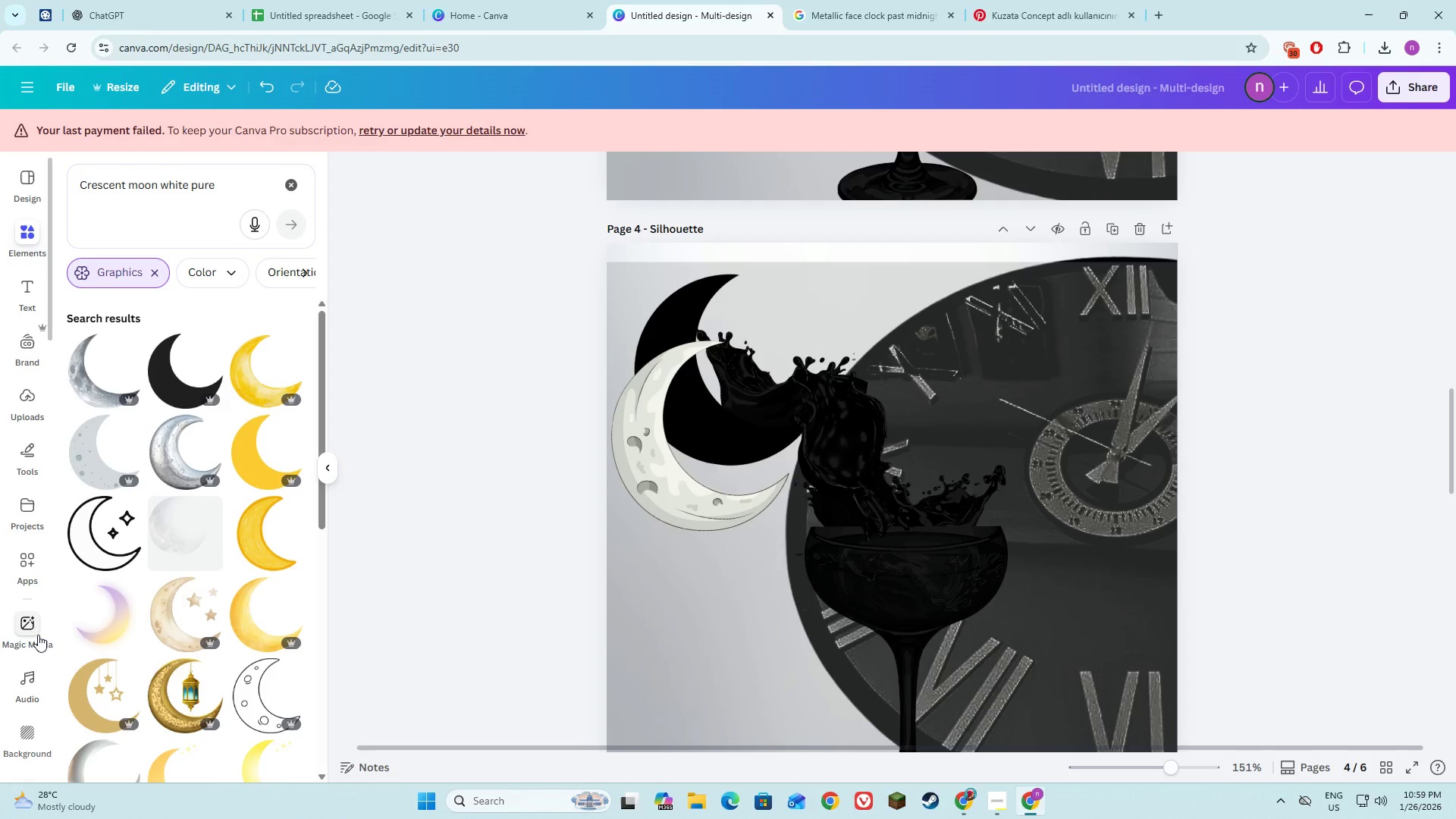 
scroll: coordinate [256, 633], scroll_direction: down, amount: 21.0
 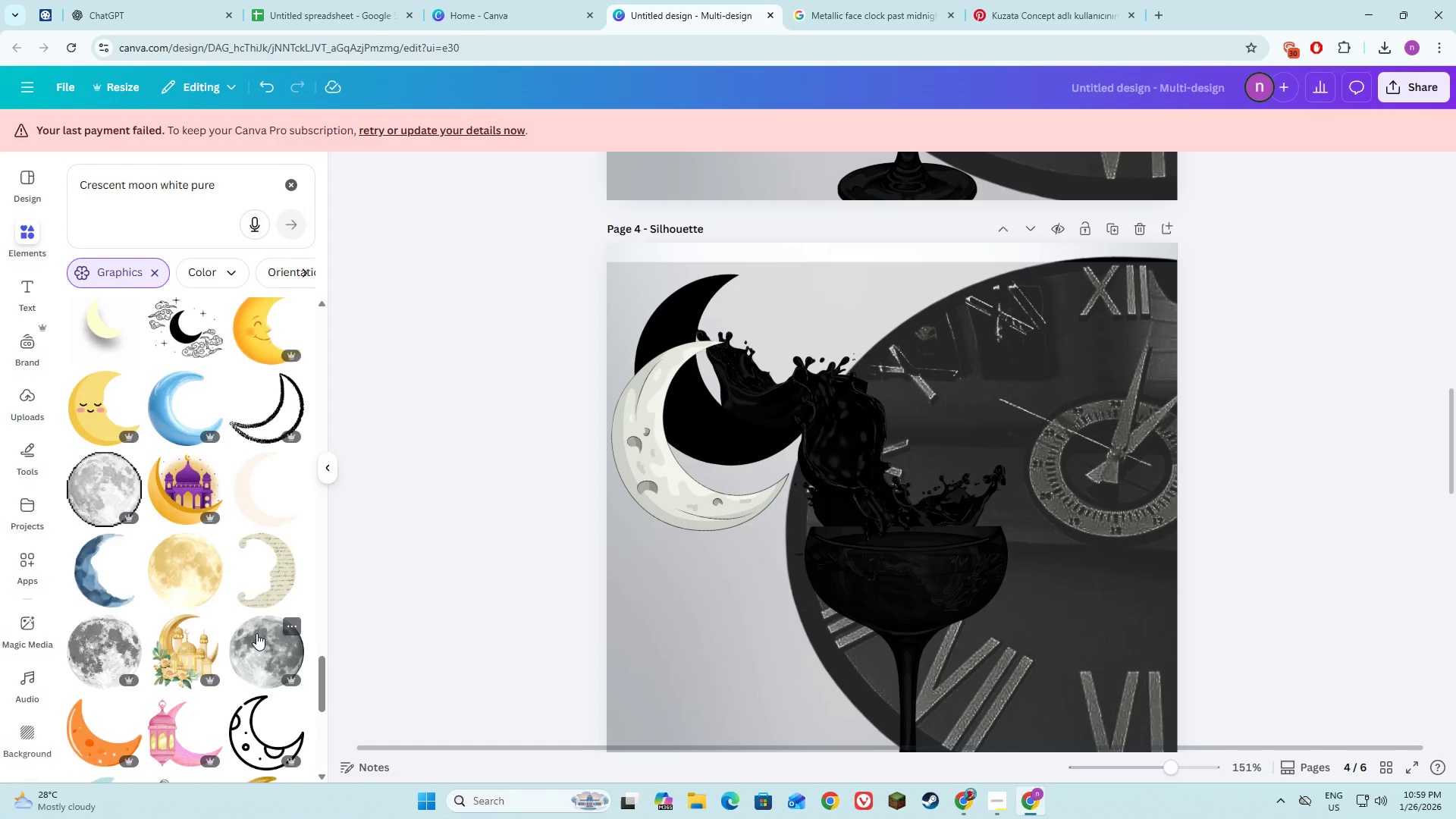 
scroll: coordinate [256, 633], scroll_direction: down, amount: 5.0
 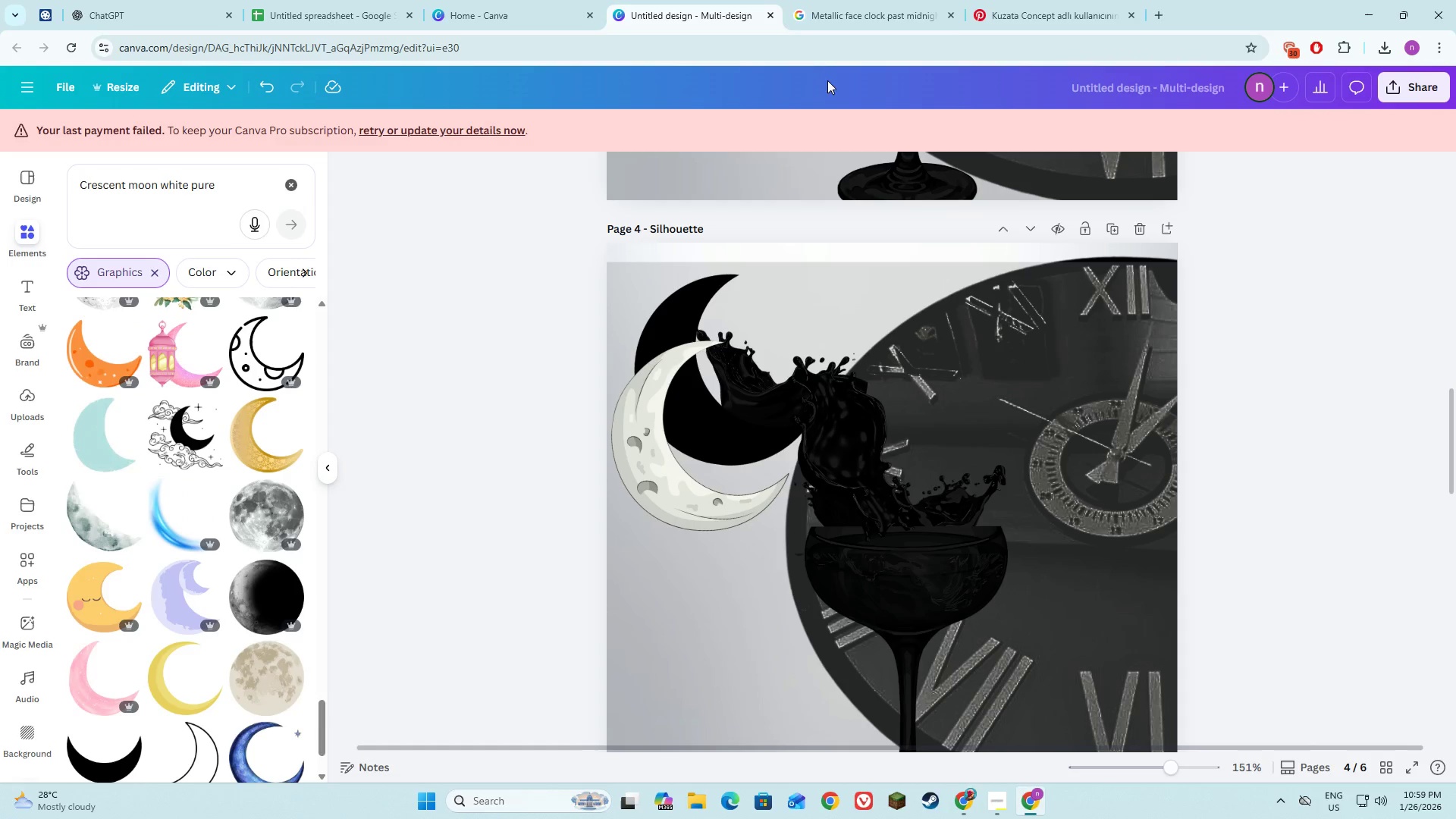 
left_click([903, 0])
 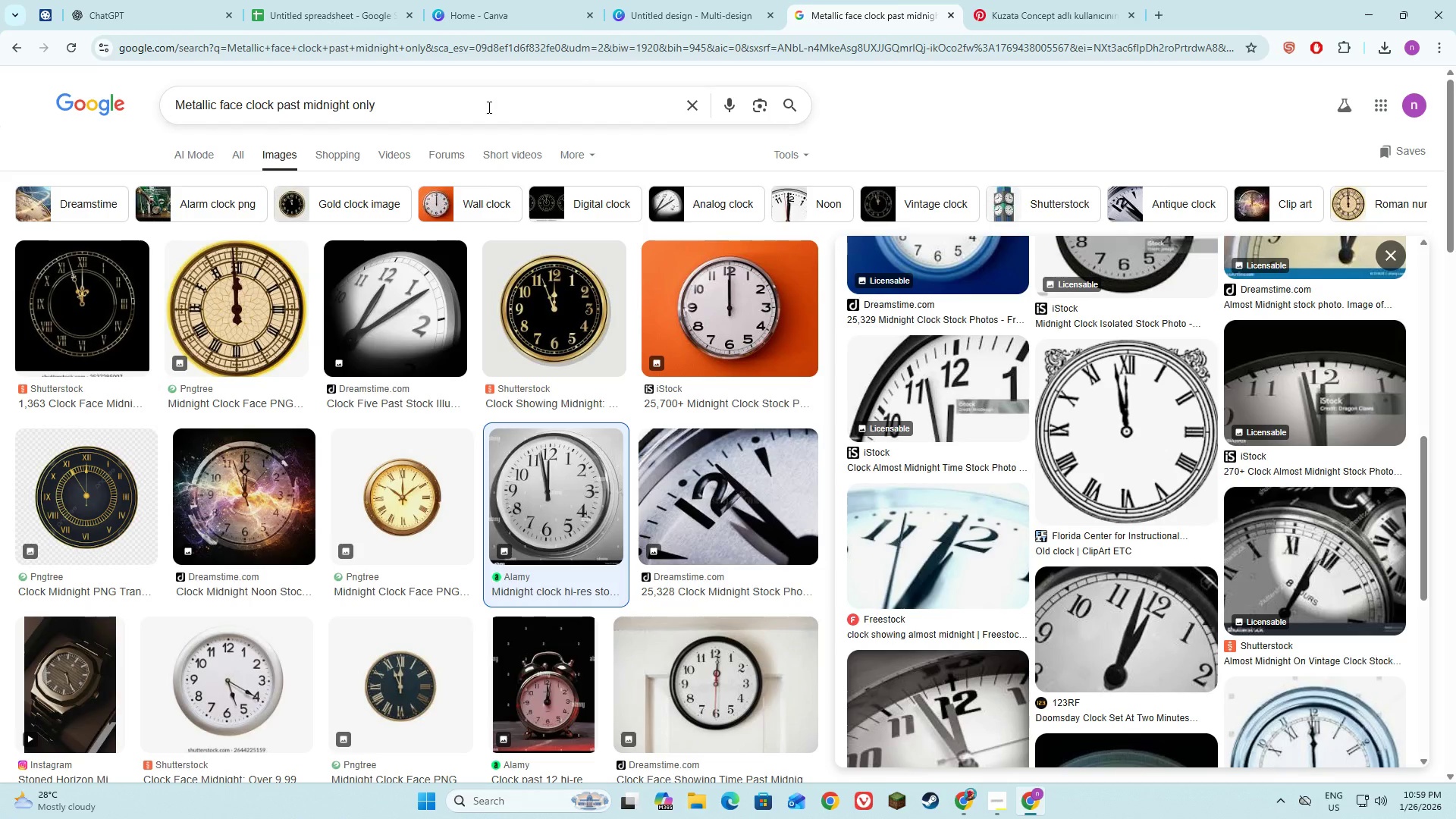 
left_click_drag(start_coordinate=[473, 108], to_coordinate=[174, 86])
 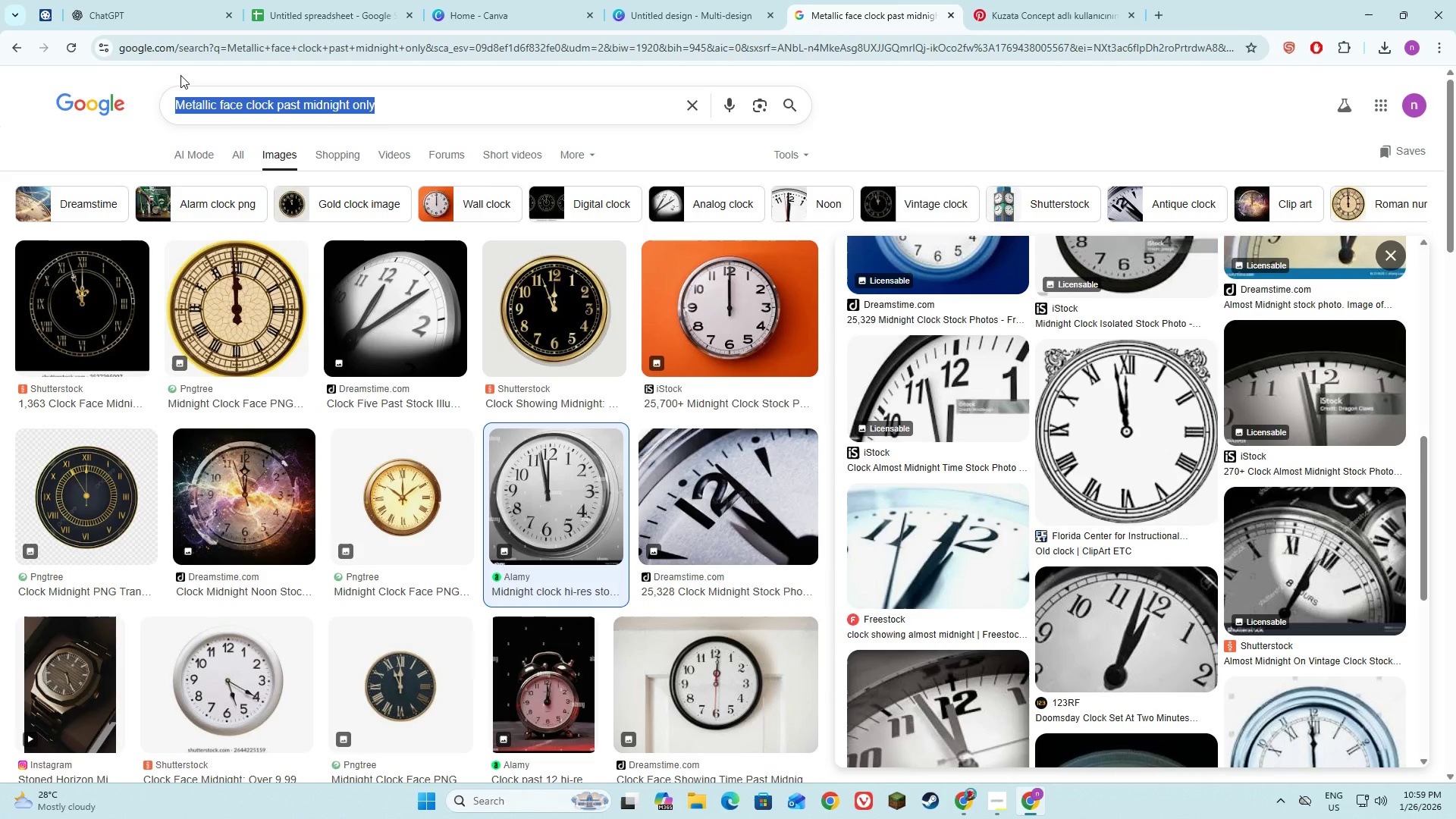 
hold_key(key=ShiftLeft, duration=0.39)
 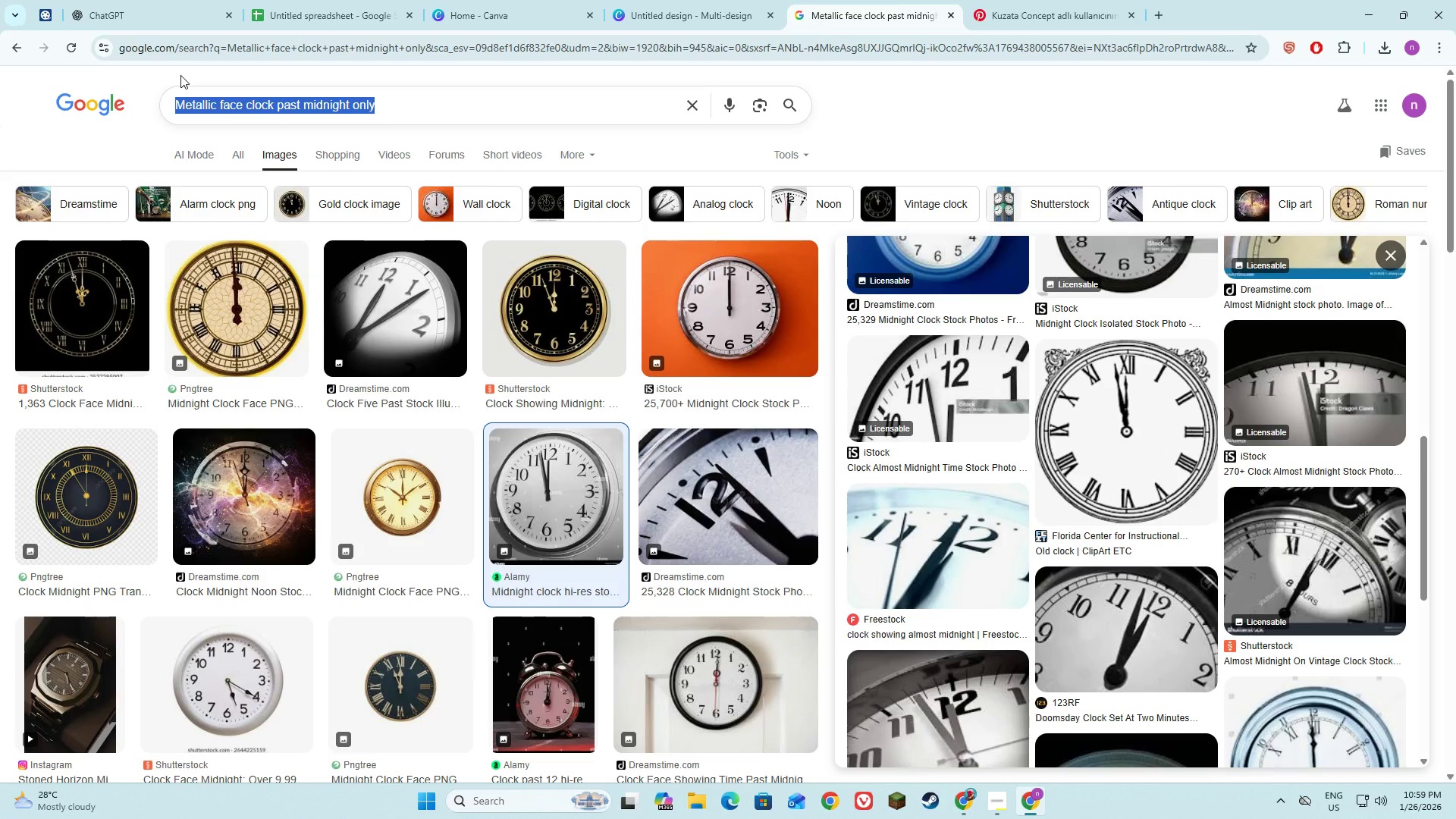 
type(crescent moon White)
 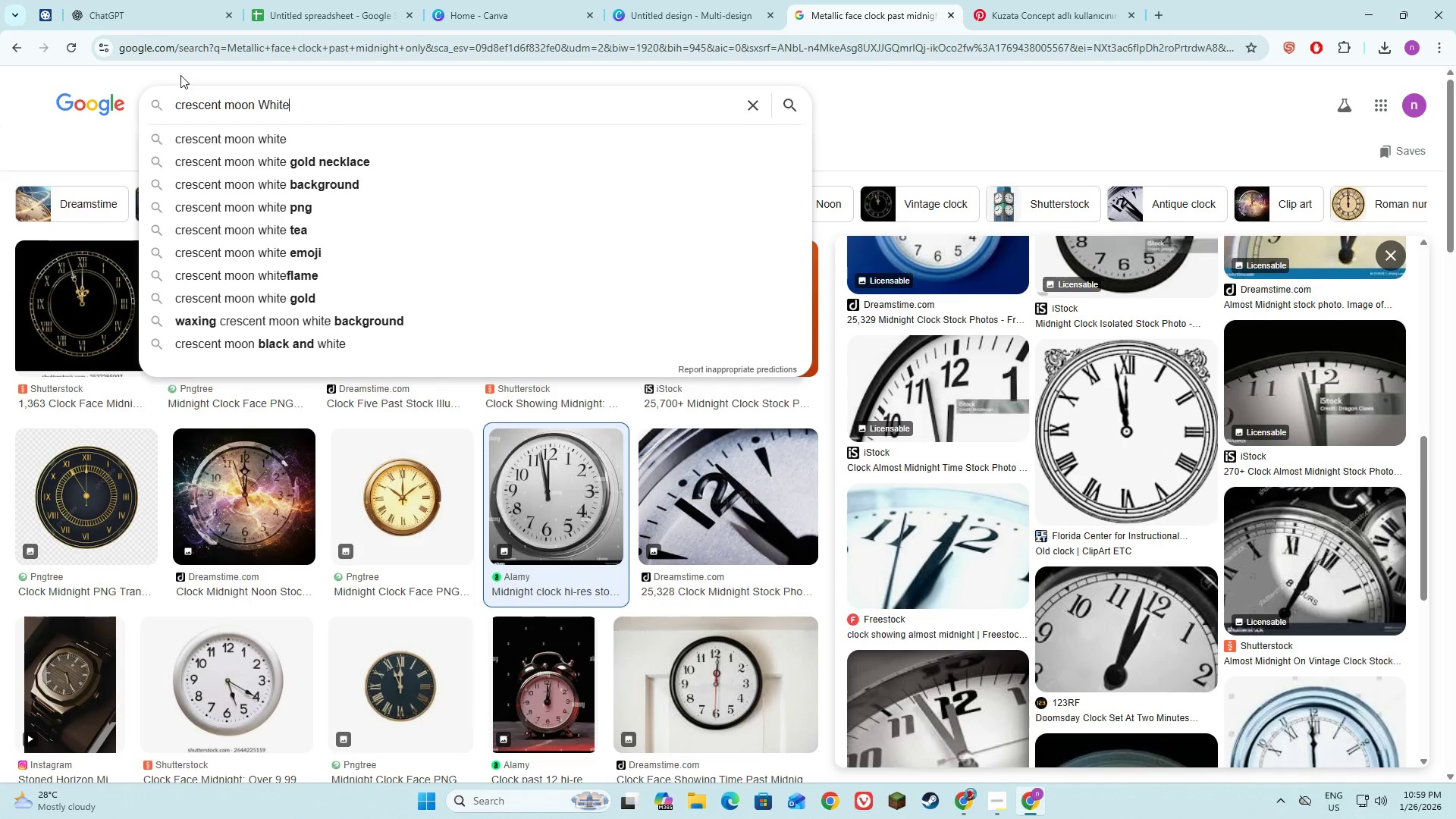 
key(Enter)
 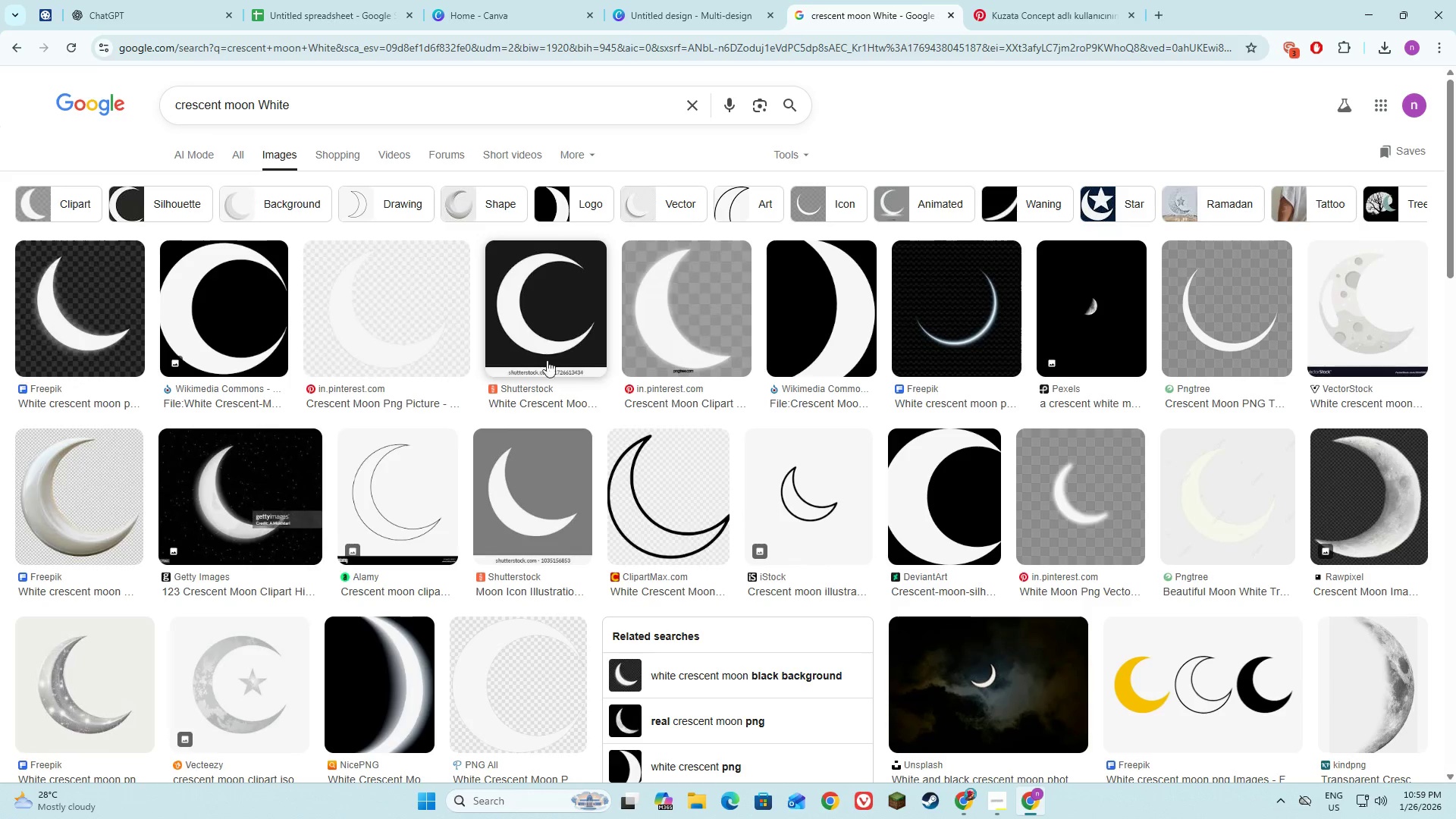 
wait(8.3)
 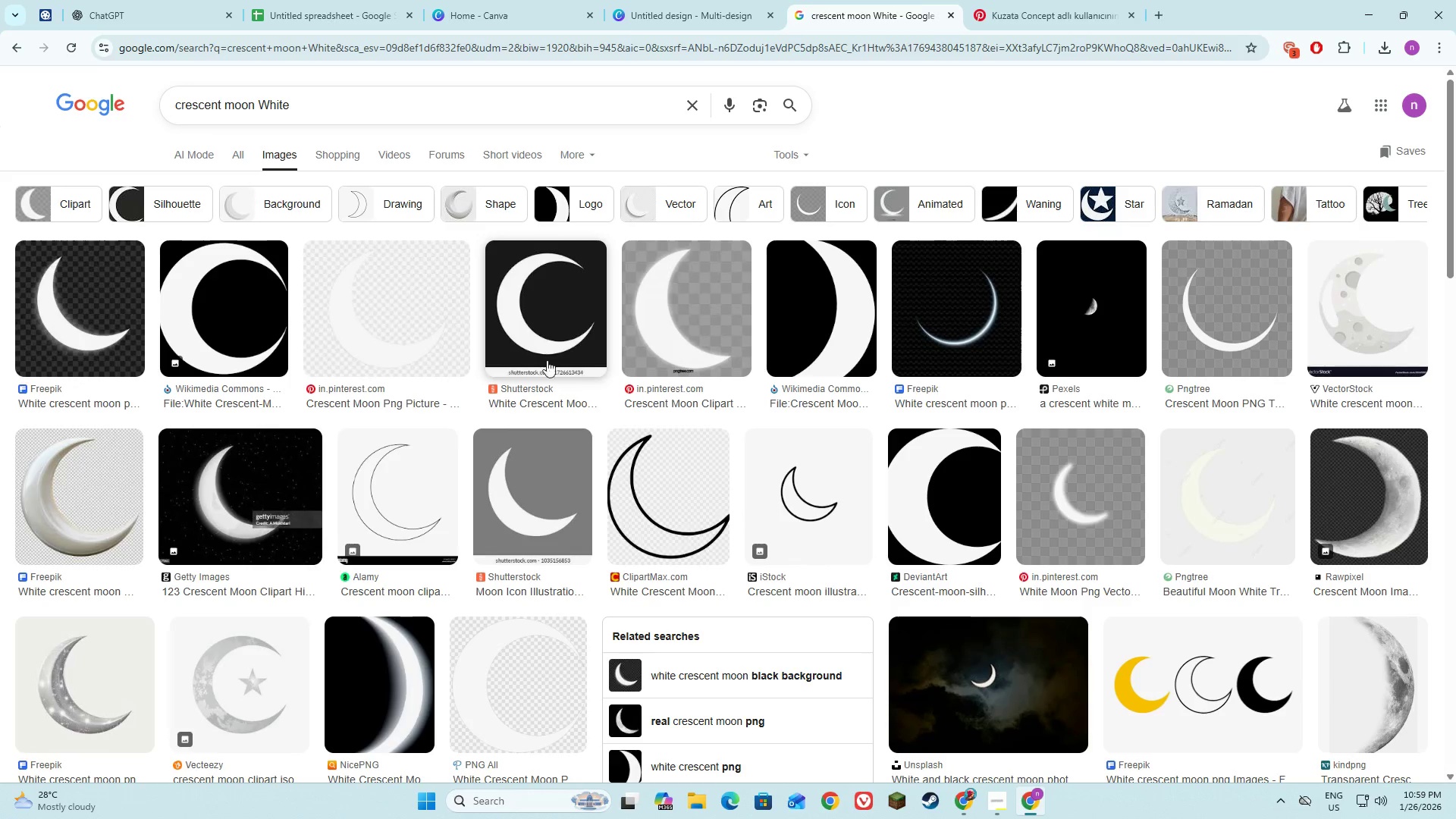 
left_click([664, 3])
 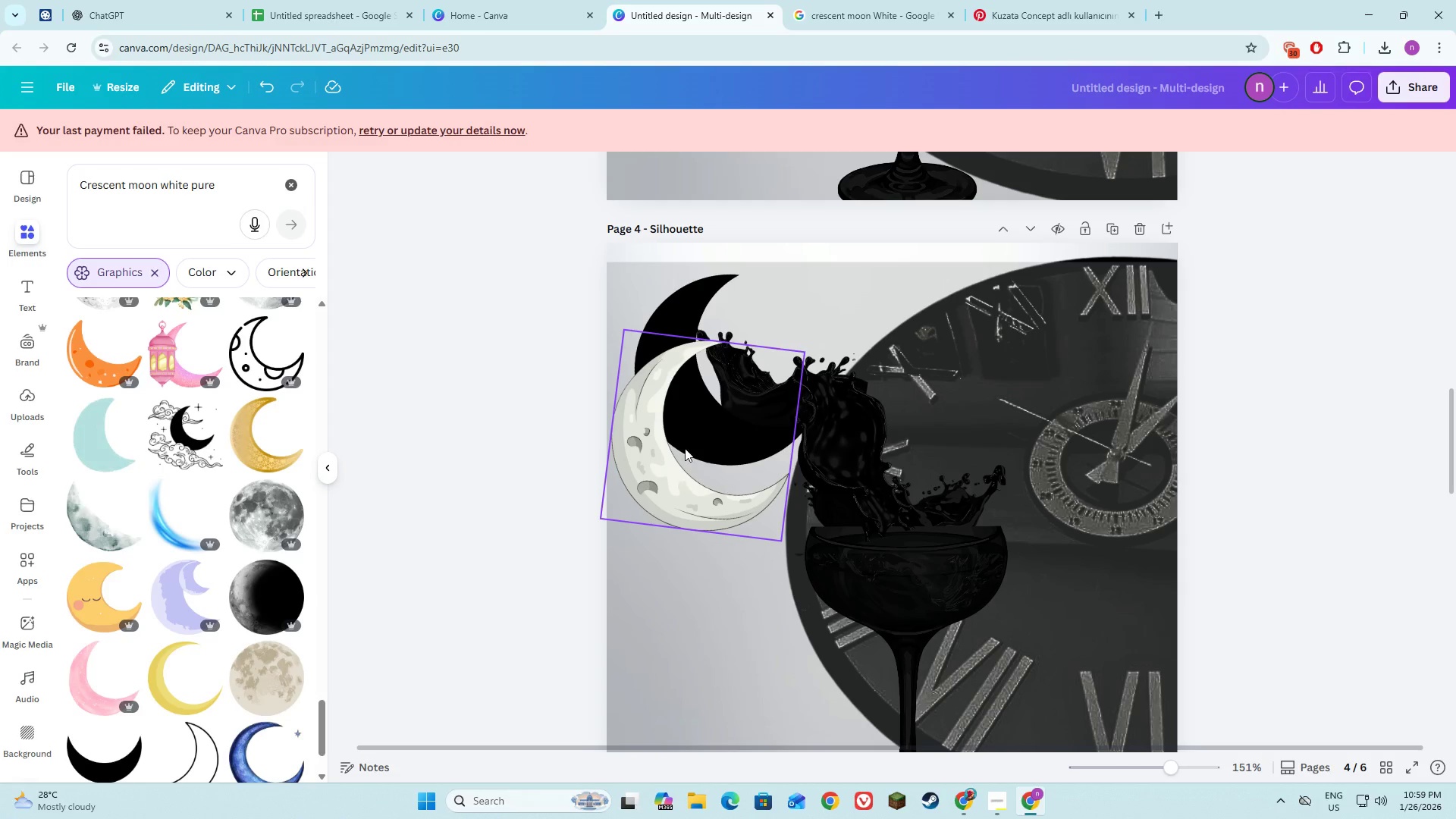 
left_click([839, 0])
 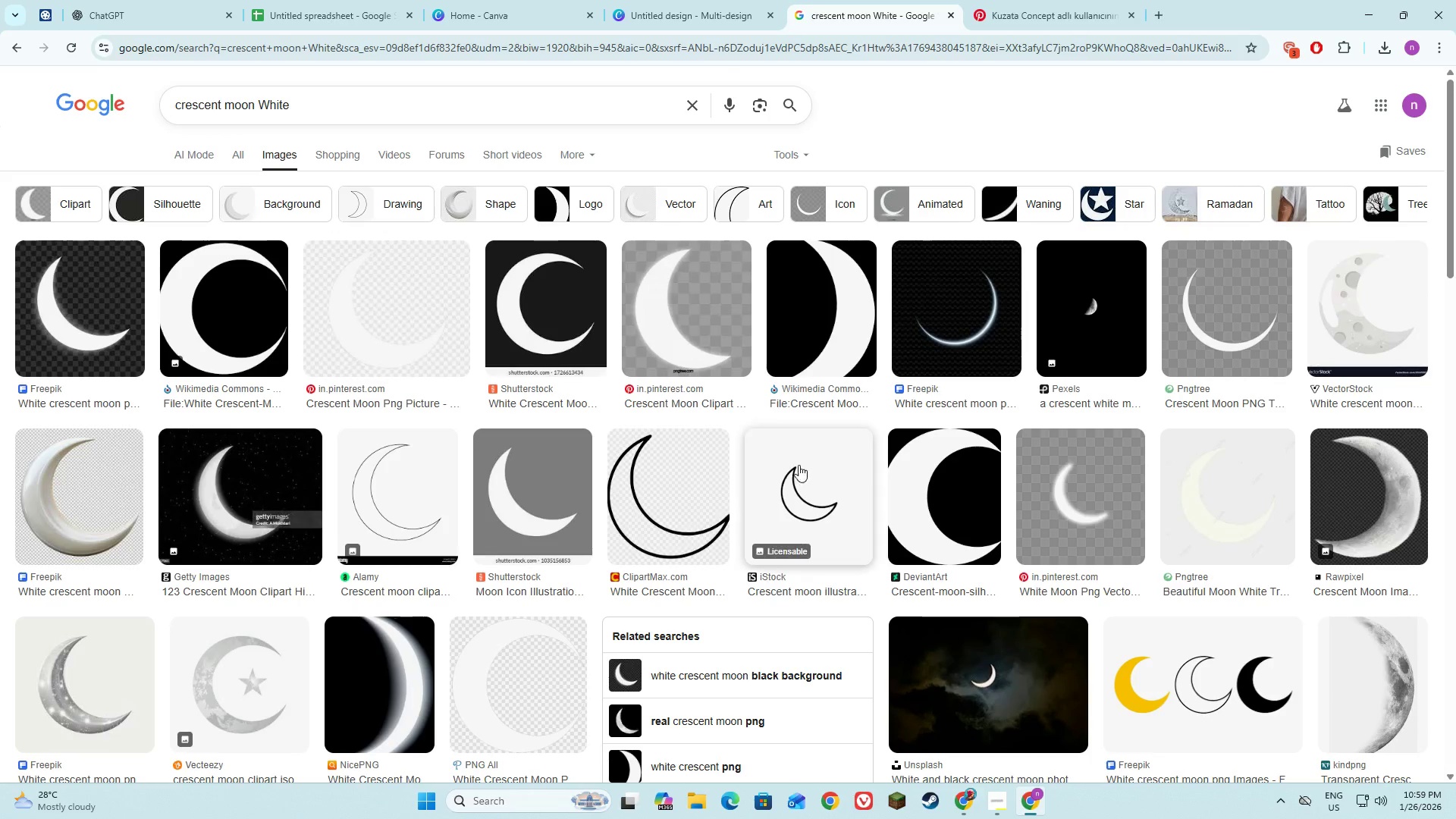 
left_click([703, 0])
 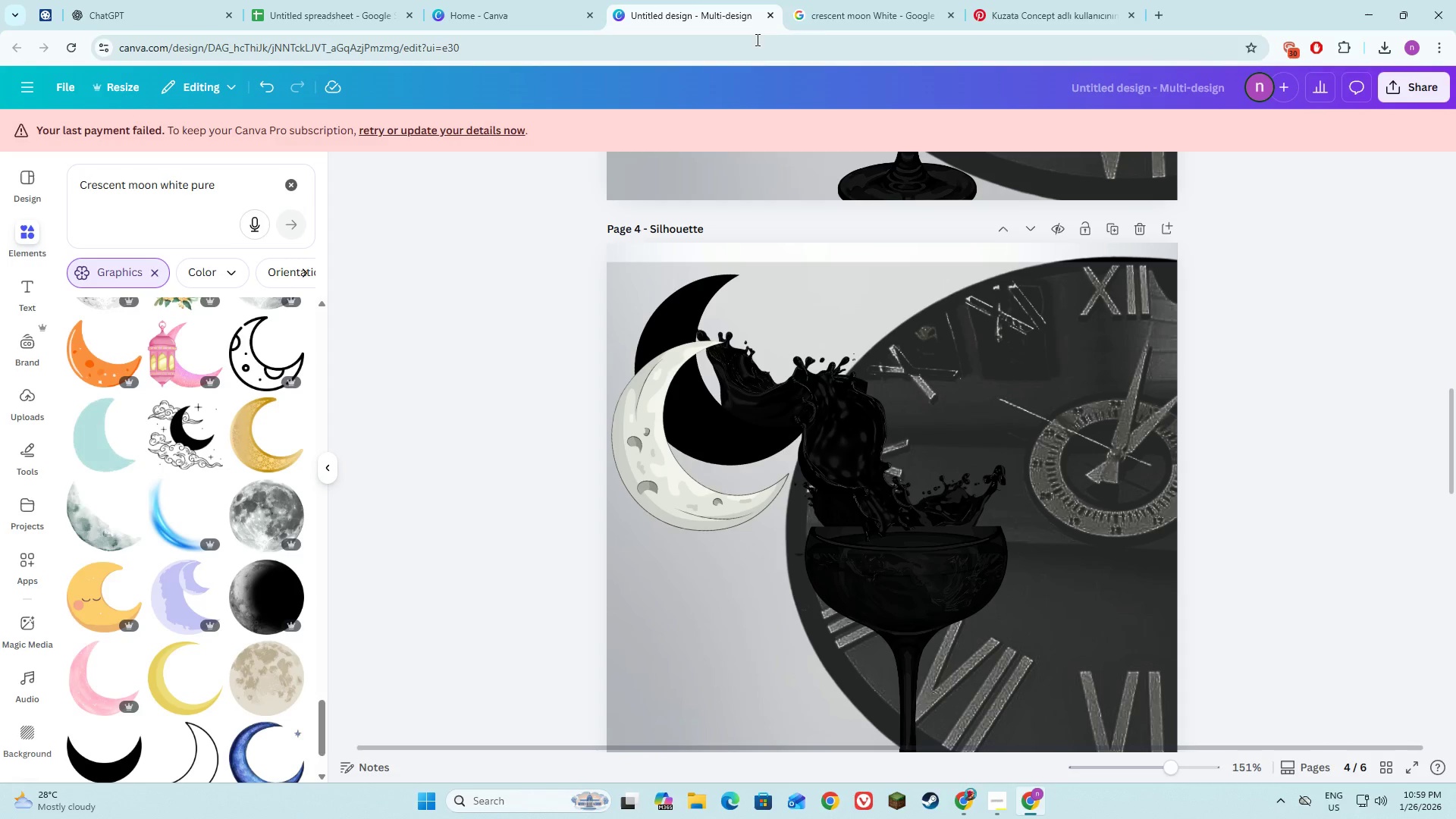 
left_click([864, 0])
 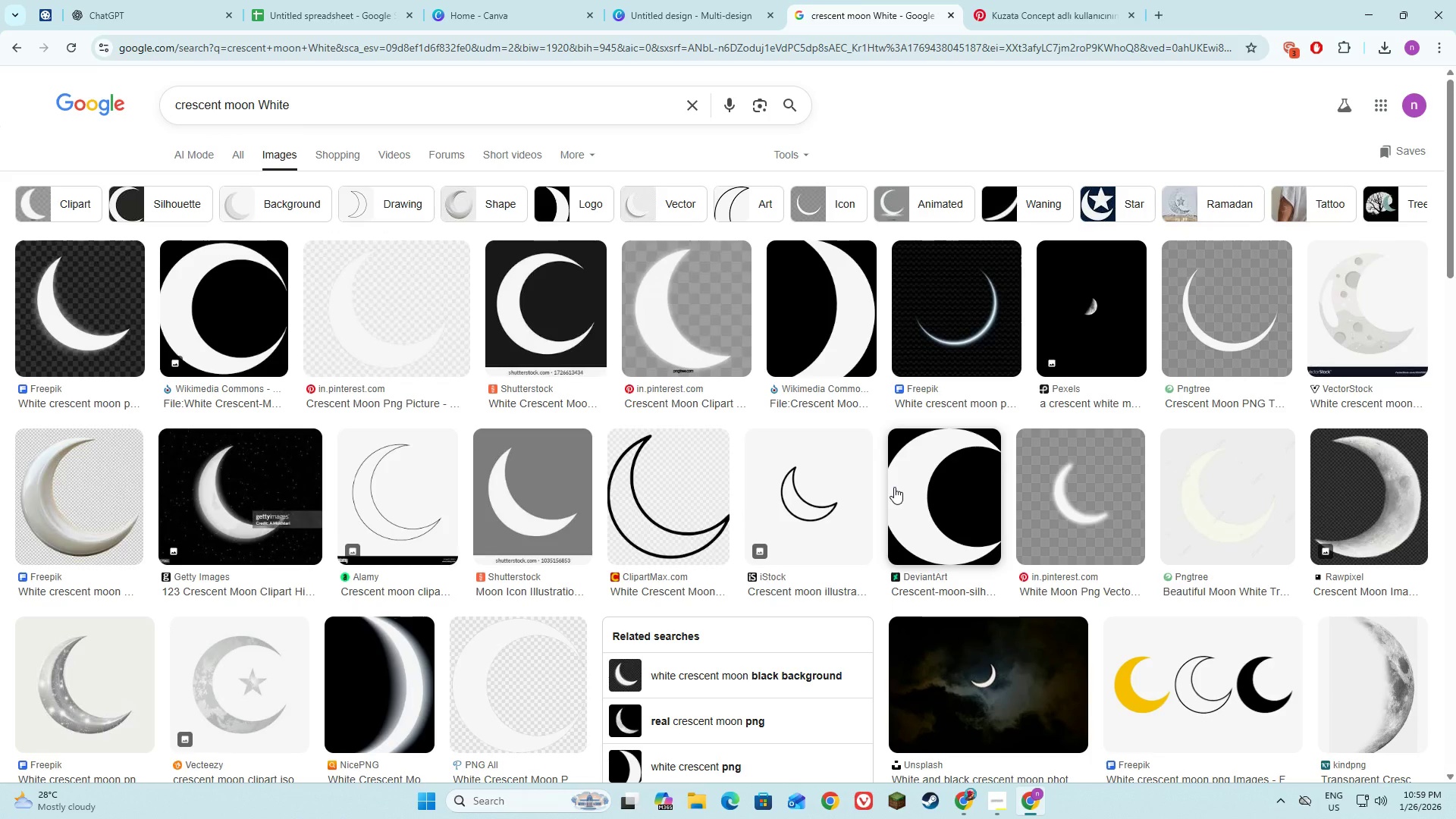 
scroll: coordinate [405, 517], scroll_direction: down, amount: 3.0
 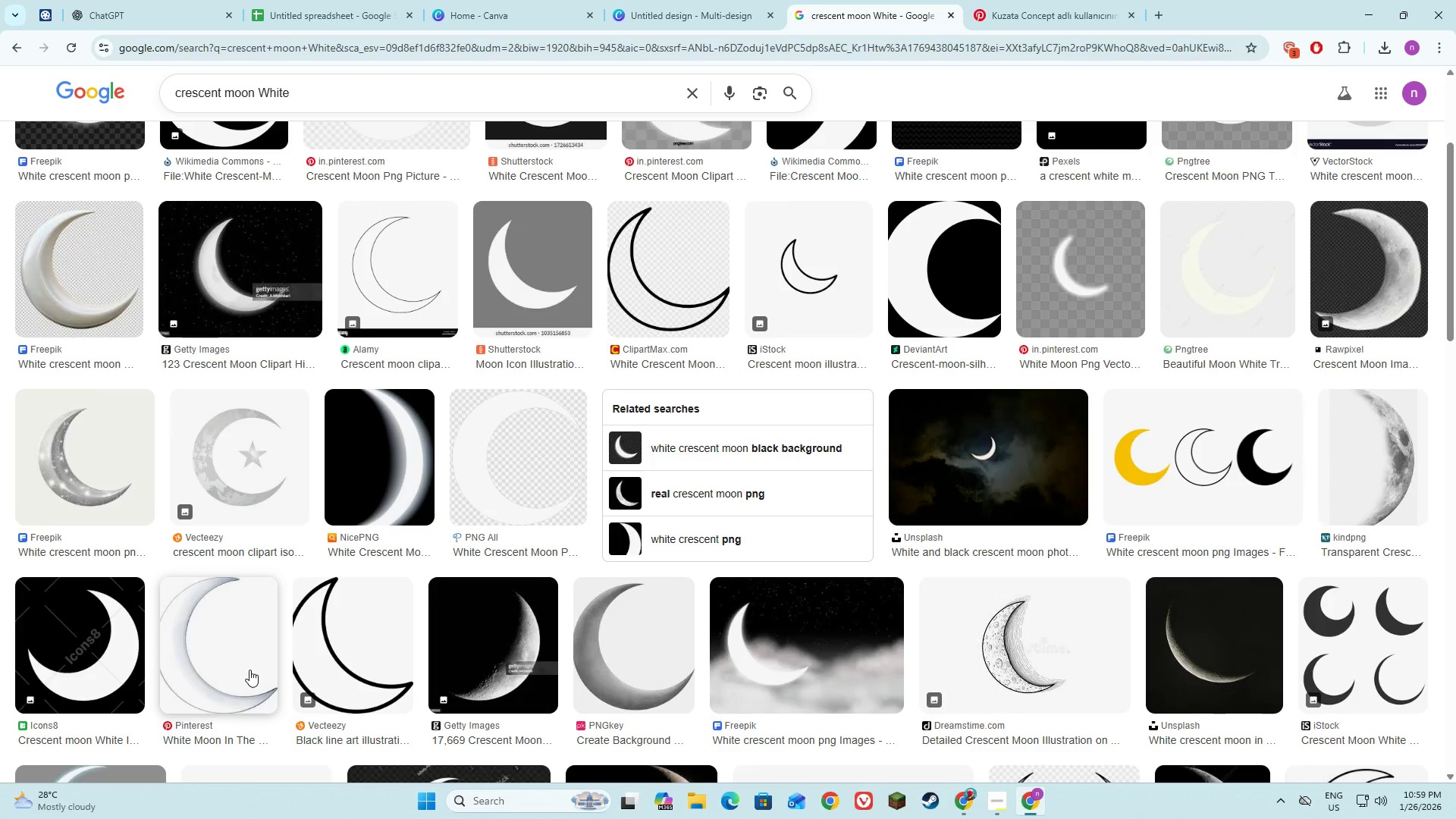 
left_click([237, 667])
 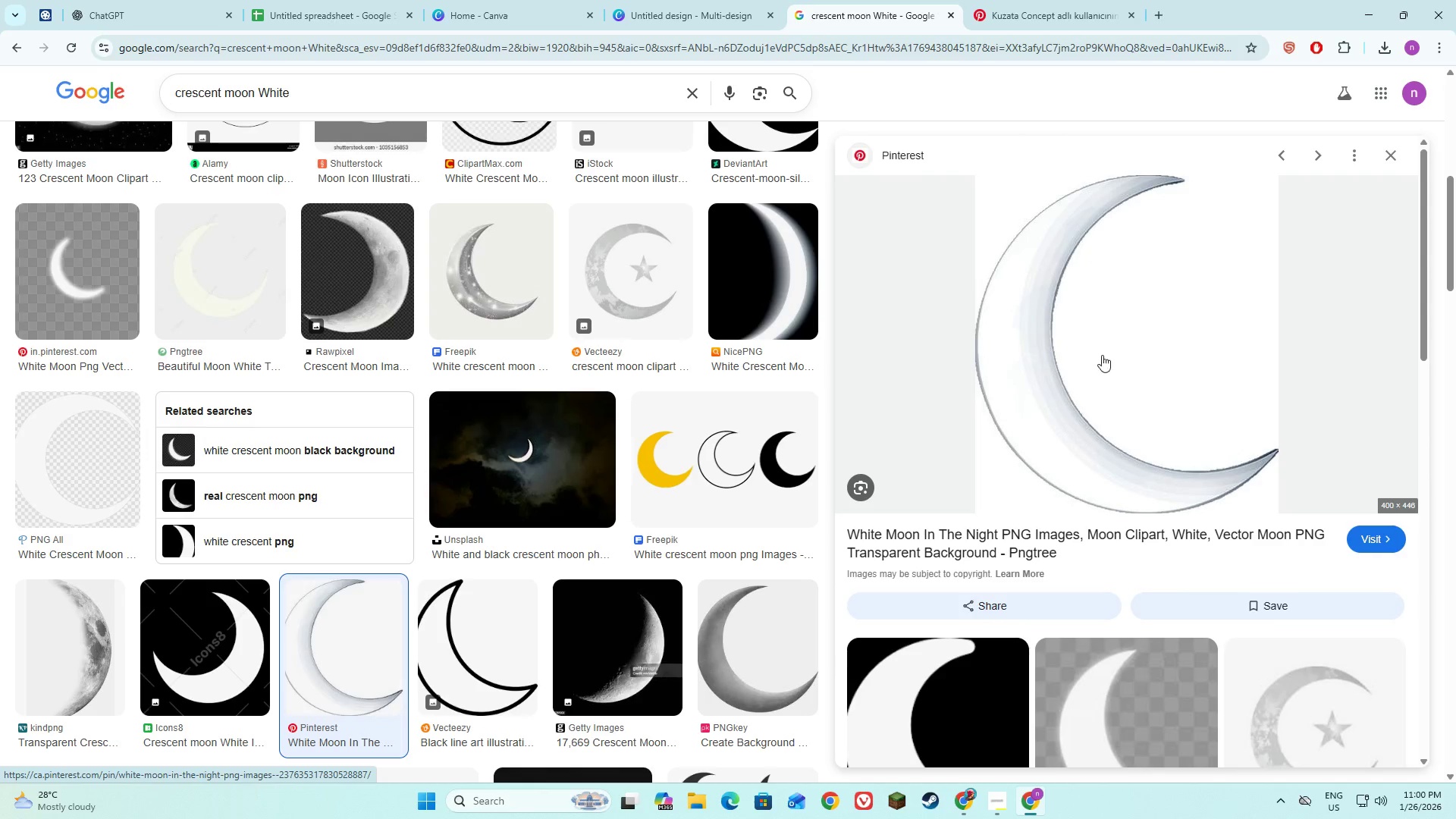 
right_click([1092, 335])
 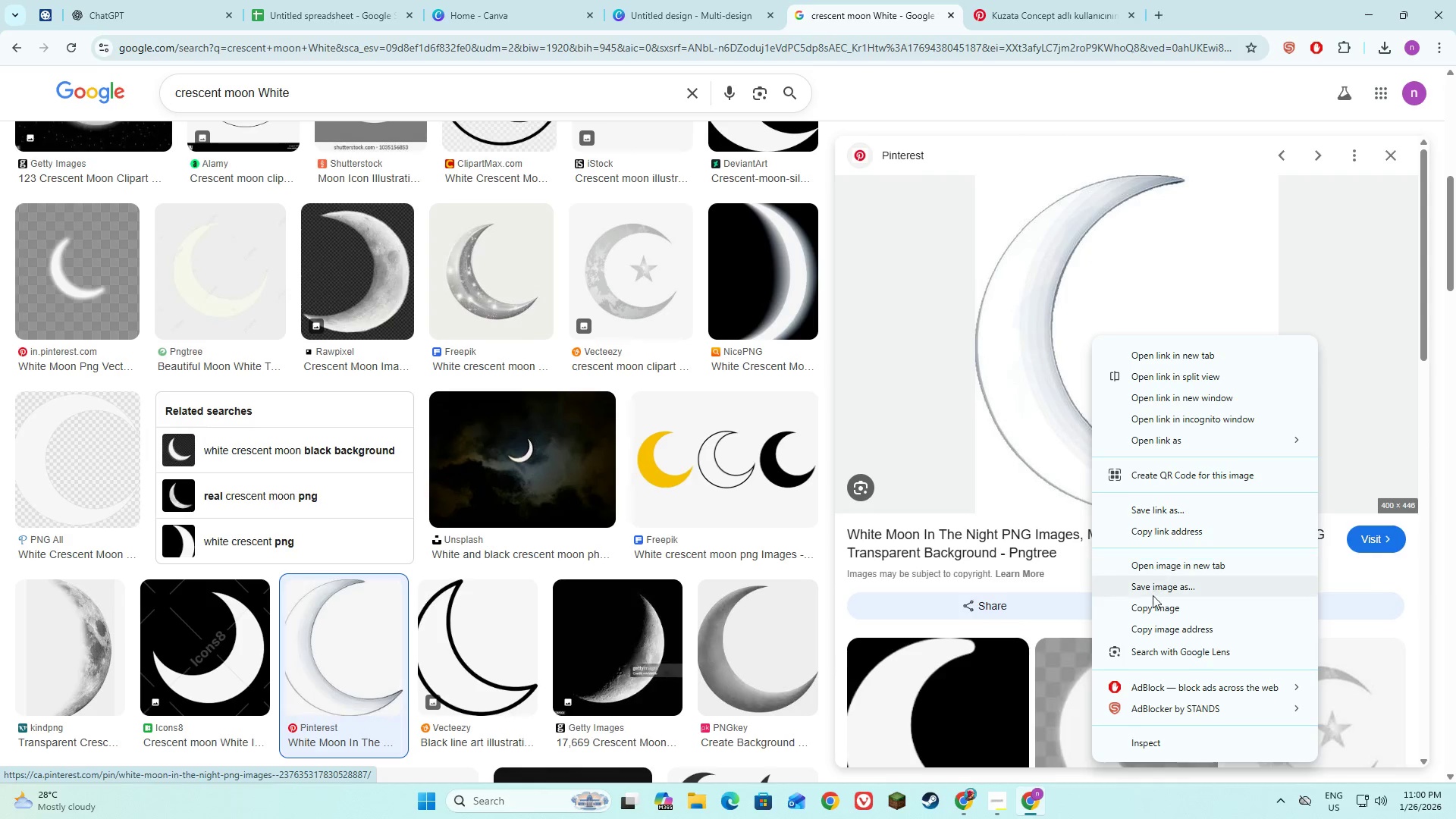 
left_click_drag(start_coordinate=[1153, 602], to_coordinate=[1149, 600])
 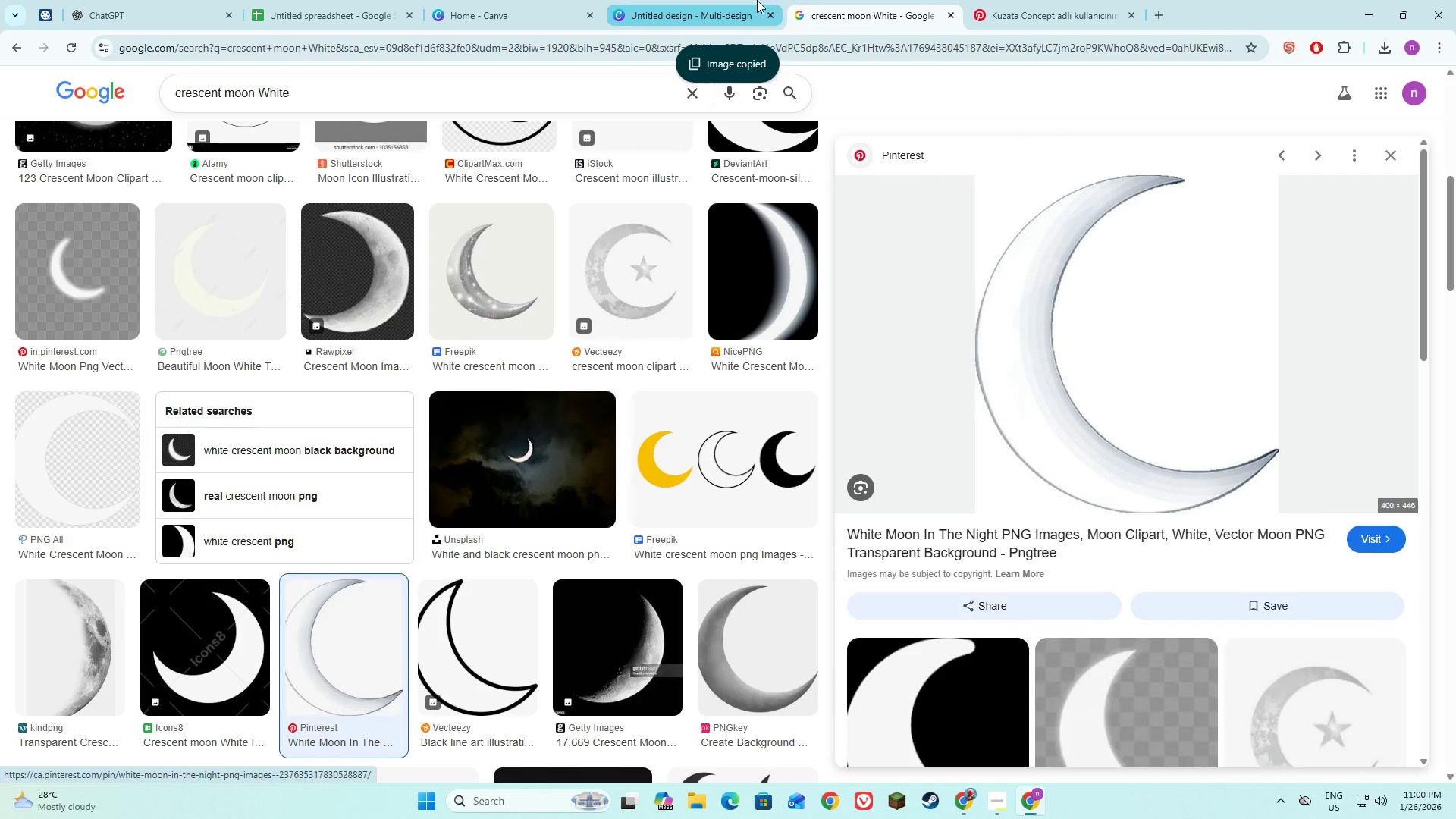 
left_click([757, 0])
 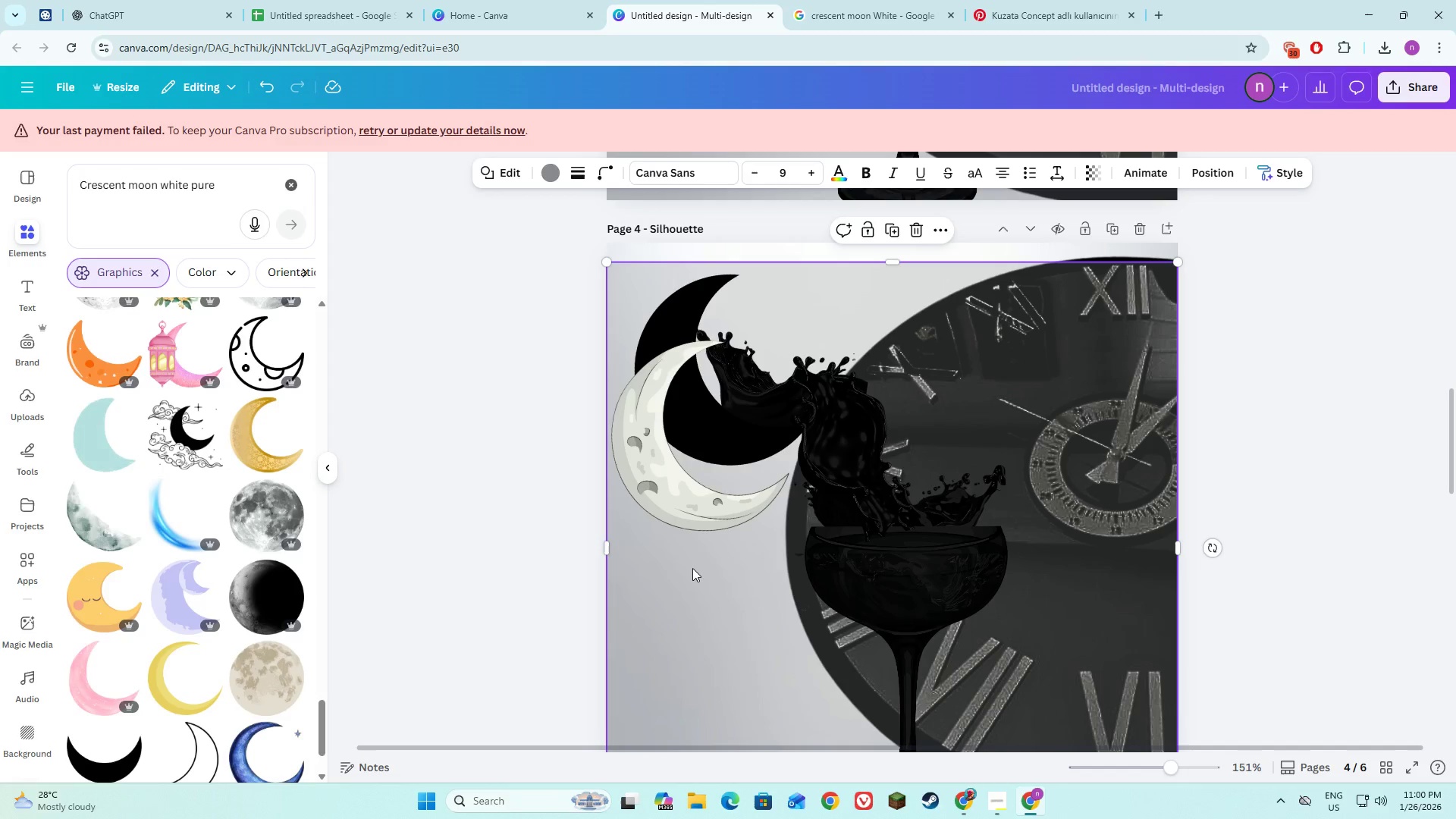 
key(Control+V)
 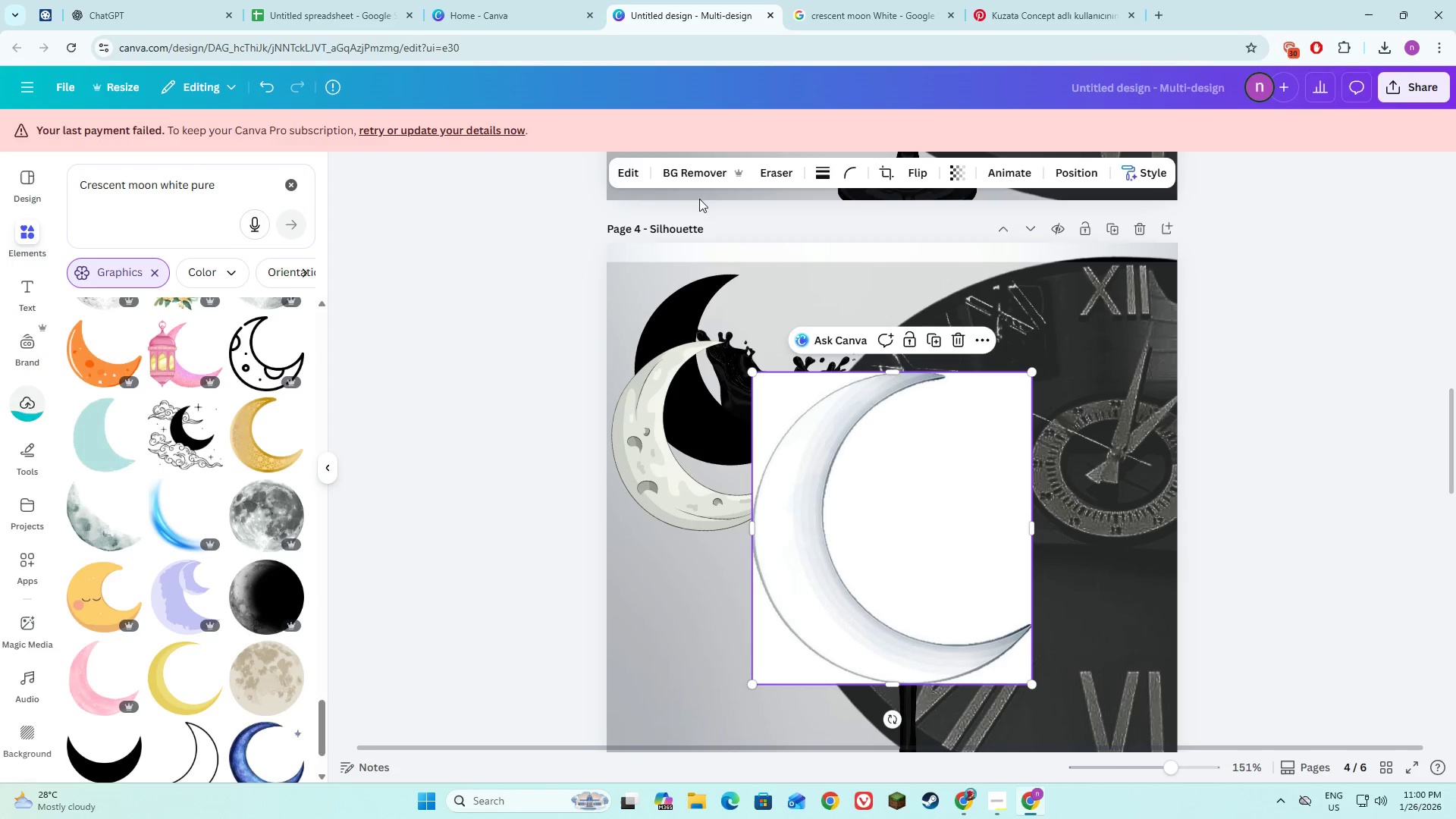 
double_click([687, 177])
 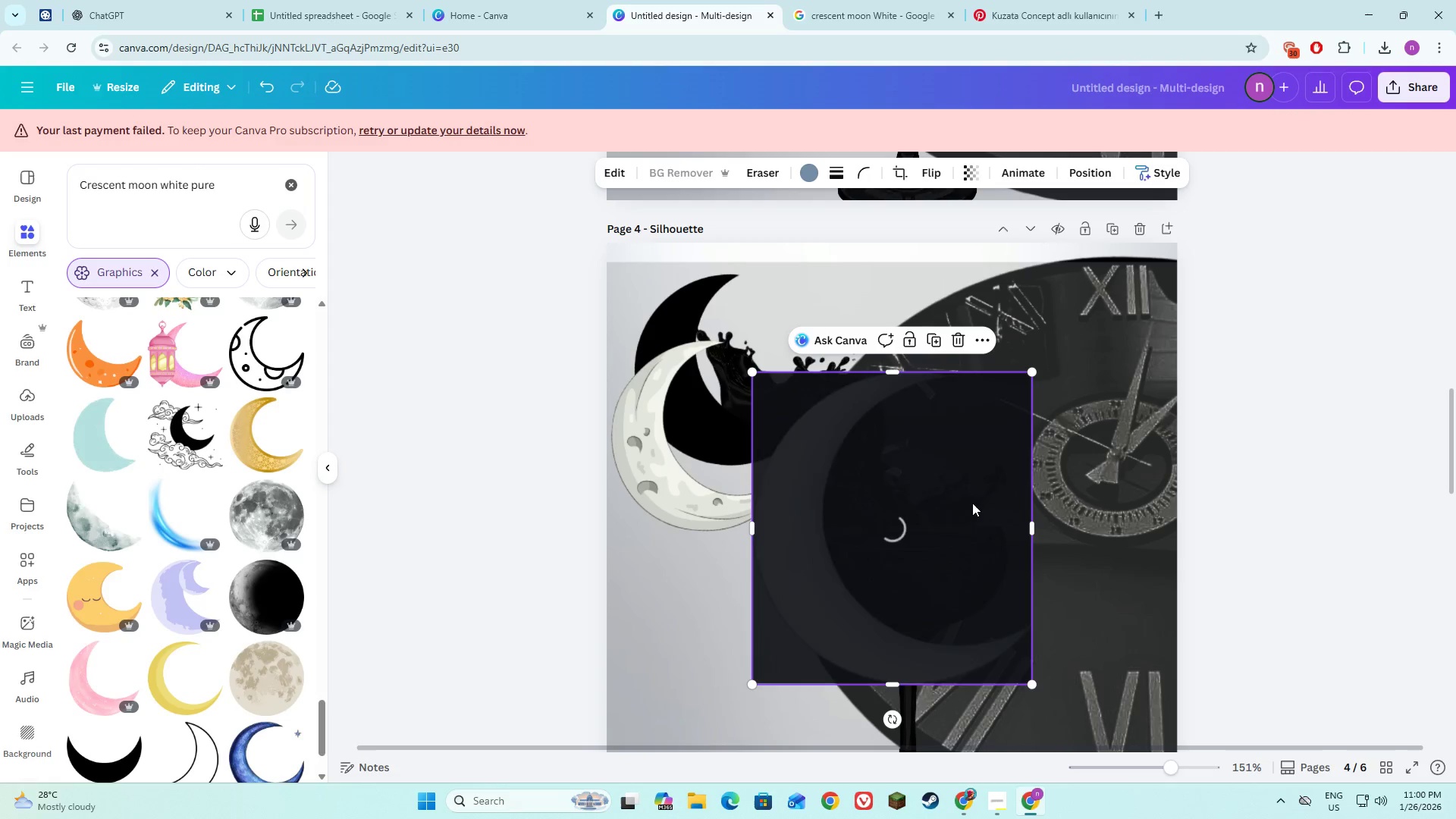 
left_click_drag(start_coordinate=[835, 590], to_coordinate=[730, 495])
 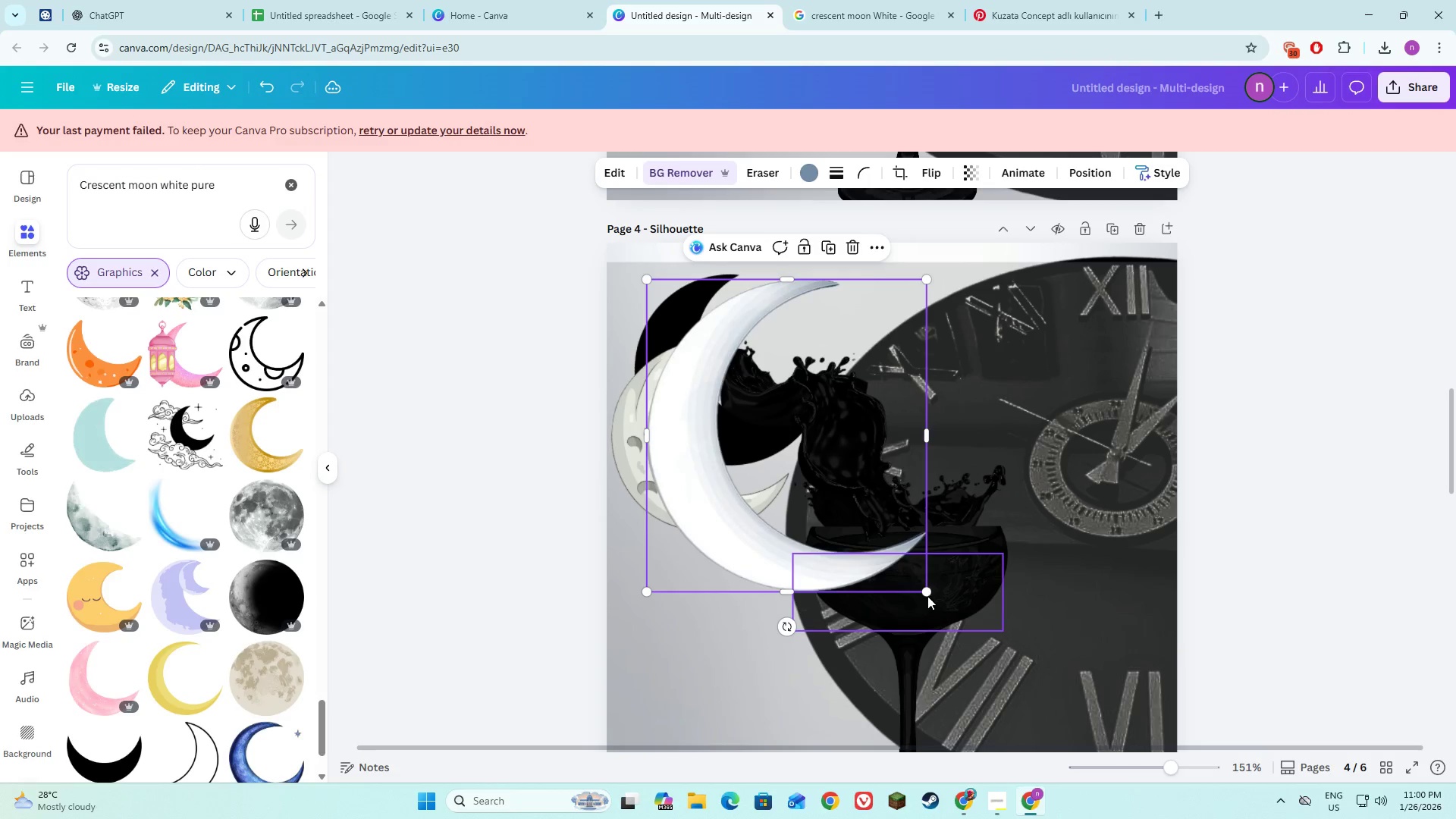 
left_click_drag(start_coordinate=[928, 592], to_coordinate=[795, 460])
 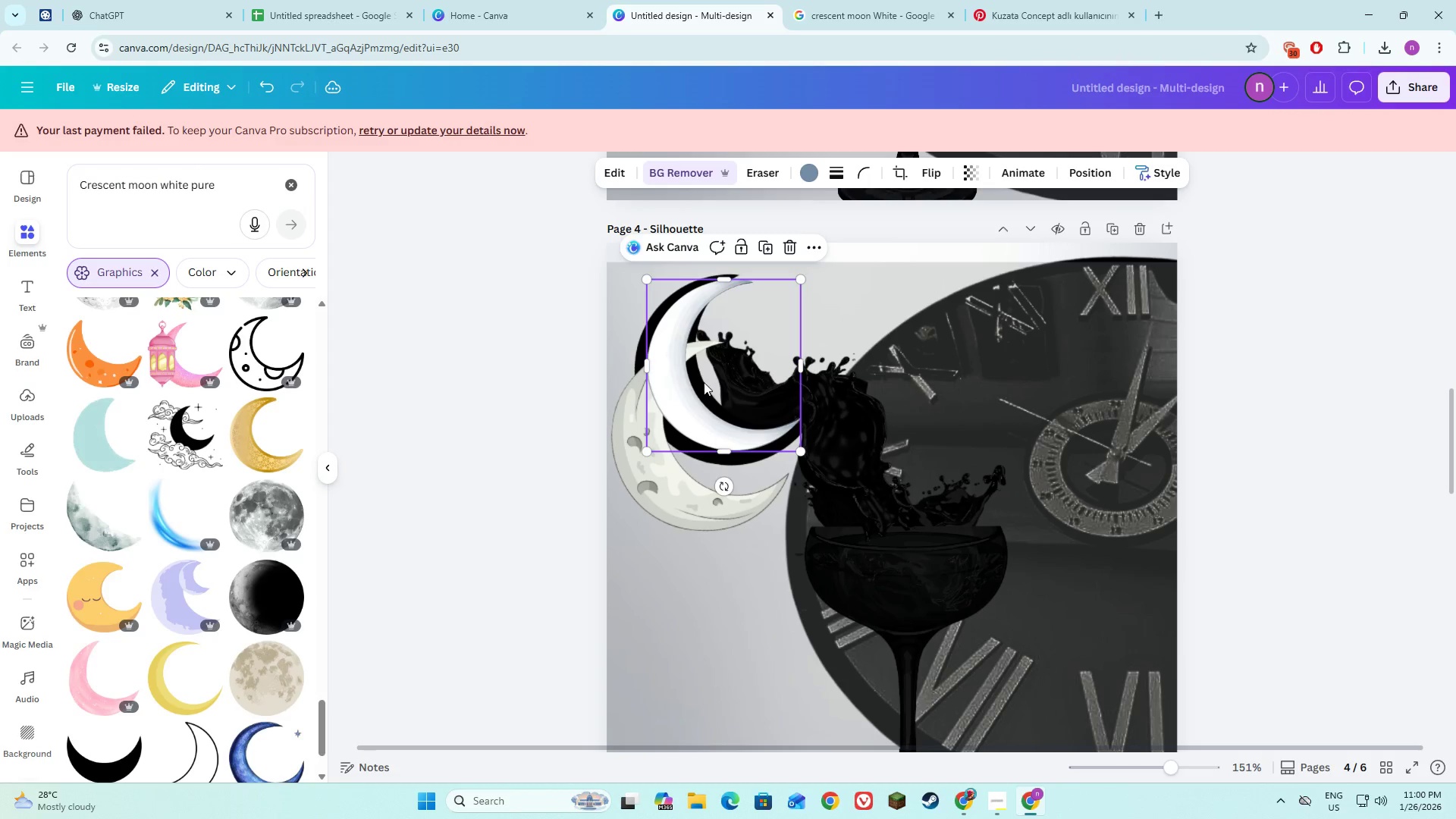 
left_click_drag(start_coordinate=[704, 388], to_coordinate=[792, 381])
 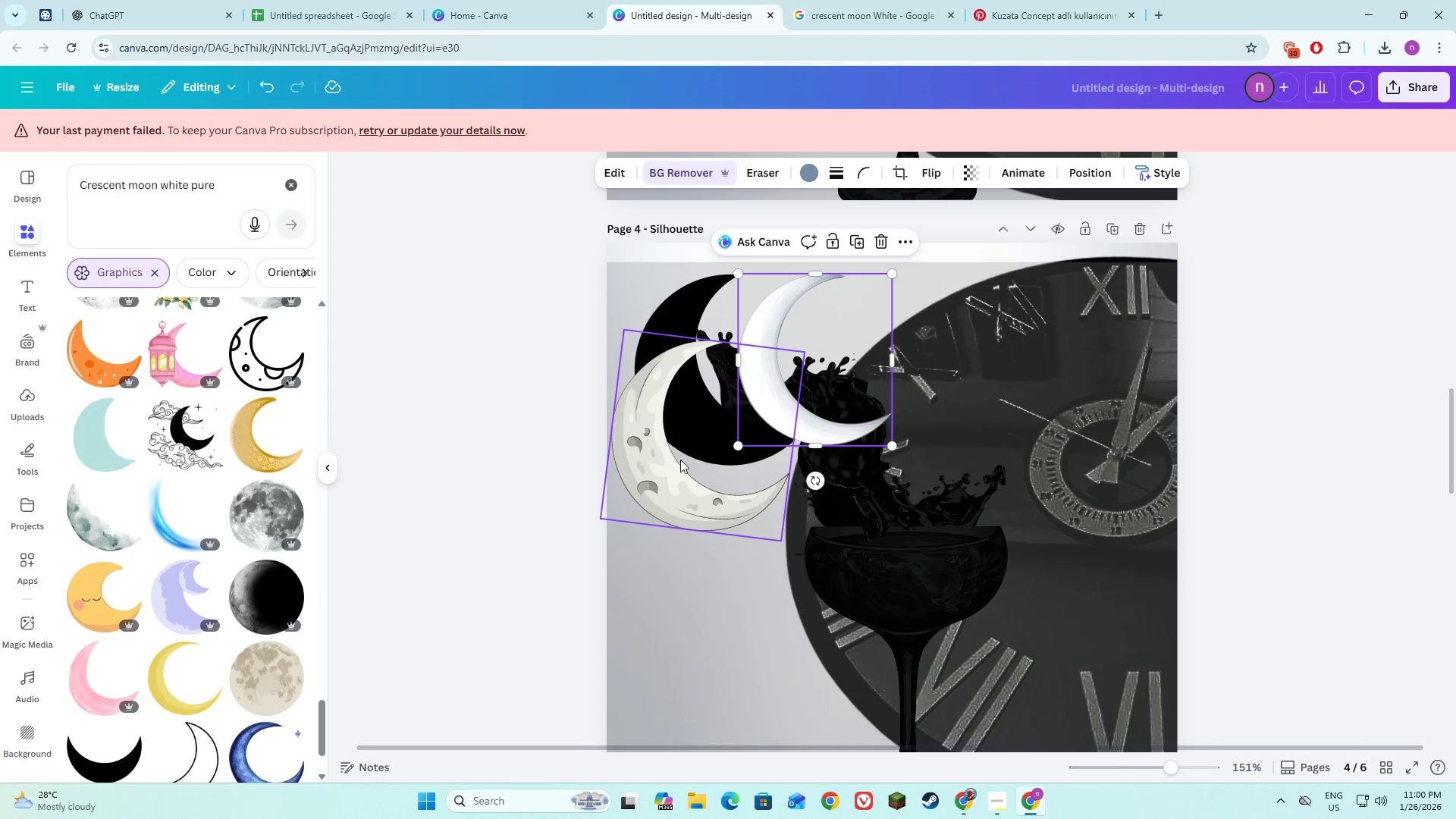 
left_click([681, 487])
 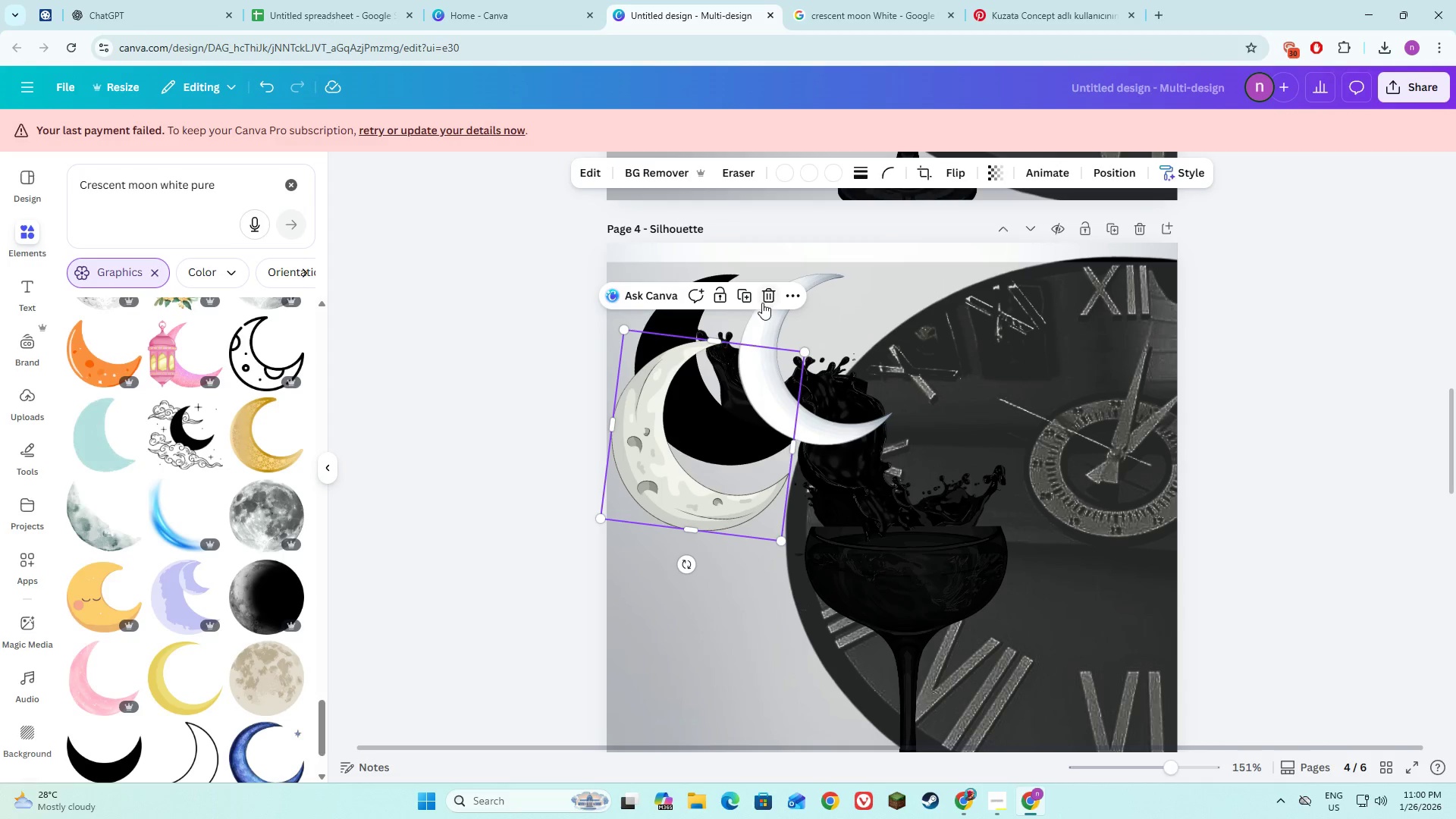 
left_click([764, 296])
 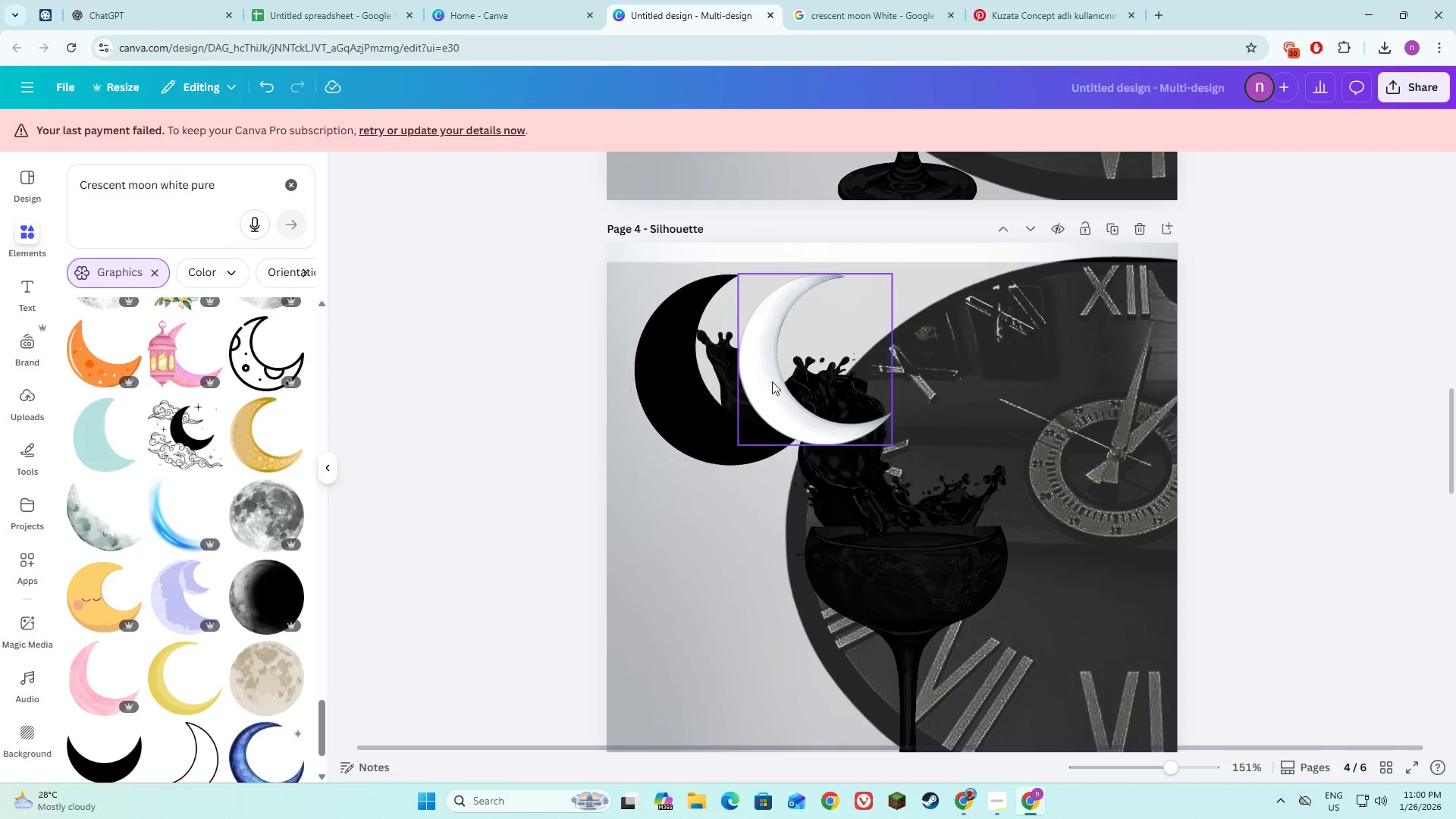 
left_click([777, 381])
 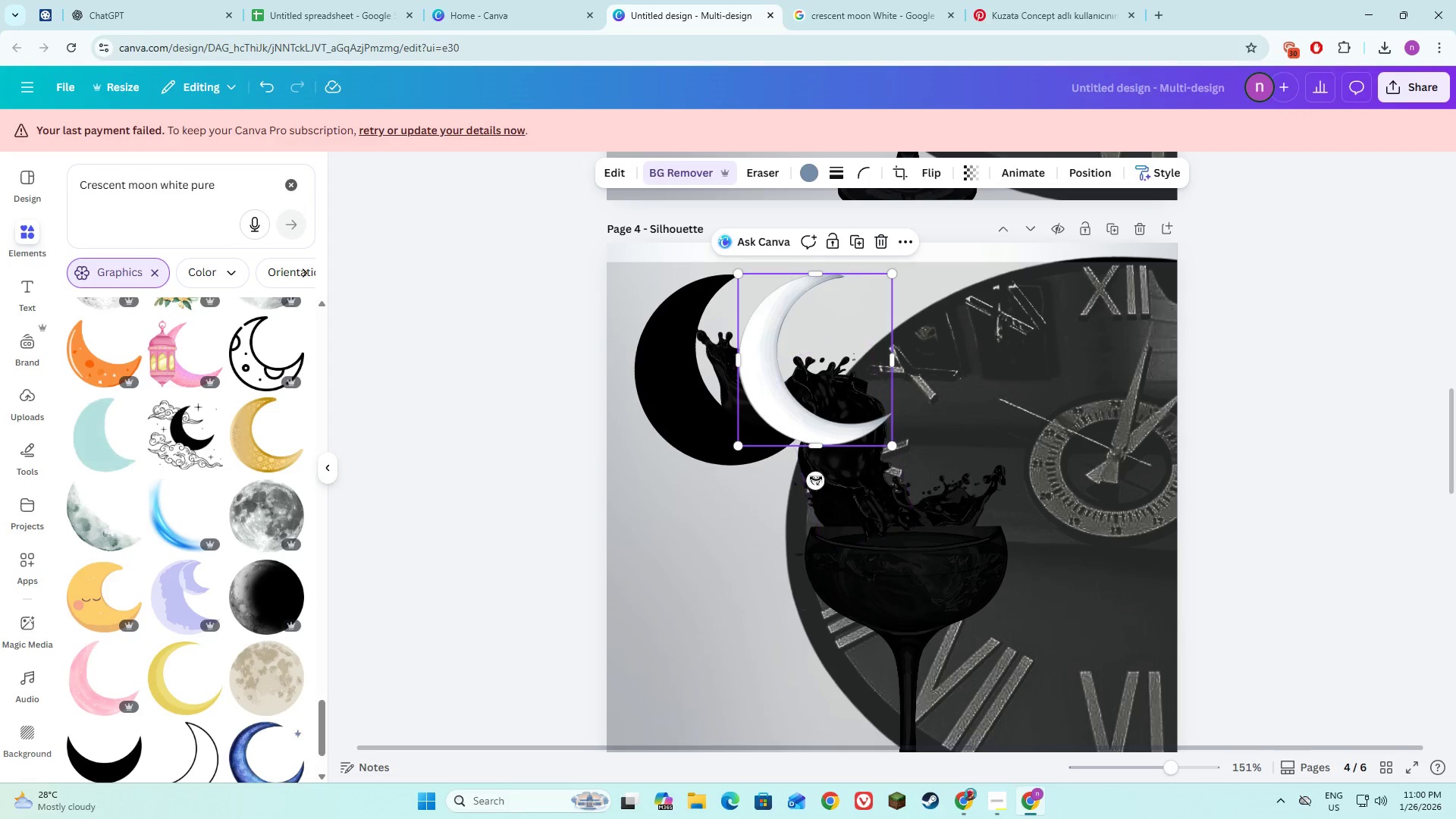 
left_click_drag(start_coordinate=[816, 482], to_coordinate=[792, 472])
 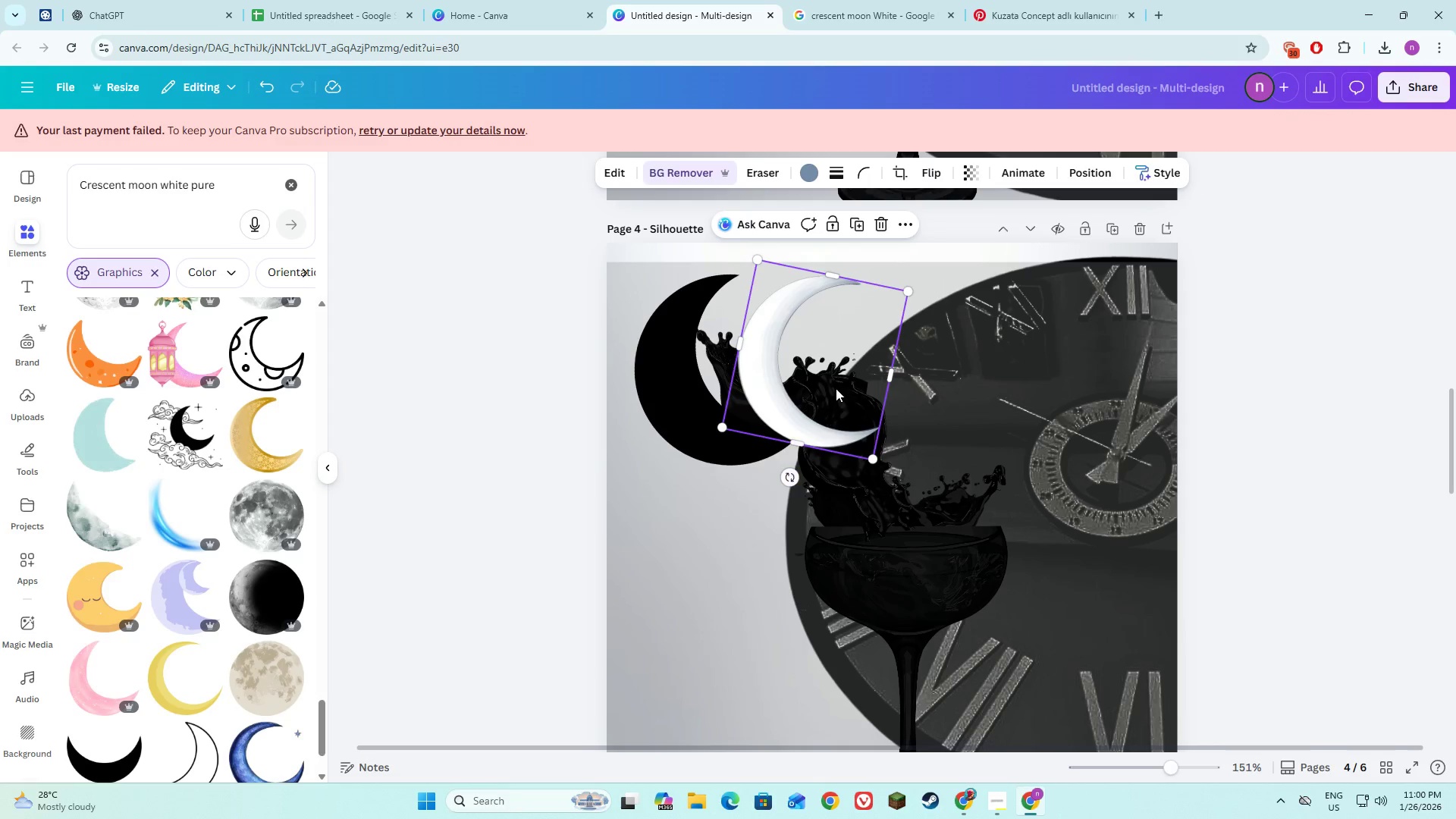 
left_click_drag(start_coordinate=[836, 391], to_coordinate=[842, 413])
 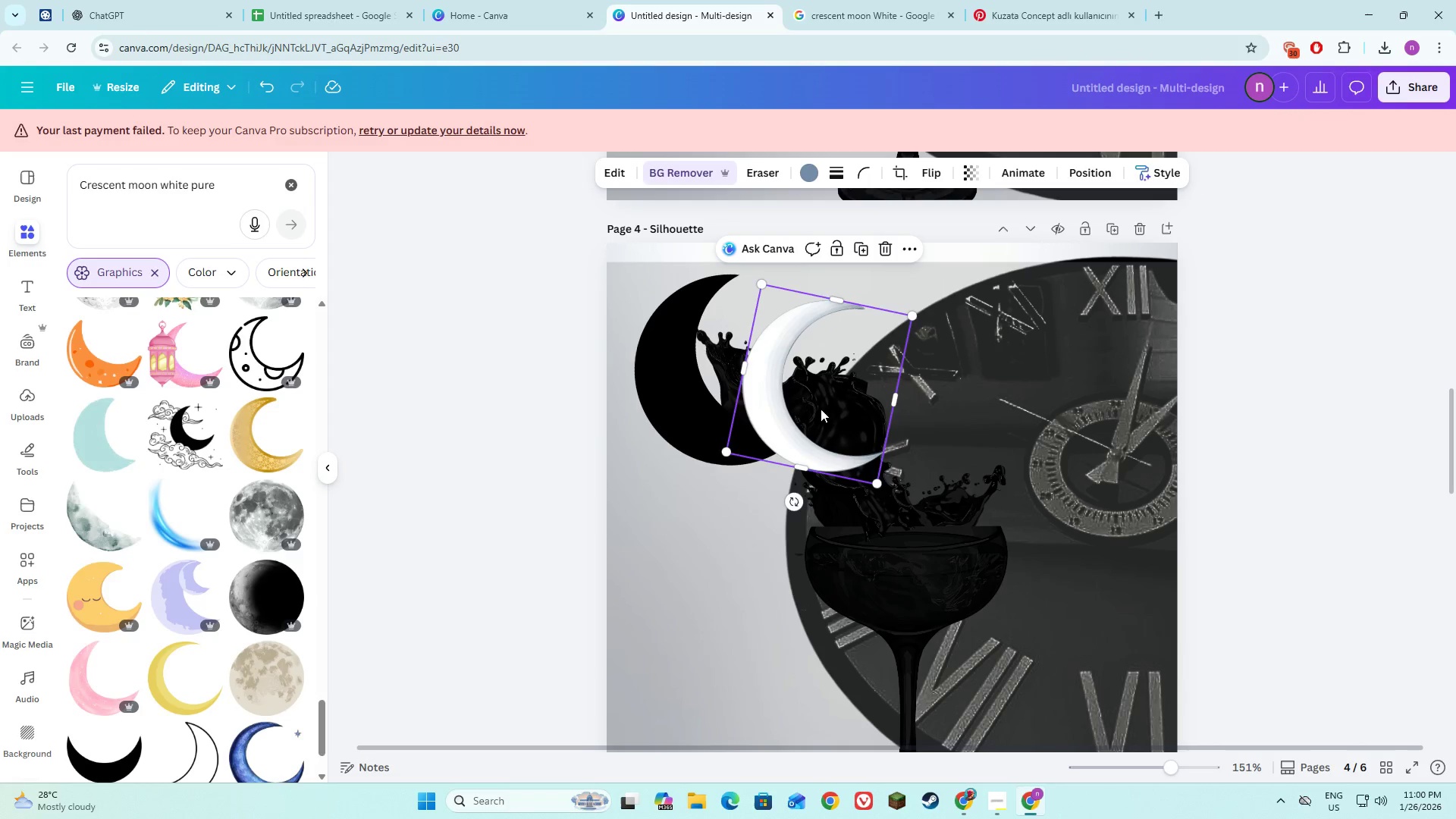 
left_click_drag(start_coordinate=[848, 415], to_coordinate=[859, 410])
 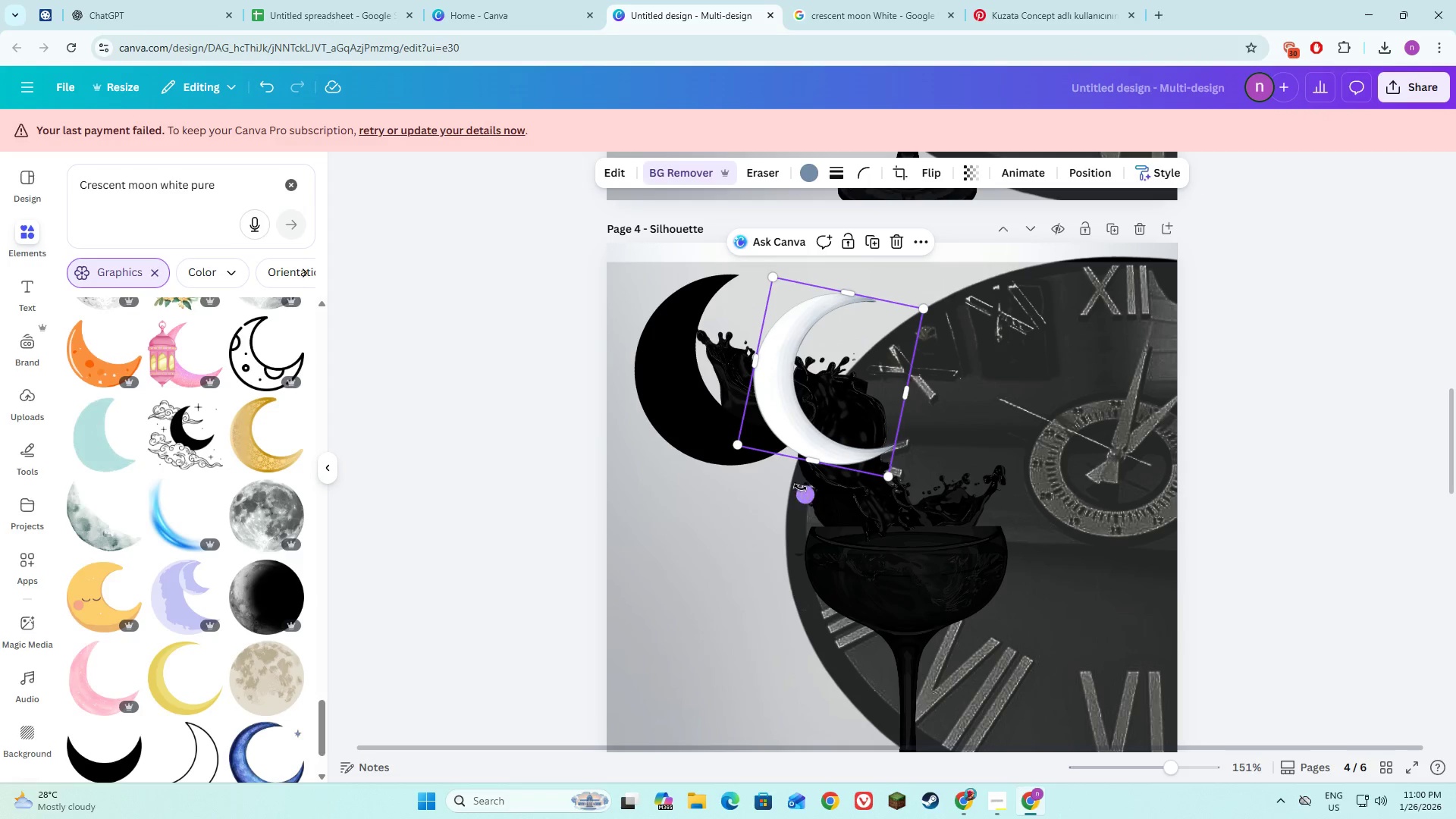 
left_click_drag(start_coordinate=[802, 493], to_coordinate=[812, 495])
 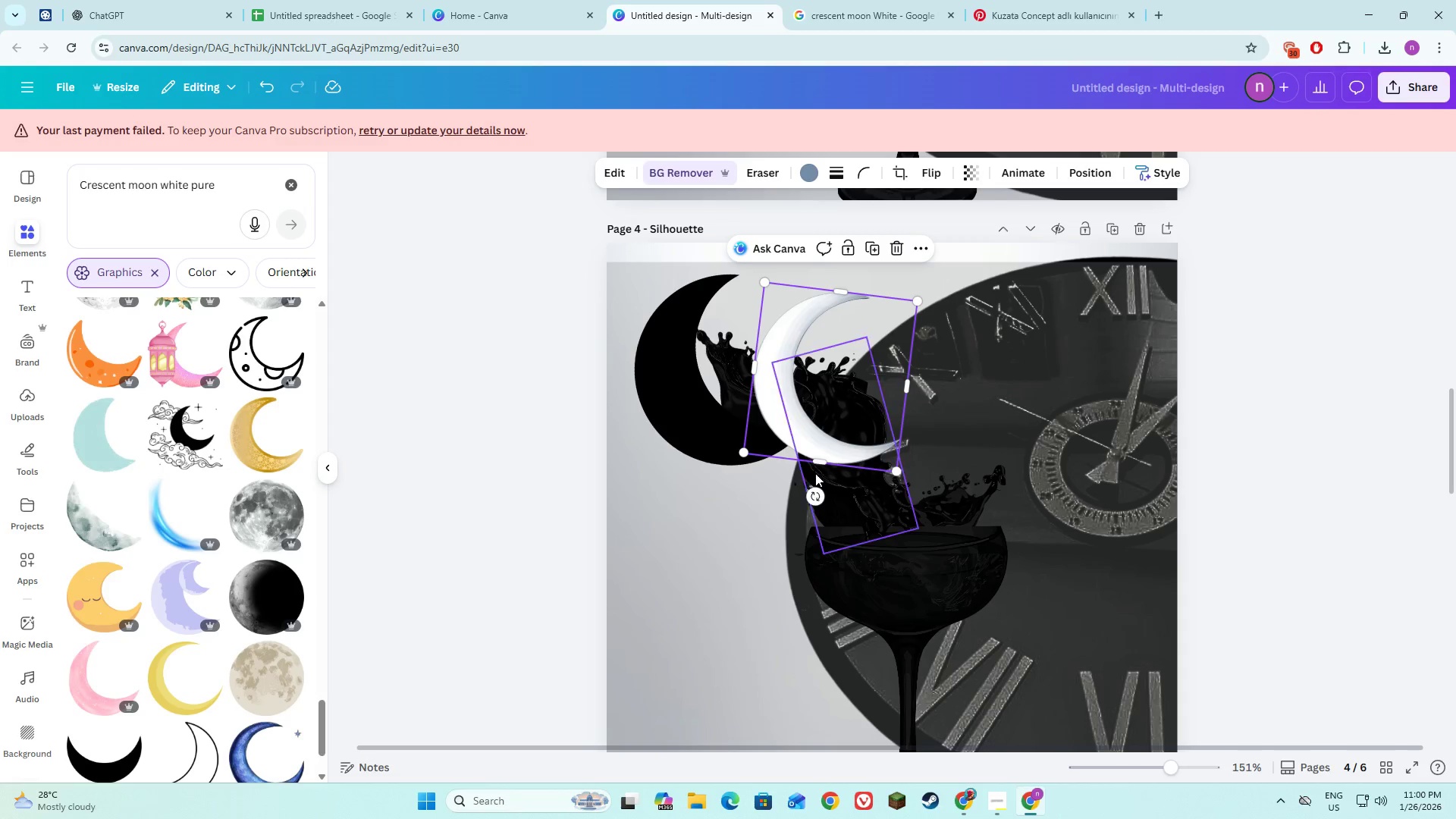 
left_click_drag(start_coordinate=[816, 491], to_coordinate=[811, 491])
 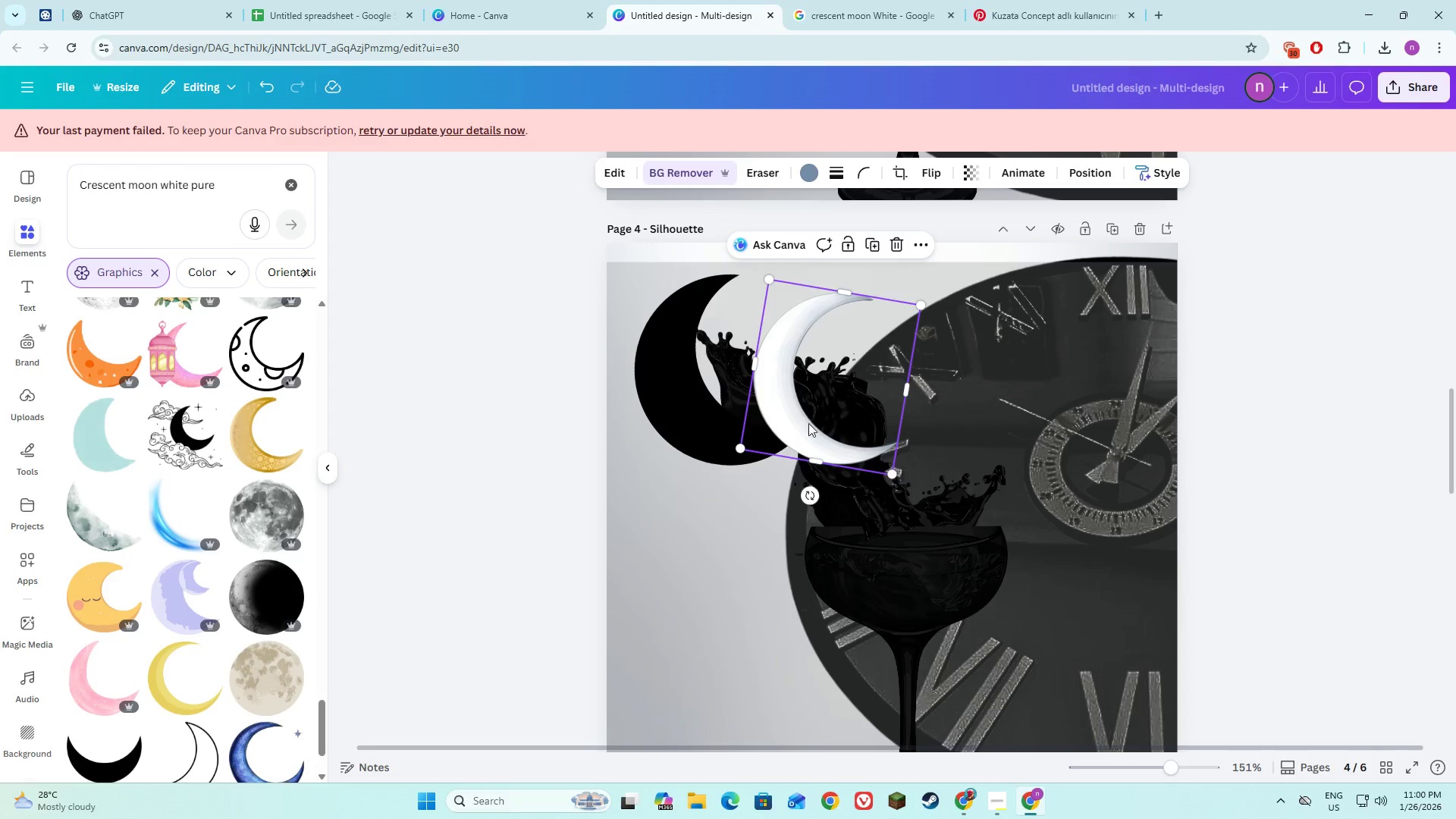 
left_click_drag(start_coordinate=[808, 492], to_coordinate=[813, 494])
 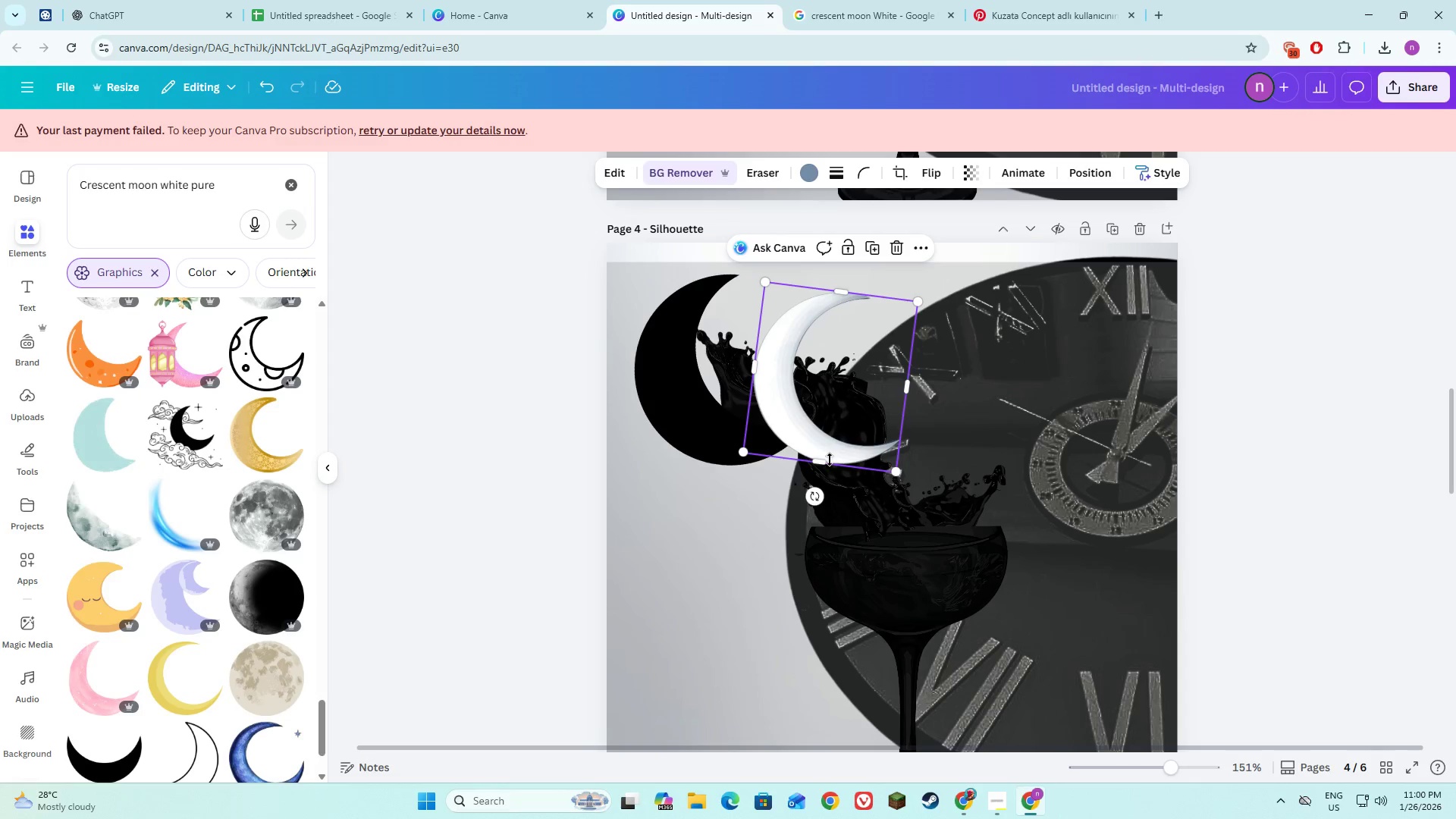 
mouse_move([812, 471])
 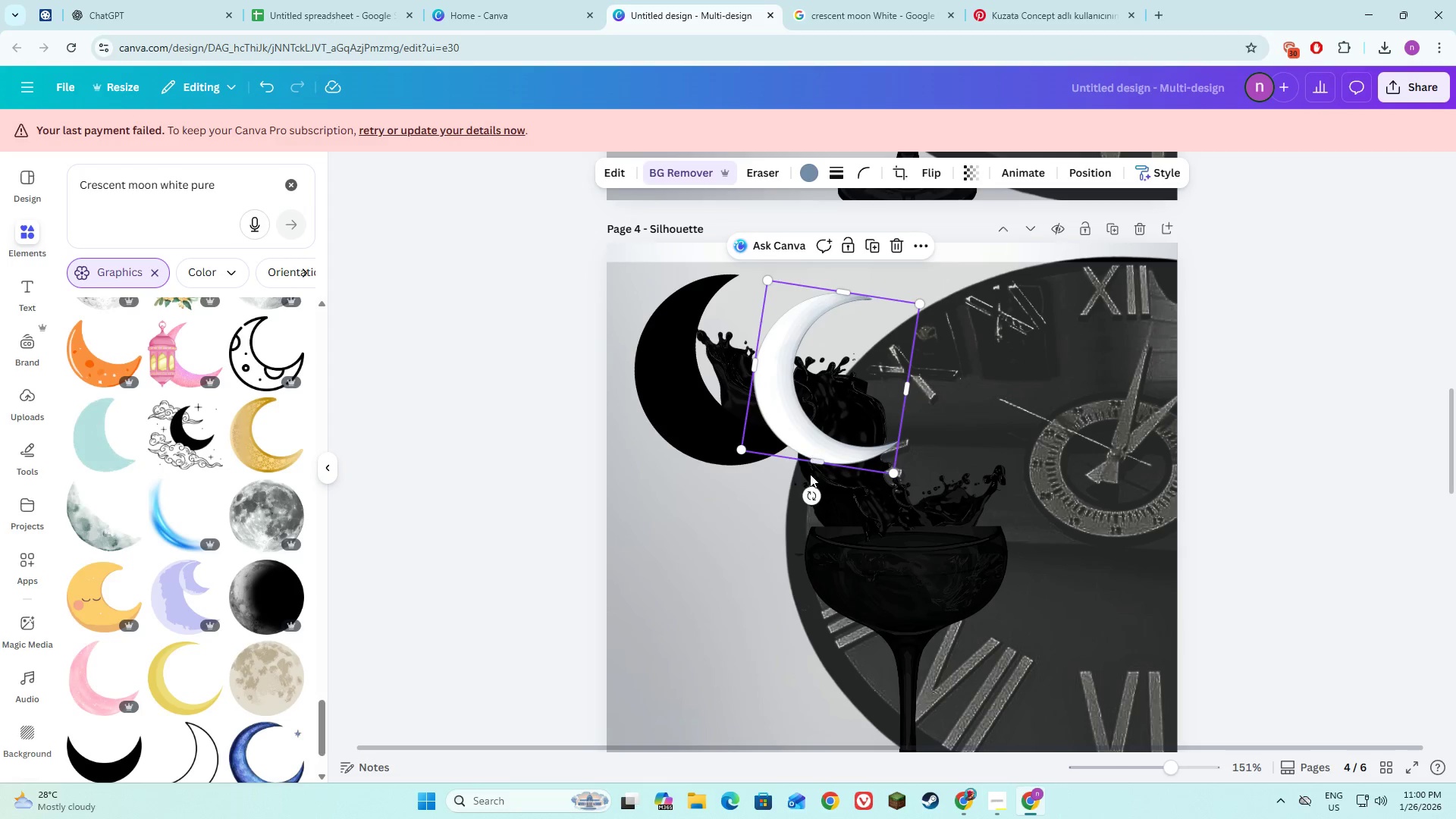 
left_click_drag(start_coordinate=[822, 461], to_coordinate=[822, 474])
 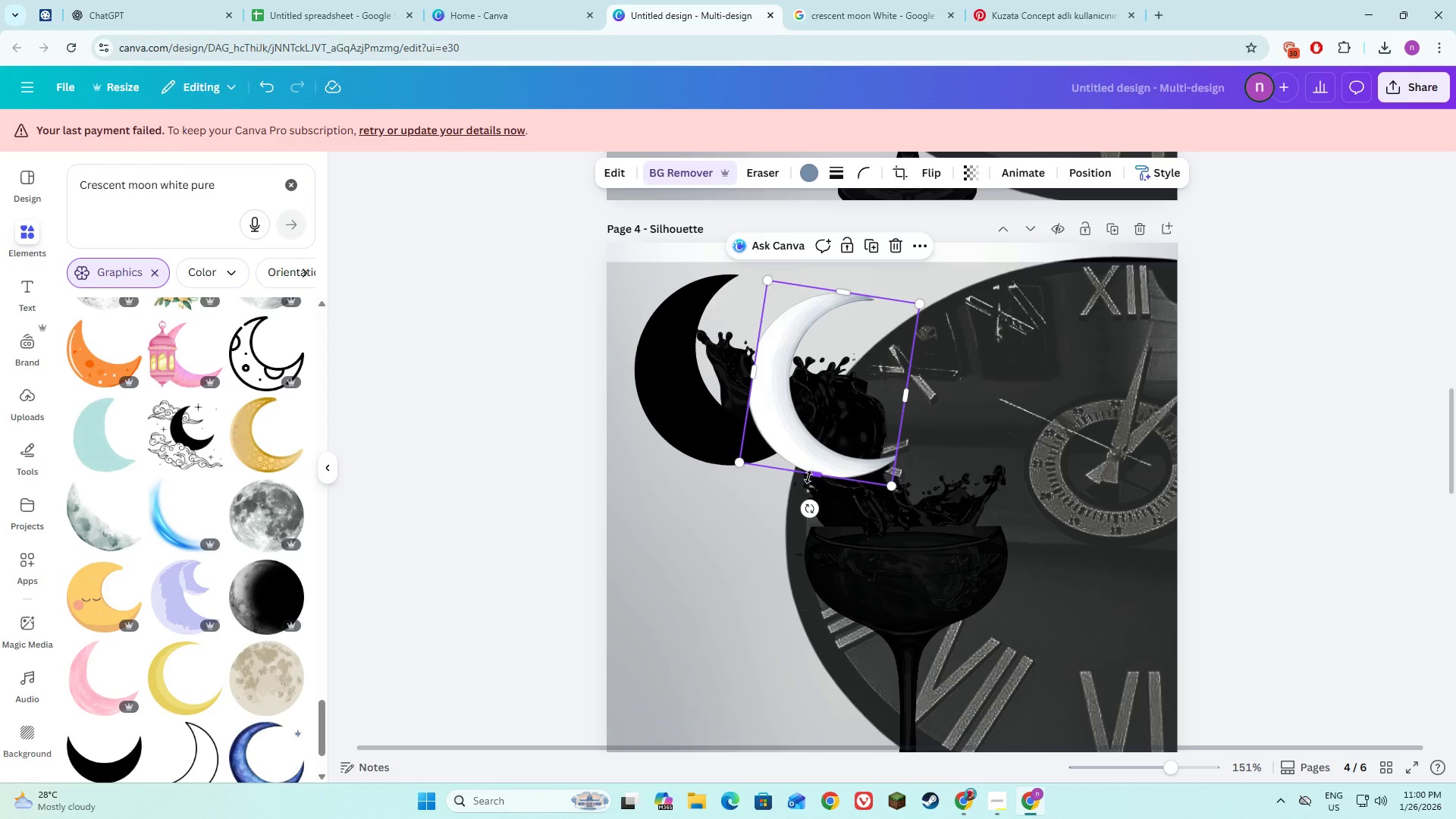 
left_click([811, 477])
 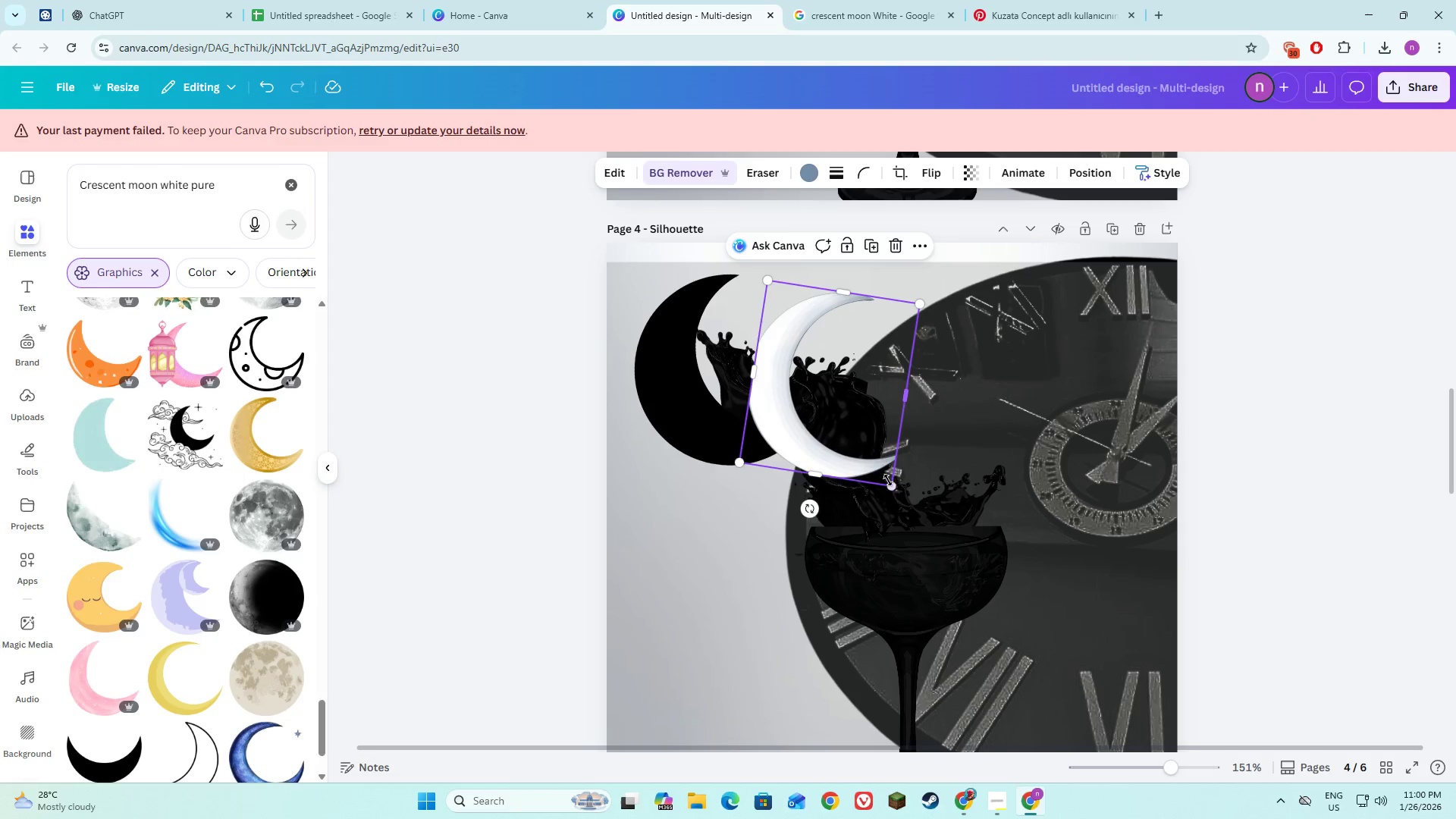 
left_click_drag(start_coordinate=[888, 484], to_coordinate=[892, 492])
 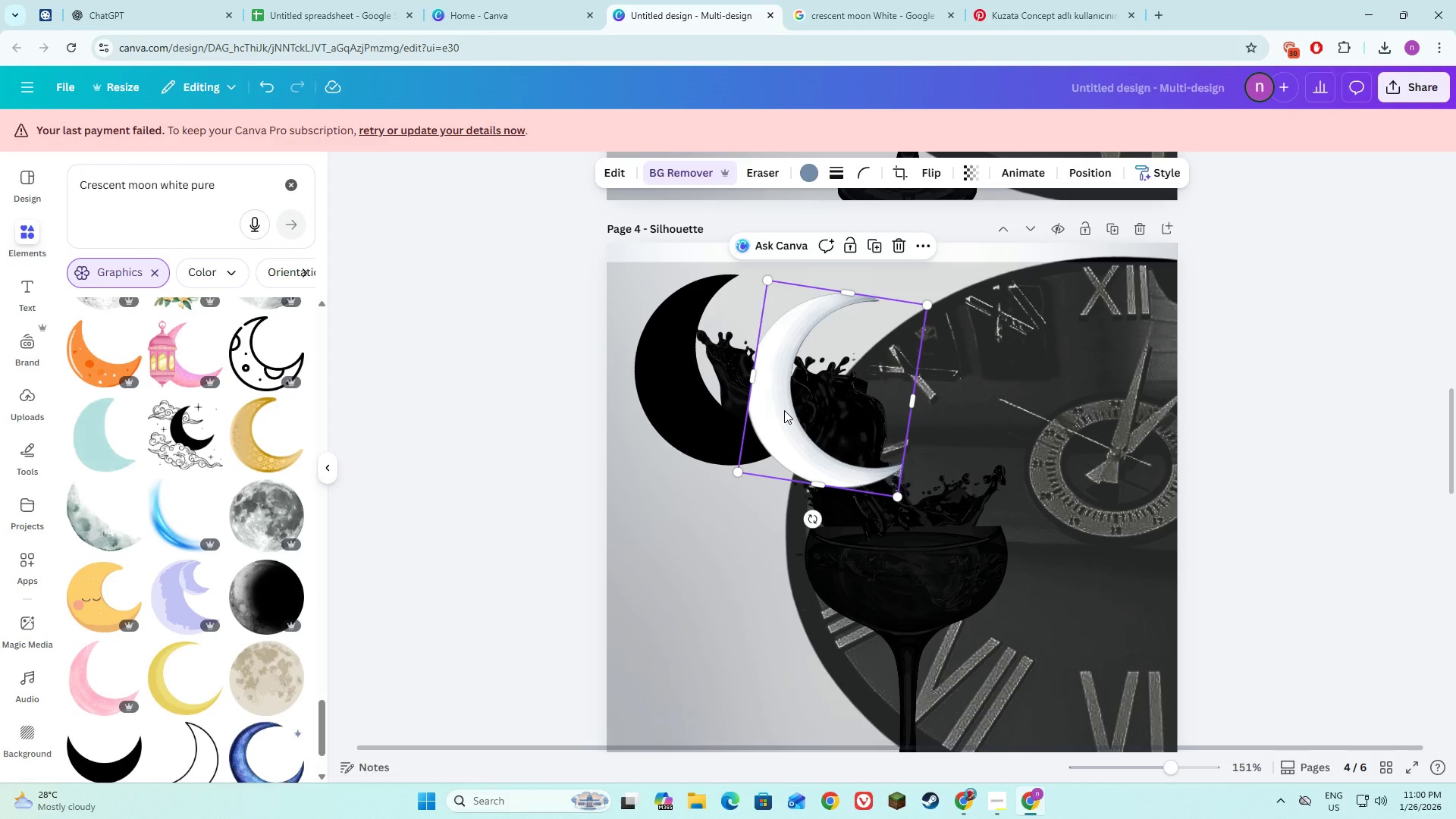 
key(Control+Z)
 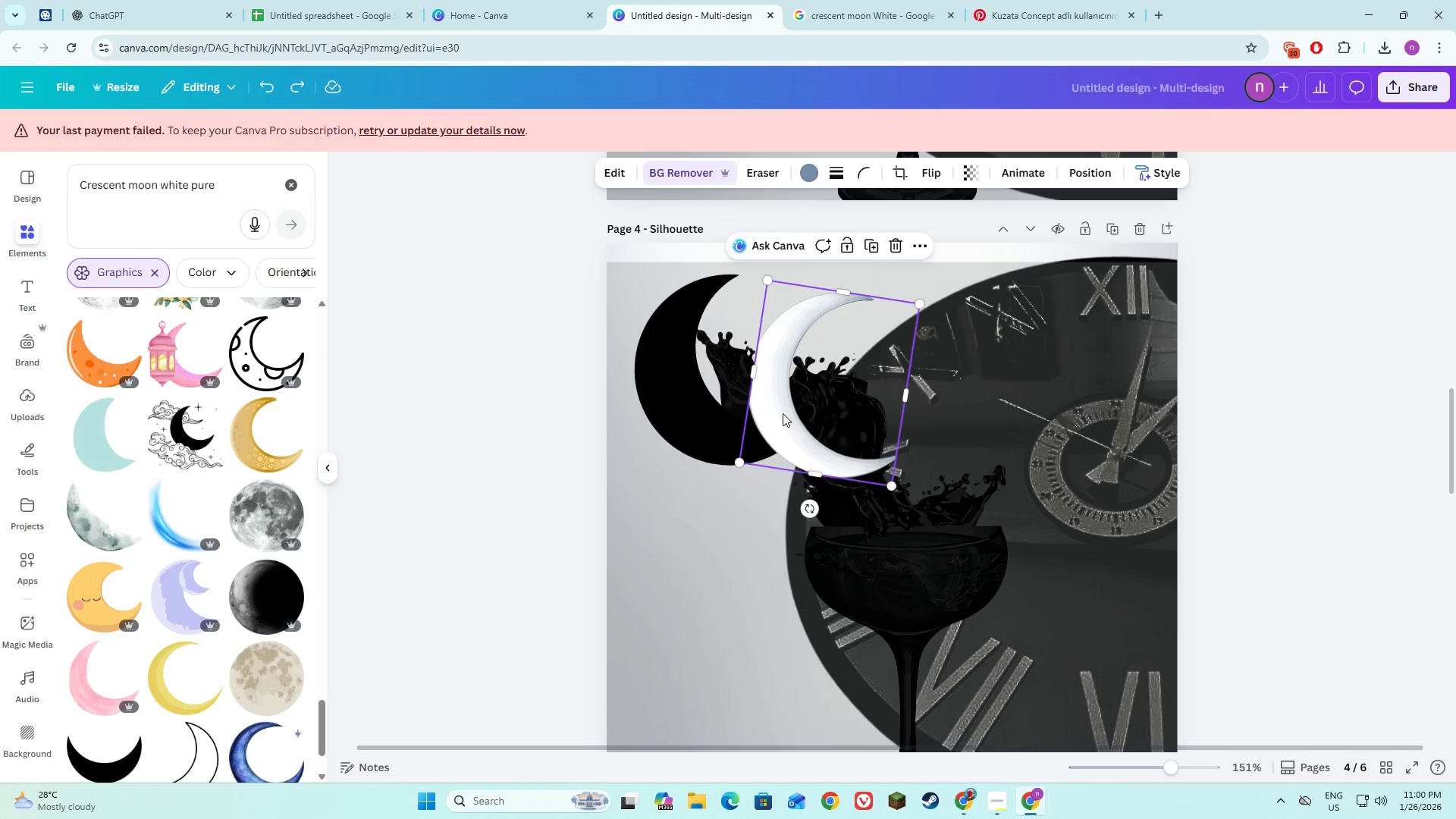 
key(Control+Z)
 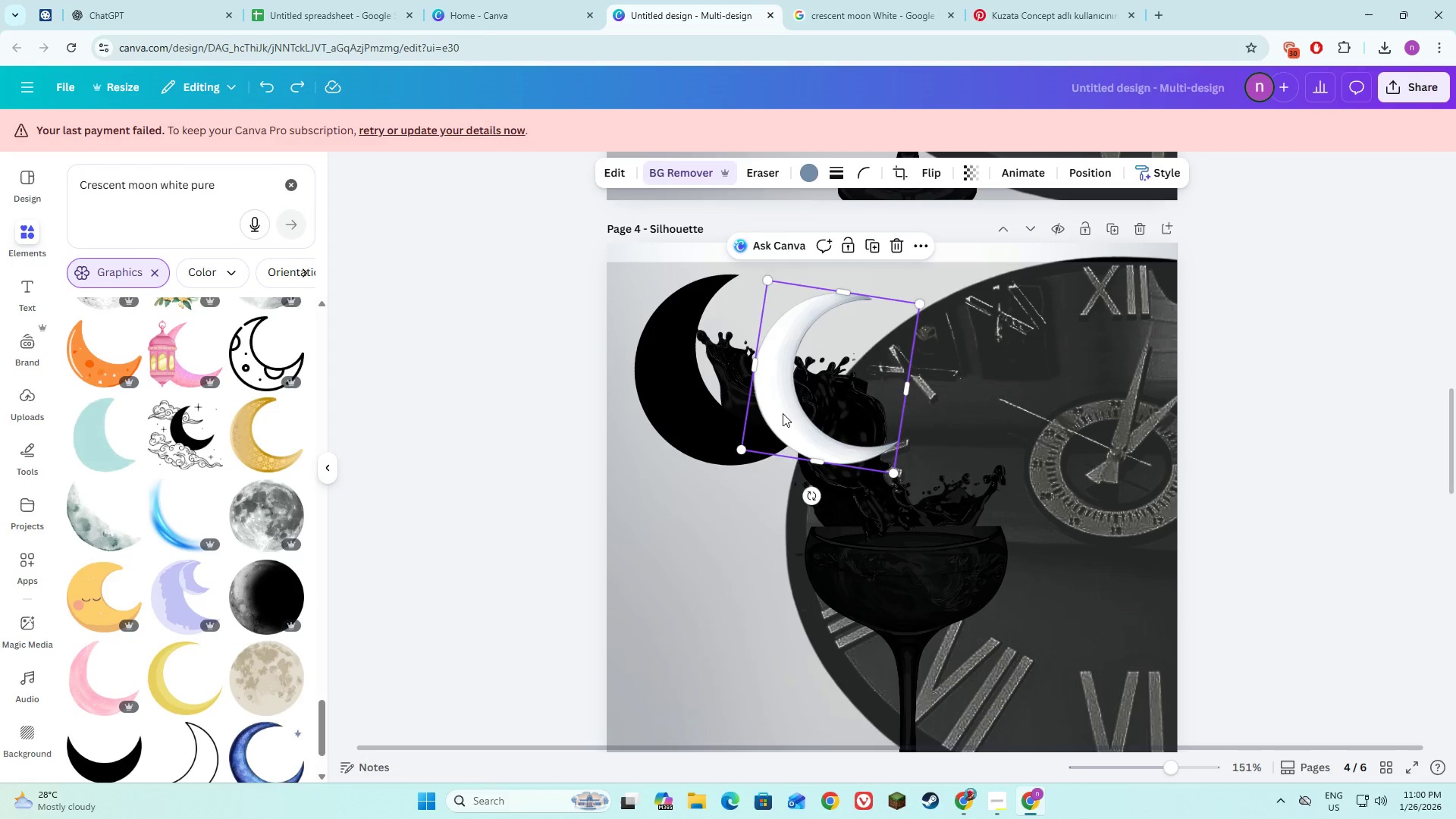 
key(Control+Z)
 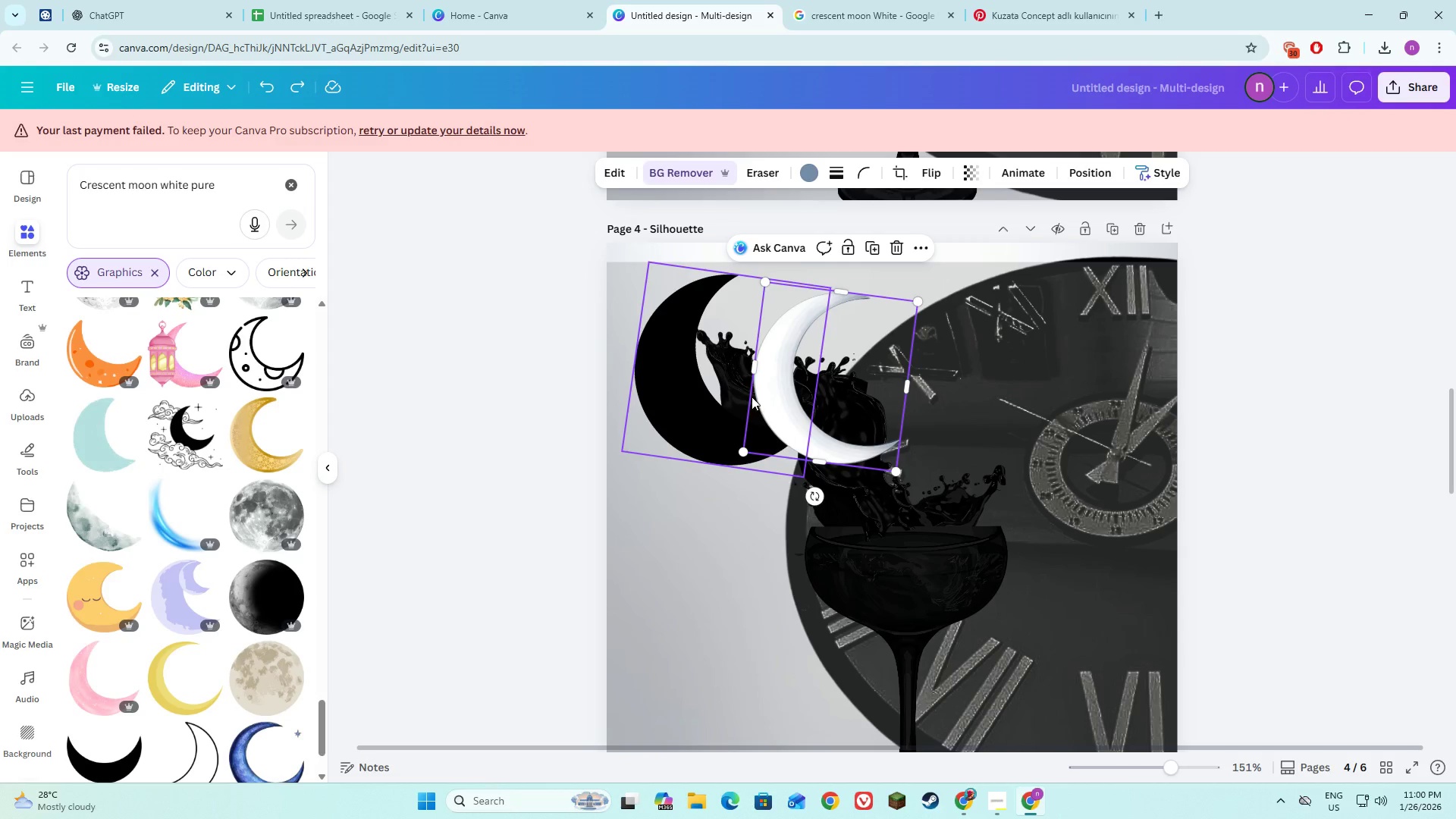 
left_click_drag(start_coordinate=[811, 491], to_coordinate=[808, 491])
 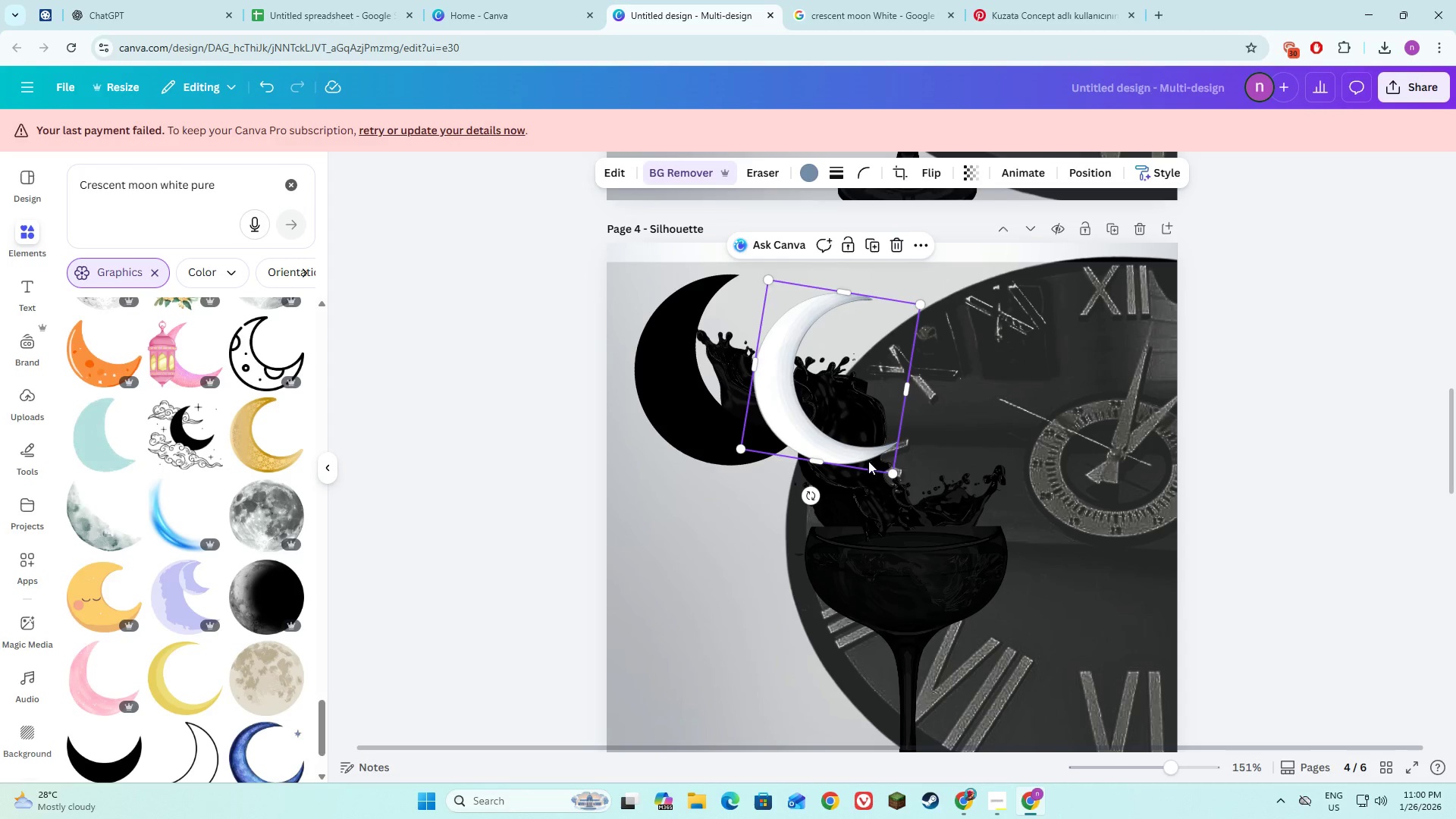 
left_click_drag(start_coordinate=[893, 475], to_coordinate=[899, 487])
 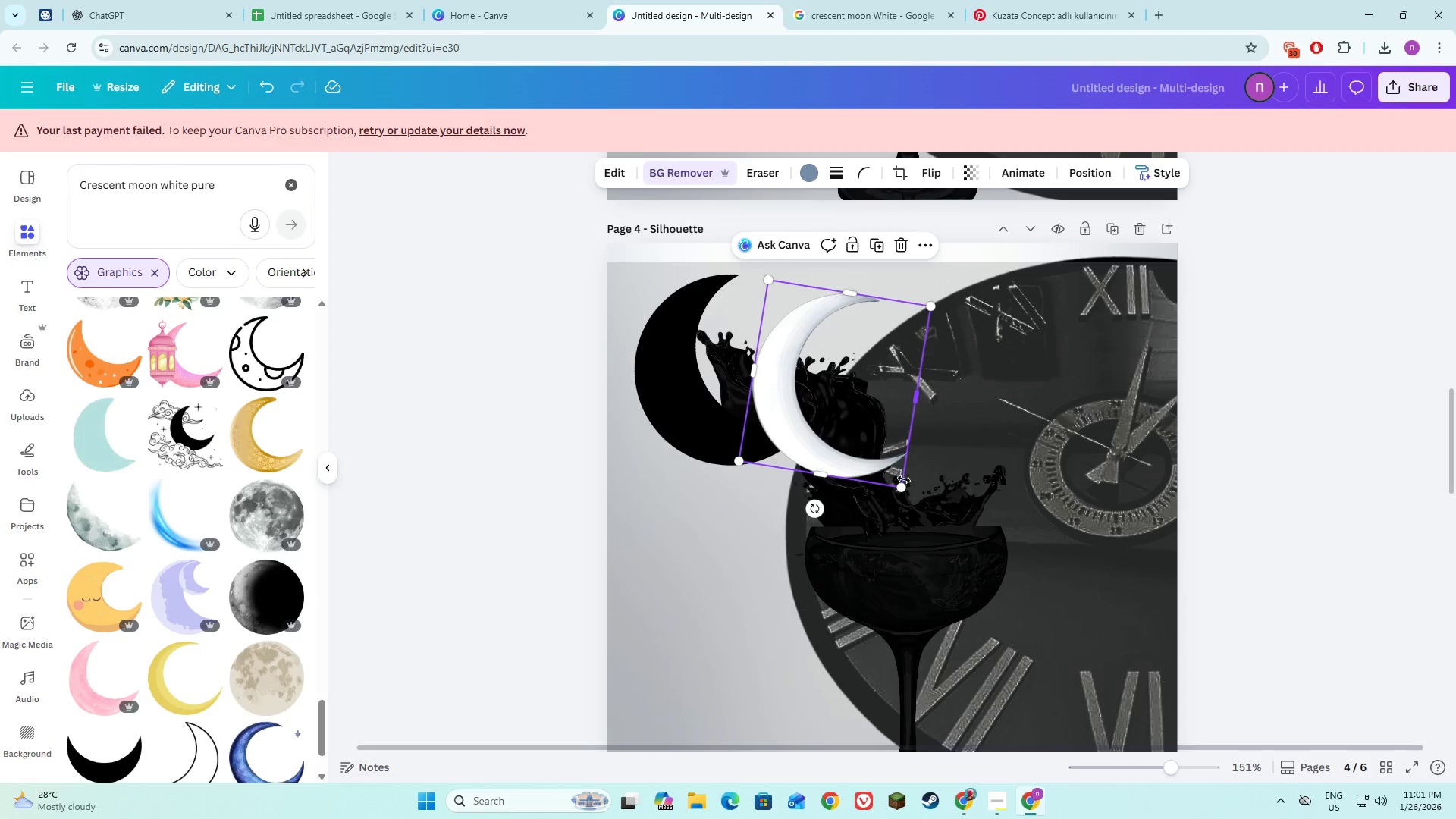 
left_click_drag(start_coordinate=[903, 486], to_coordinate=[903, 497])
 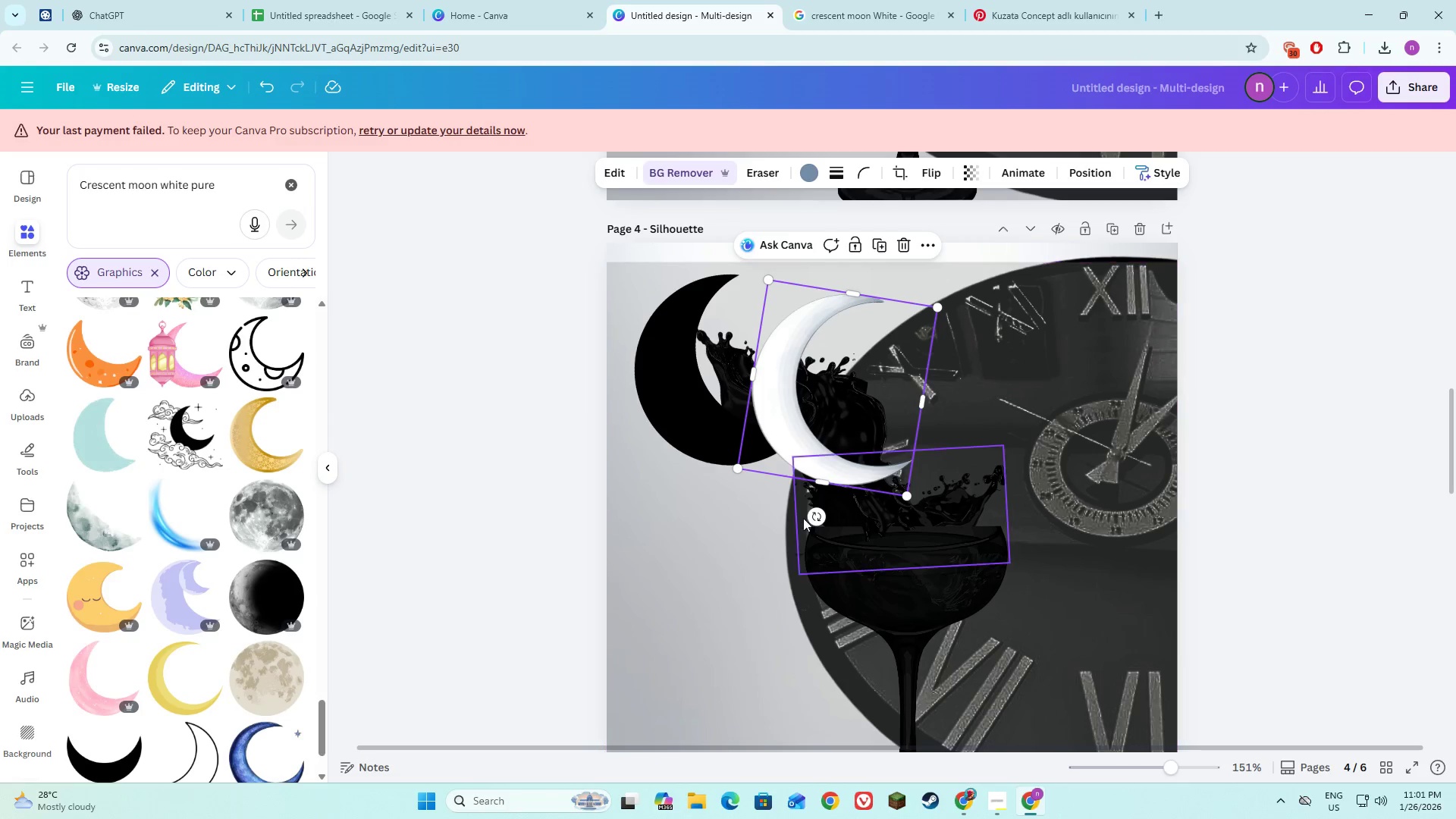 
left_click_drag(start_coordinate=[809, 518], to_coordinate=[813, 518])
 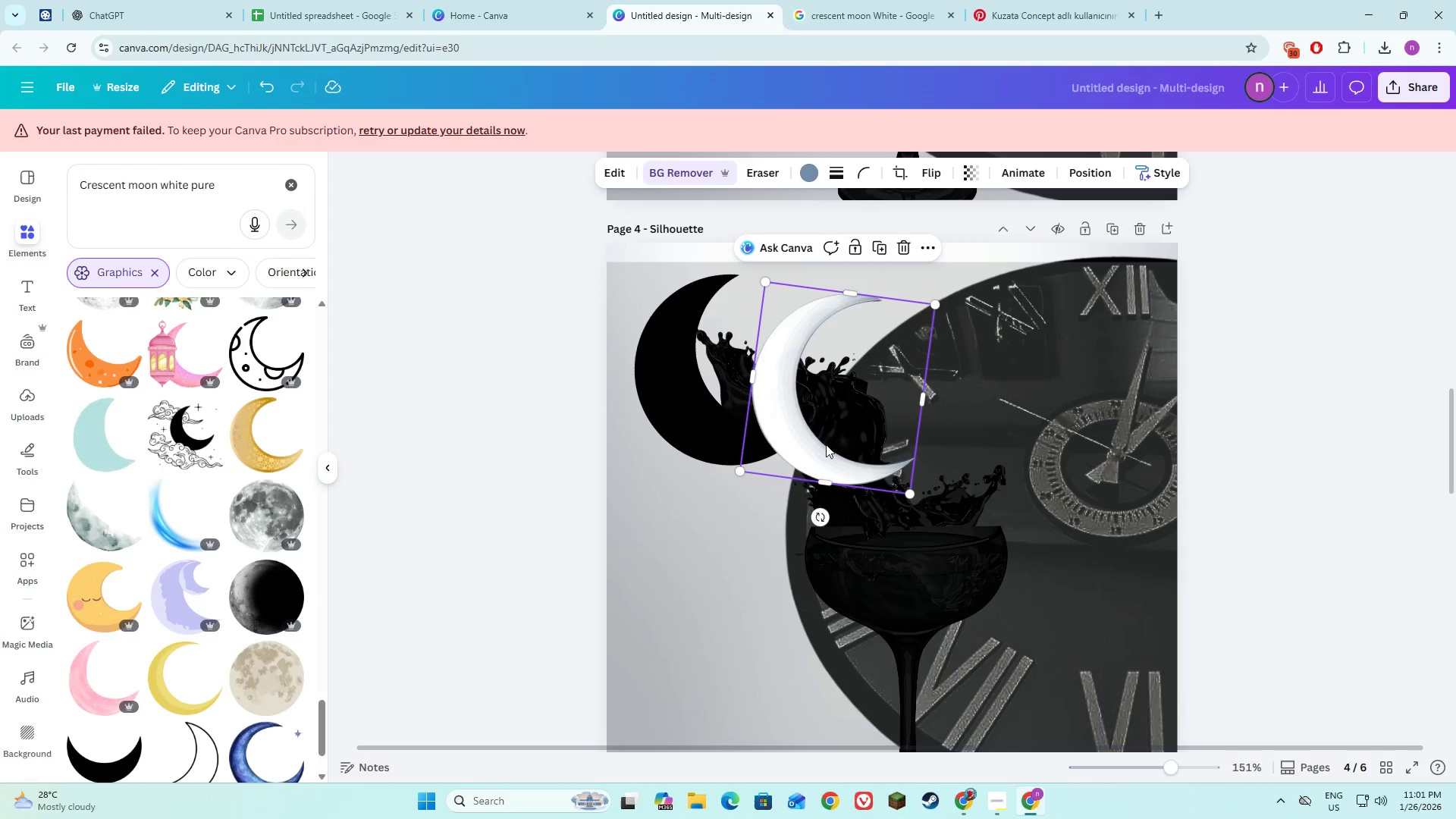 
left_click_drag(start_coordinate=[827, 445], to_coordinate=[828, 436])
 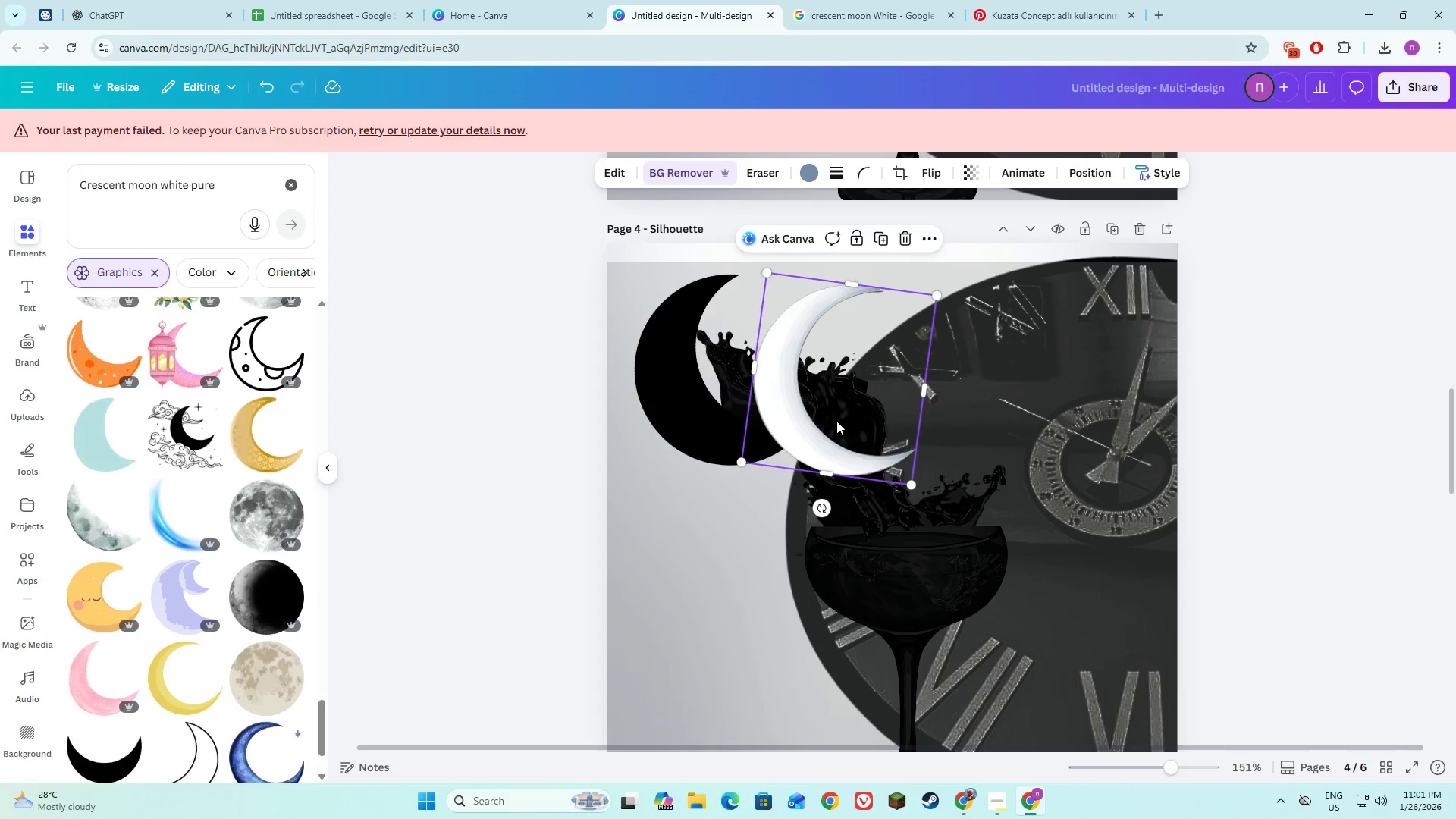 
left_click_drag(start_coordinate=[836, 431], to_coordinate=[836, 441])
 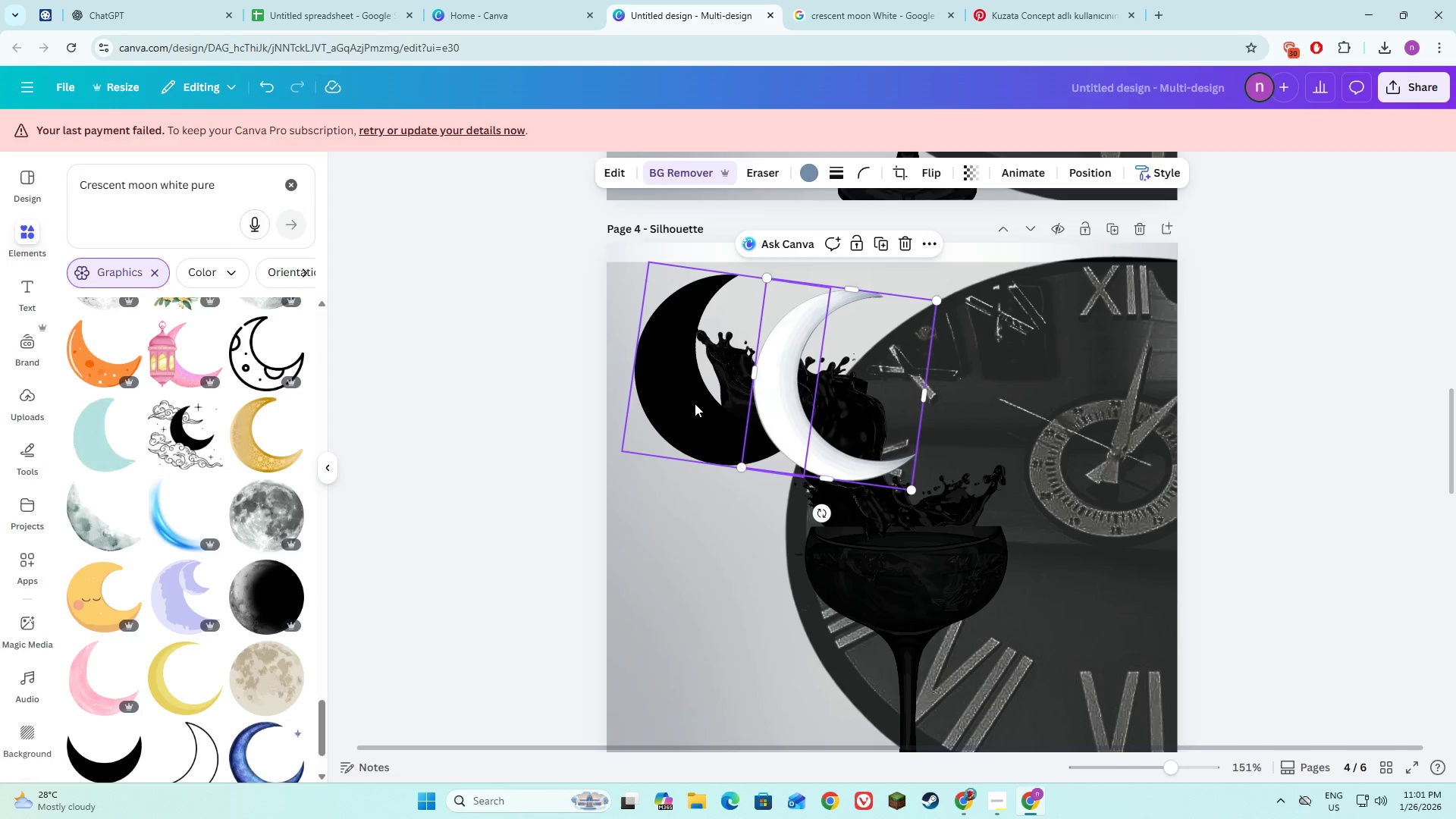 
left_click([695, 403])
 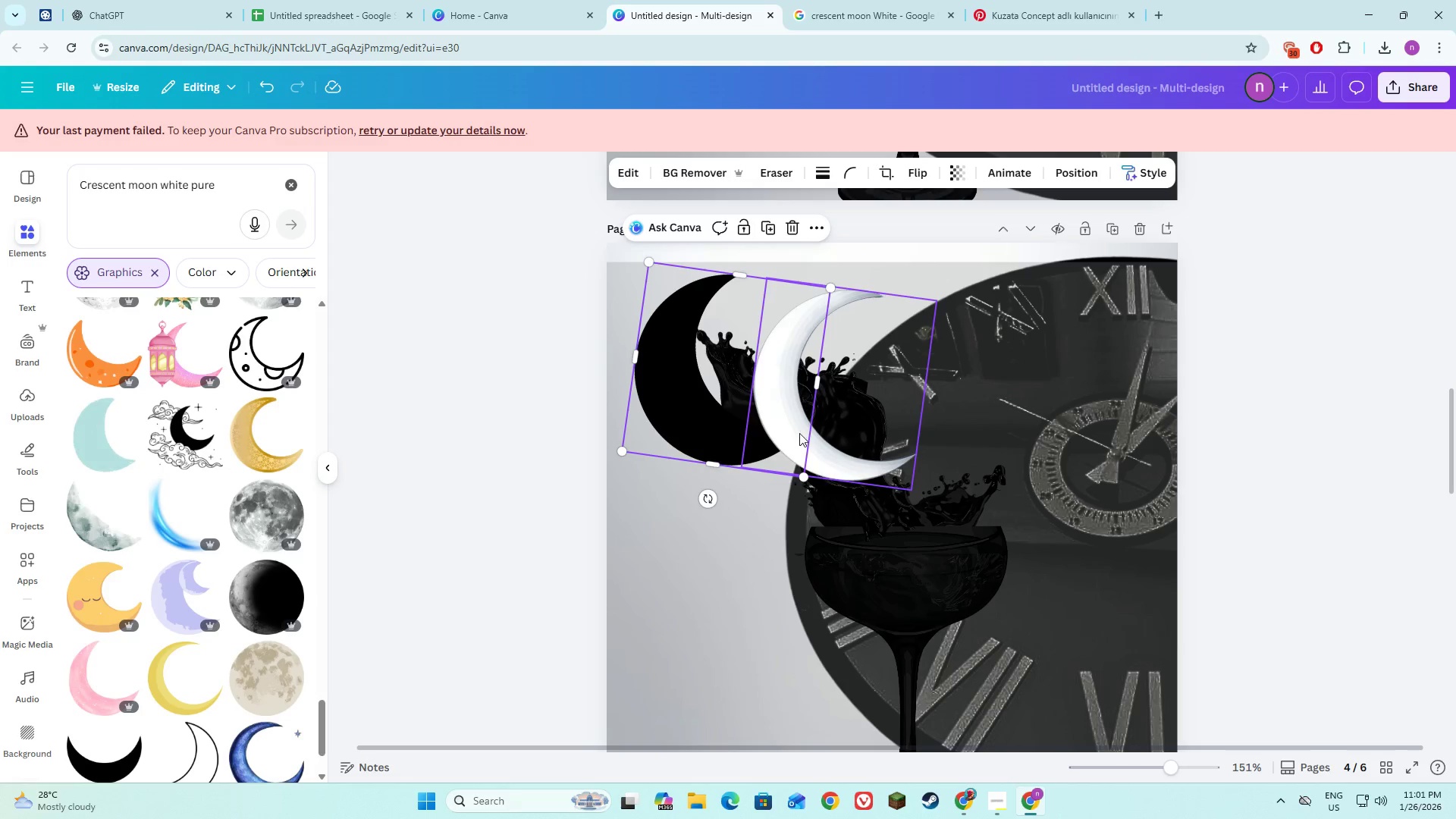 
left_click([827, 438])
 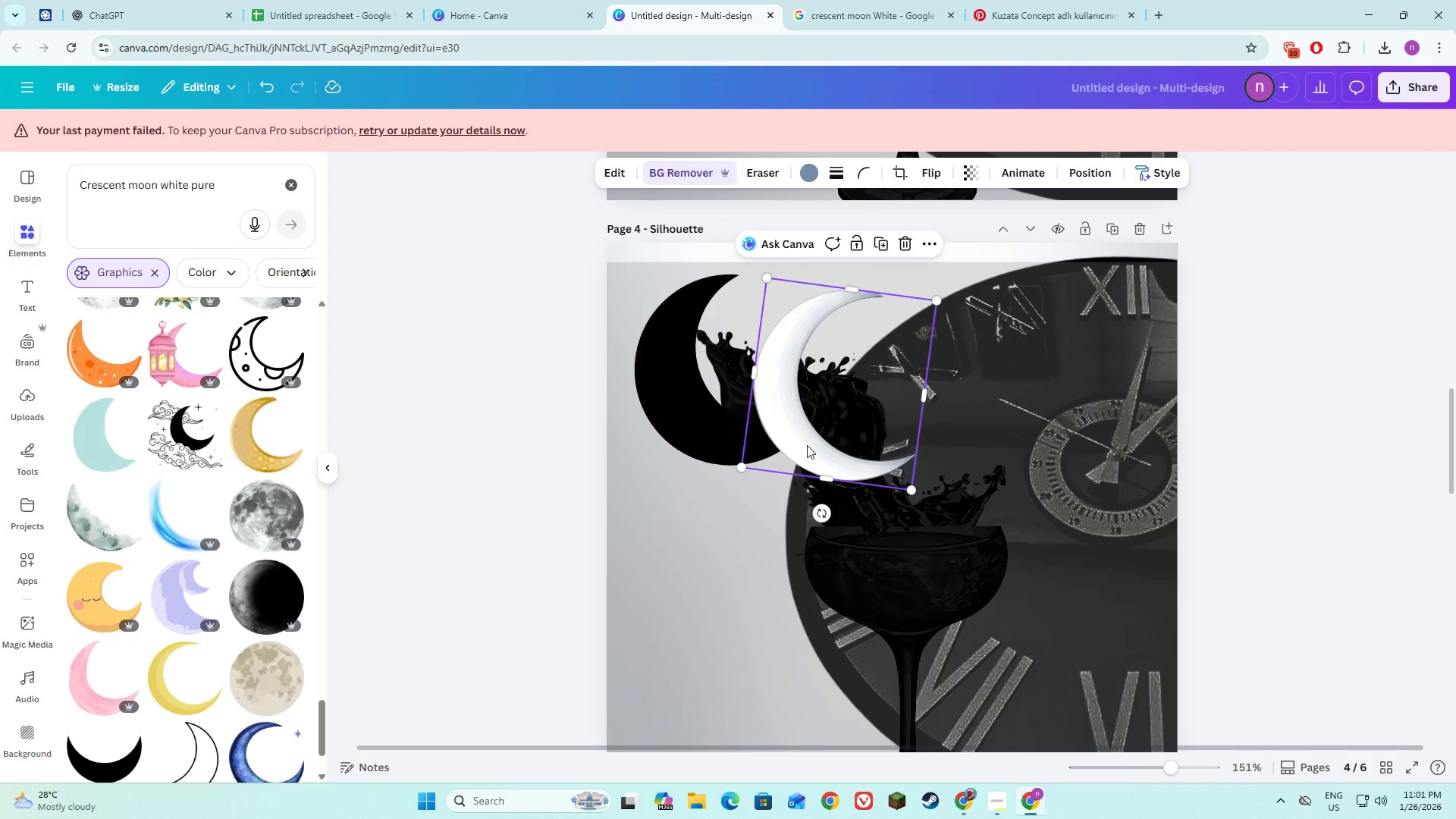 
left_click_drag(start_coordinate=[783, 441], to_coordinate=[664, 423])
 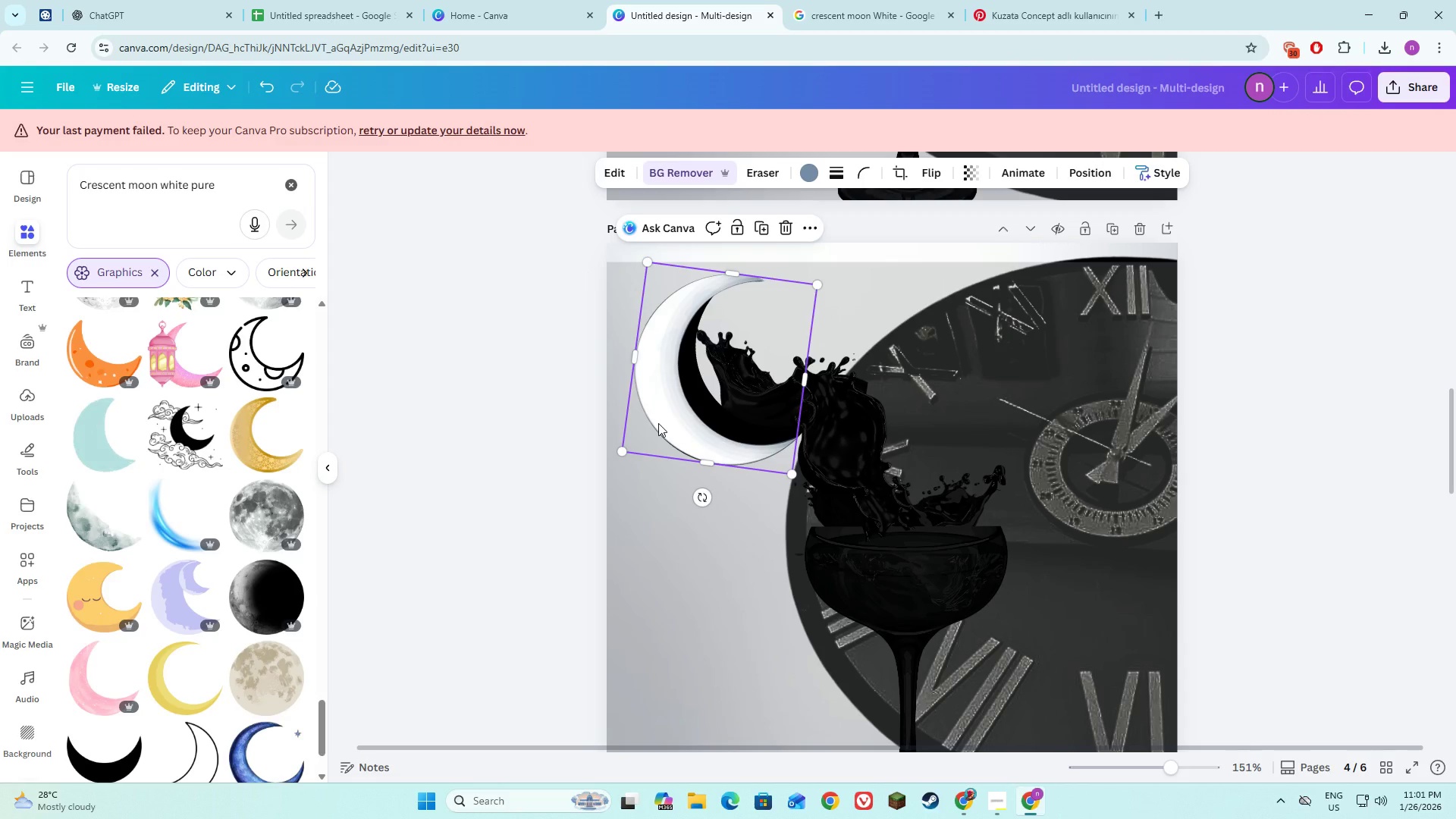 
left_click_drag(start_coordinate=[658, 423], to_coordinate=[734, 428])
 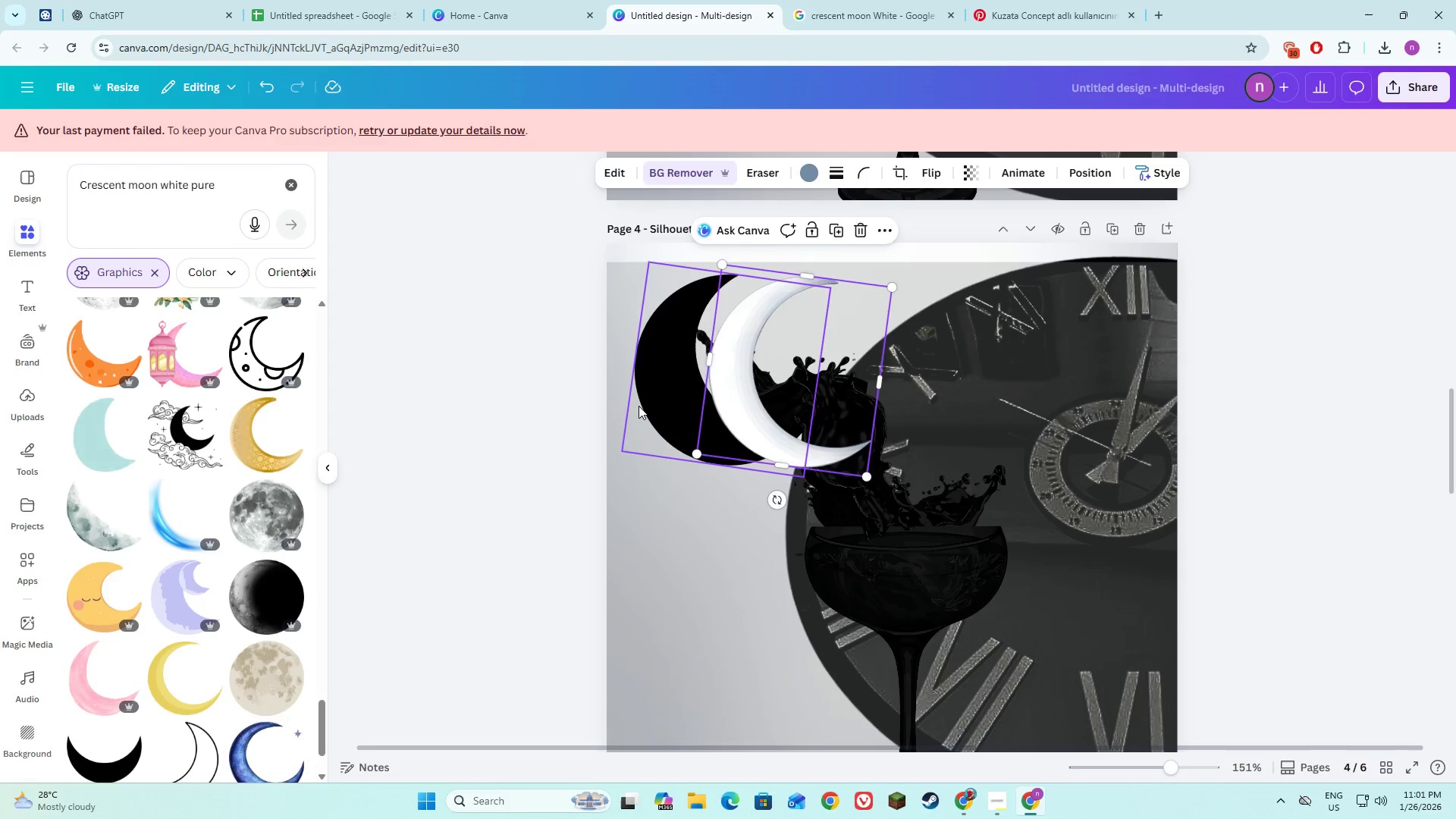 
left_click([639, 406])
 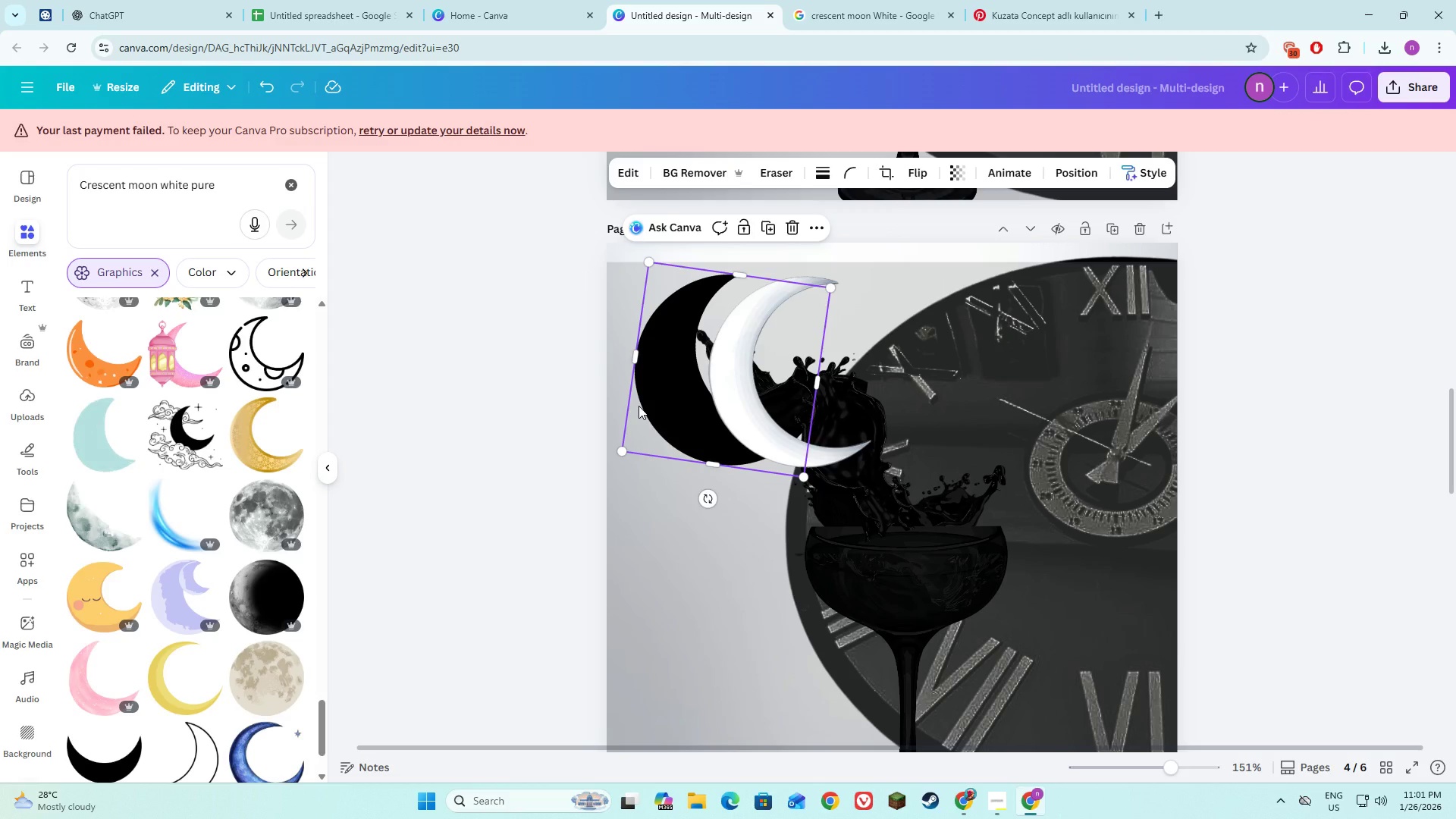 
key(Backspace)
 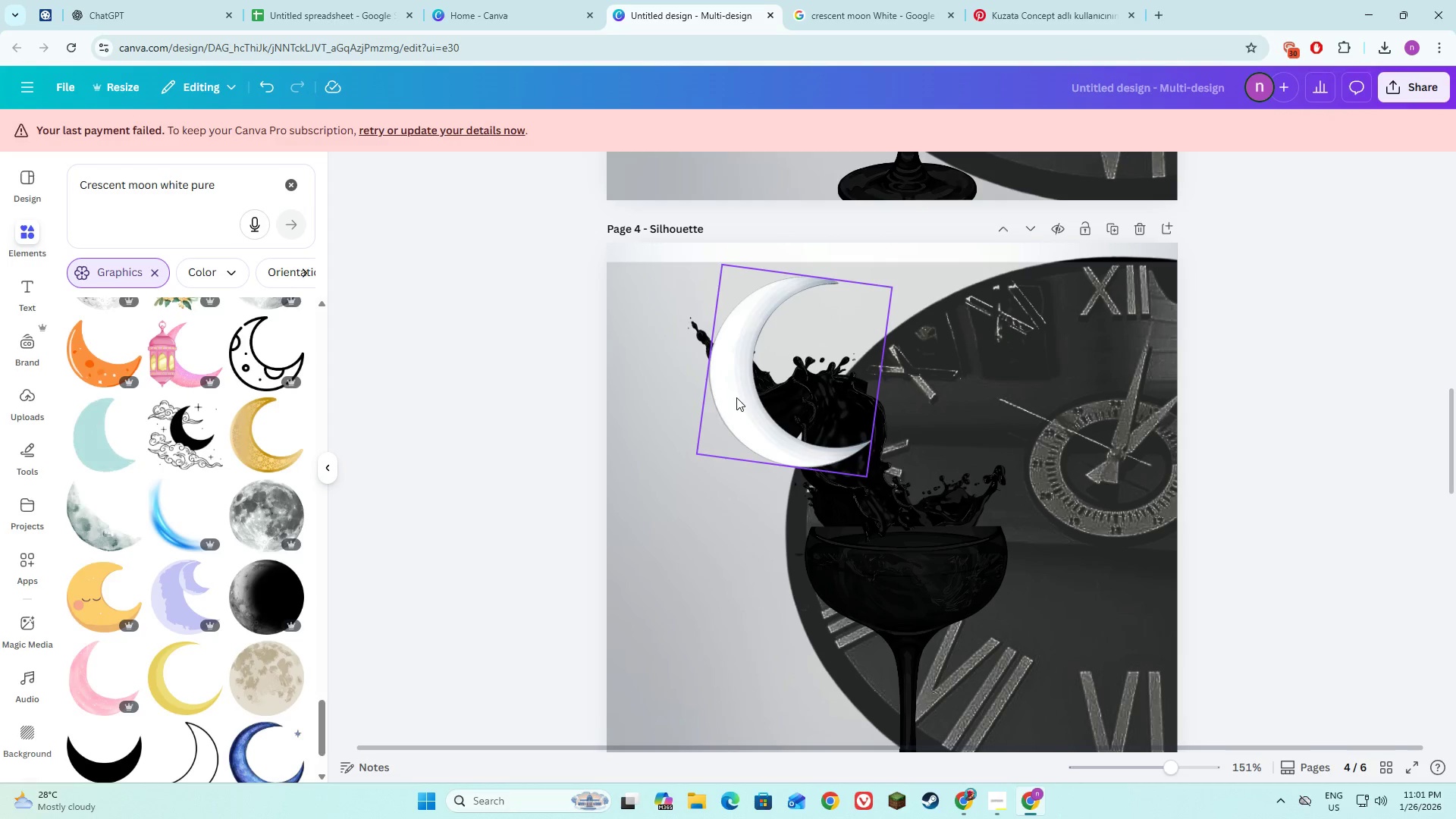 
left_click([737, 397])
 